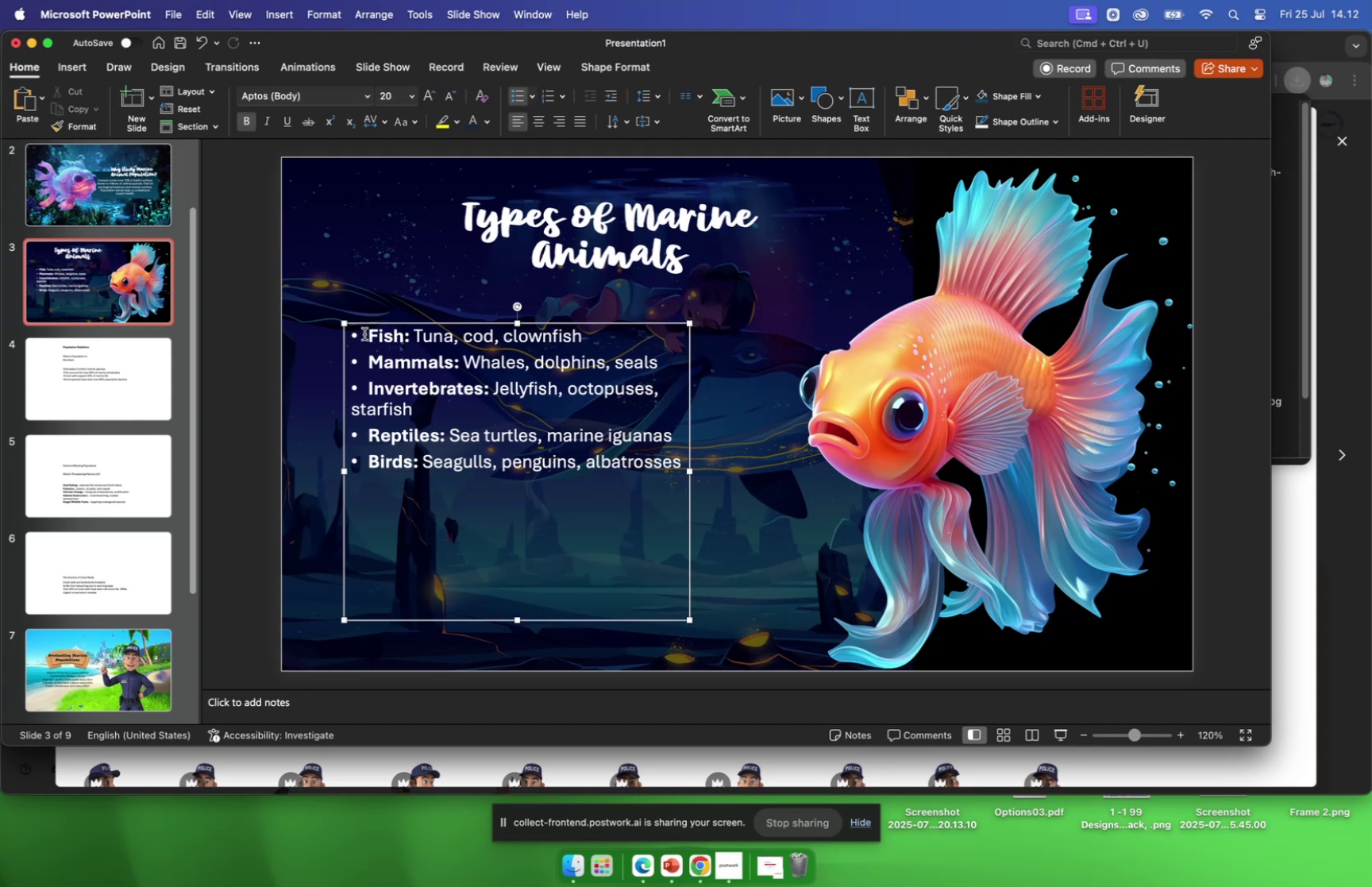 
left_click_drag(start_coordinate=[365, 334], to_coordinate=[646, 480])
 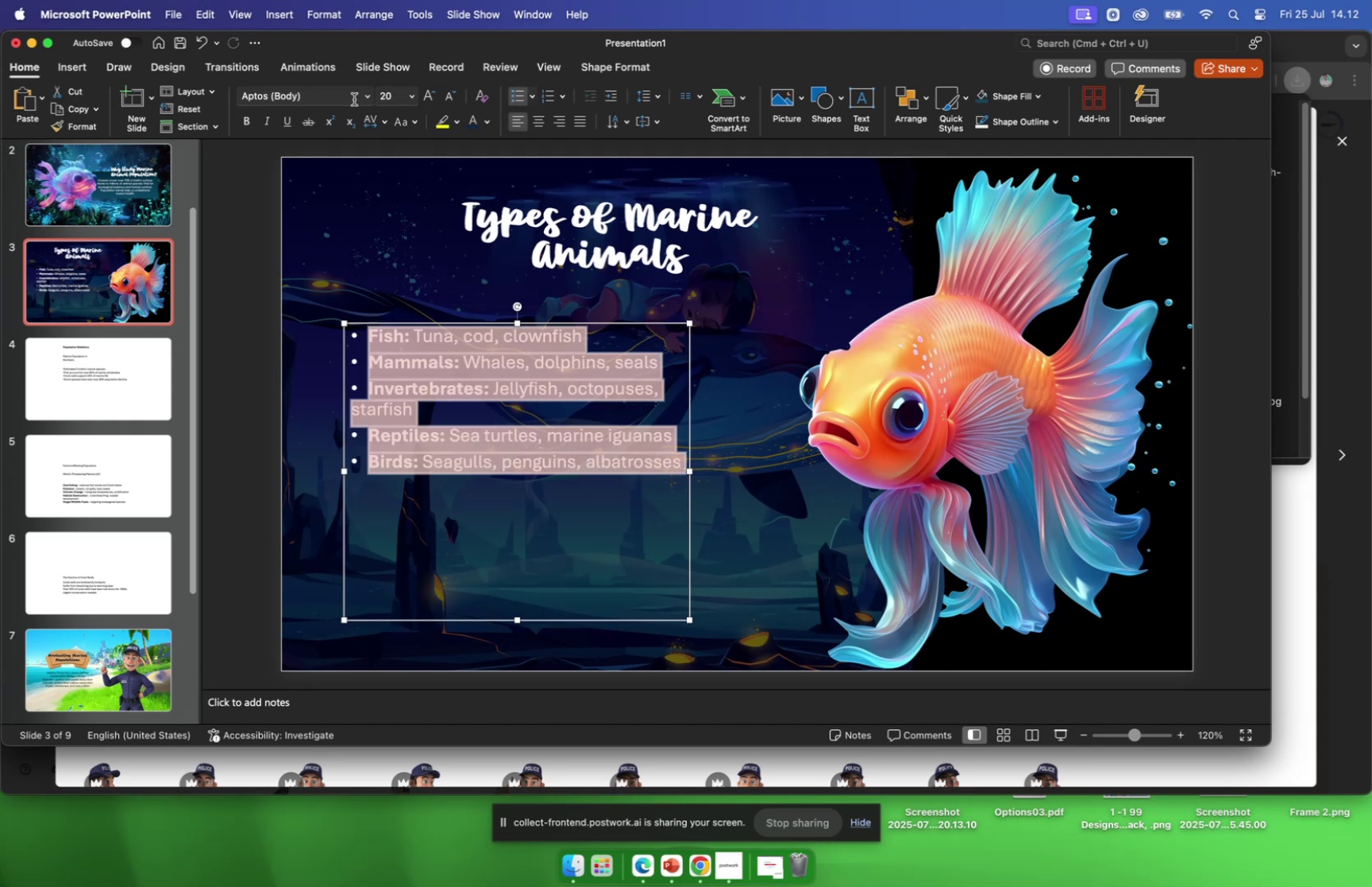 
mouse_move([370, 118])
 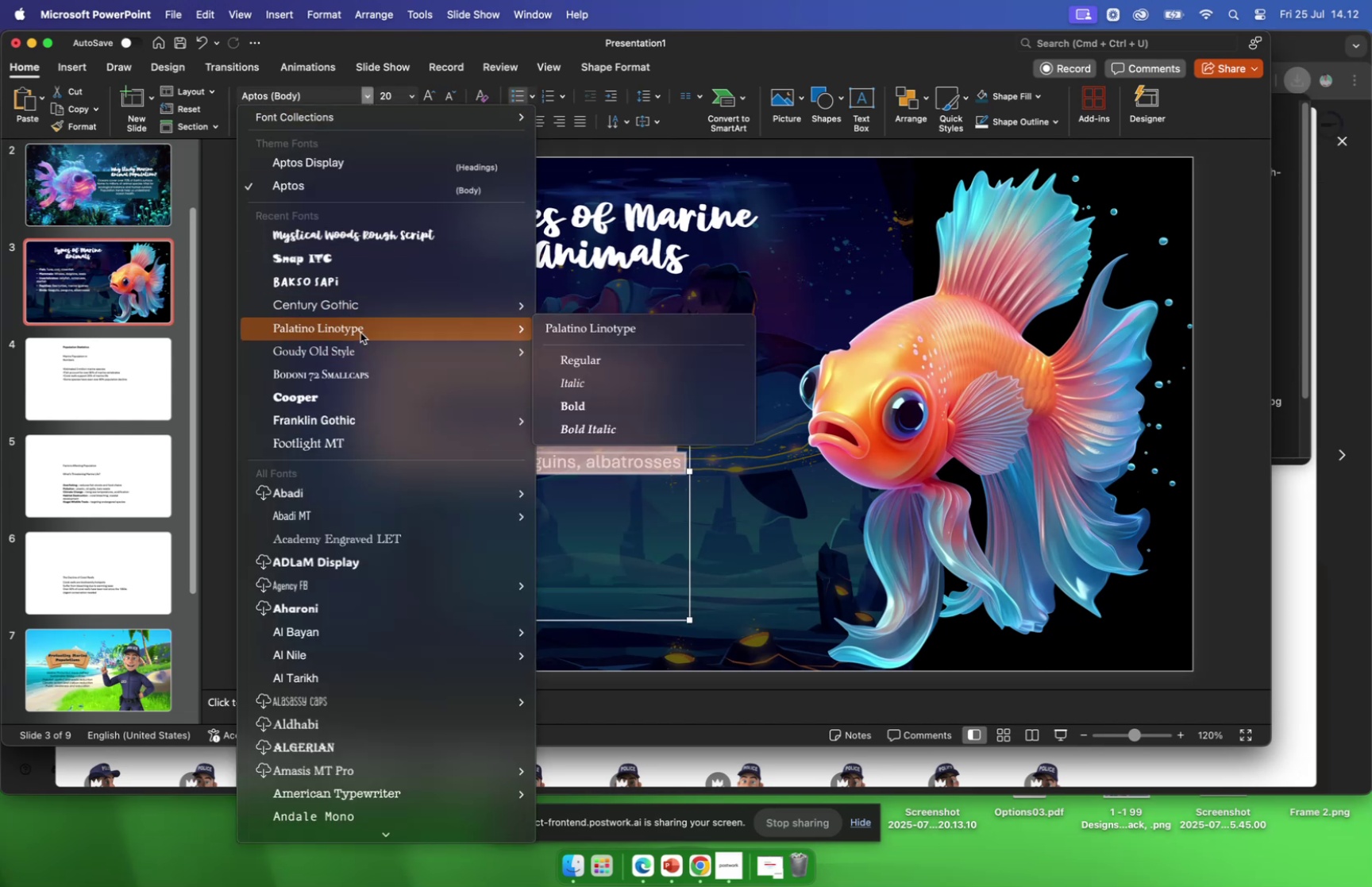 
left_click([360, 347])
 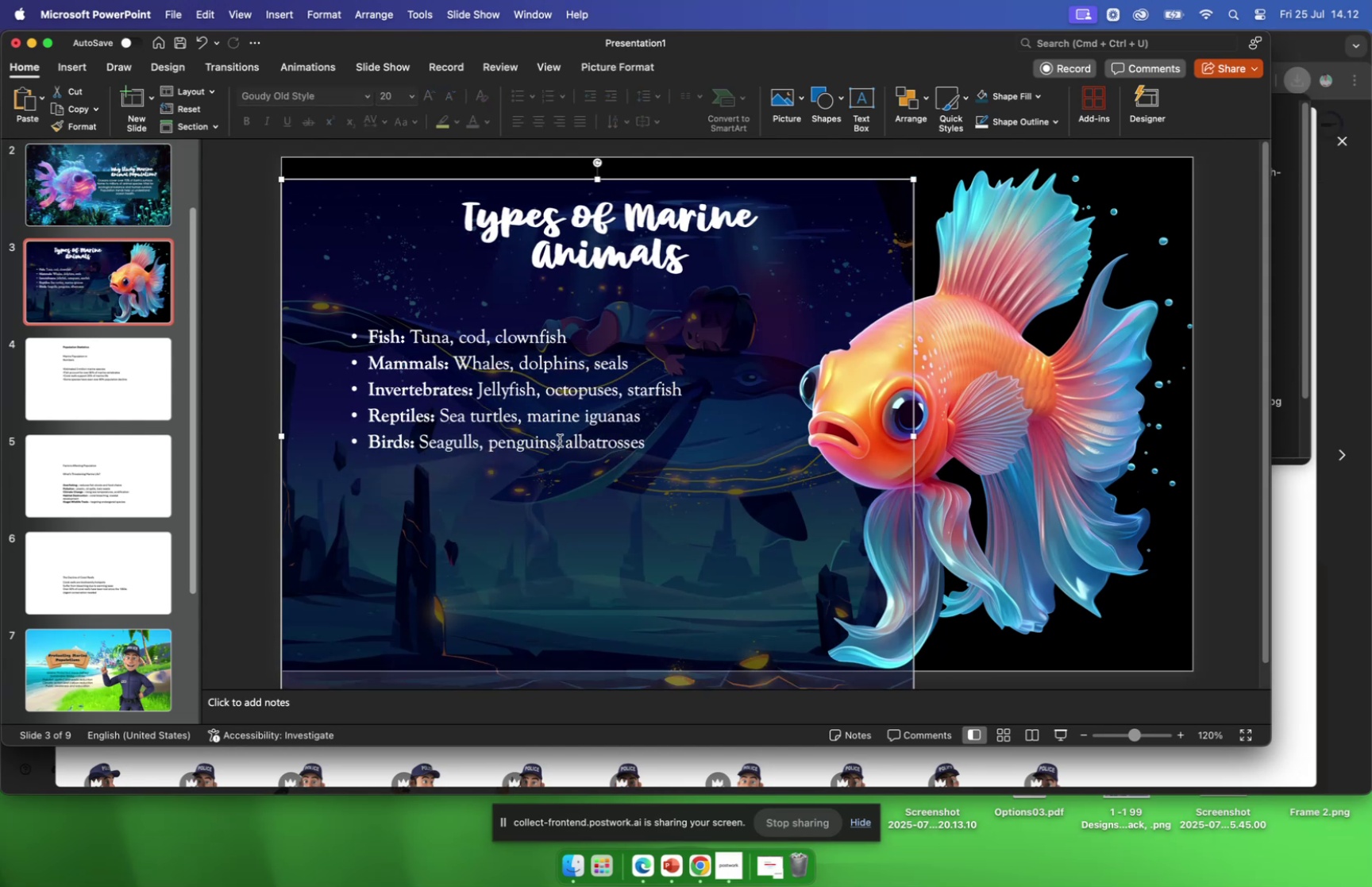 
wait(7.29)
 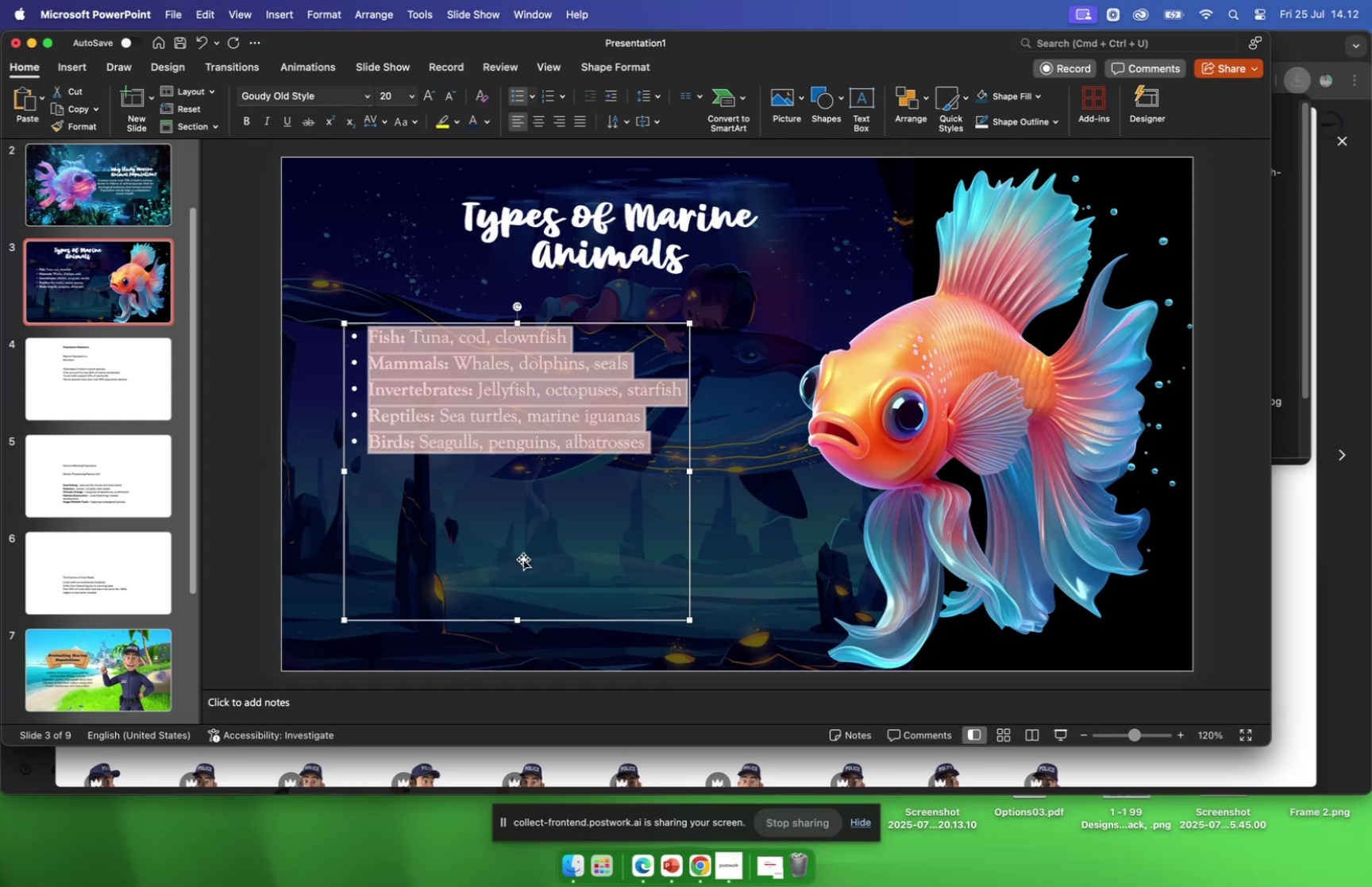 
left_click([201, 44])
 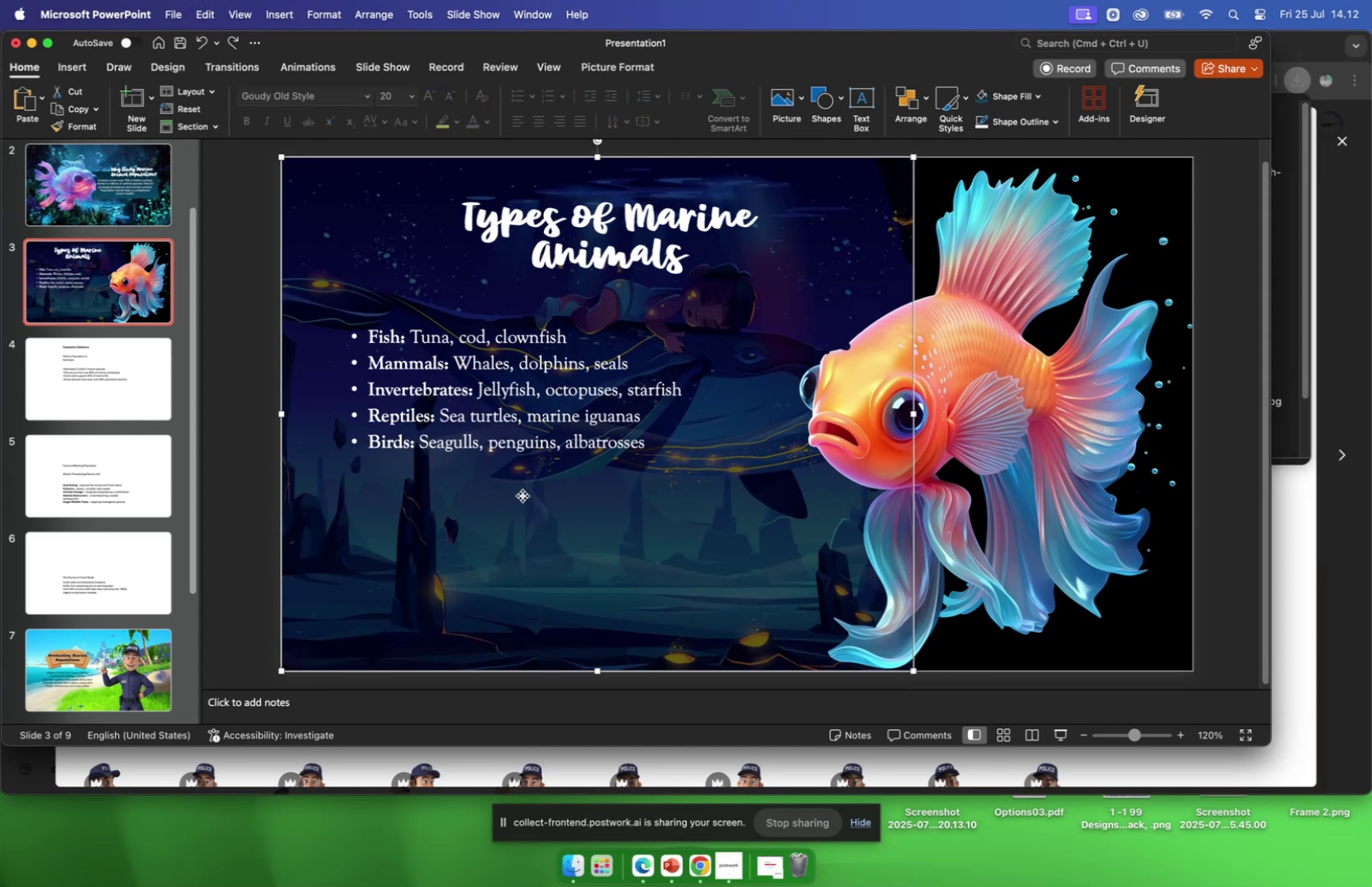 
double_click([530, 442])
 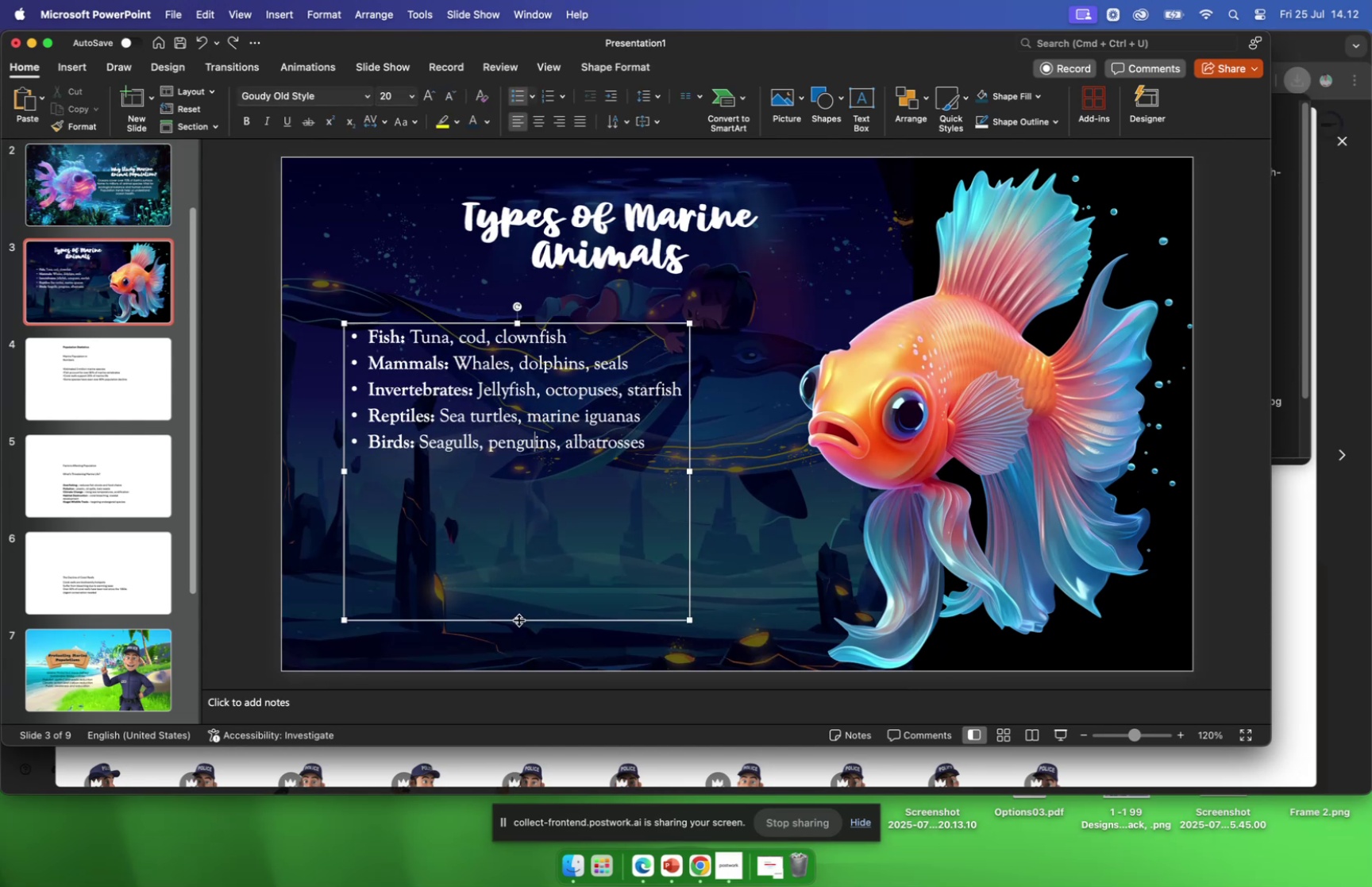 
left_click_drag(start_coordinate=[518, 619], to_coordinate=[534, 461])
 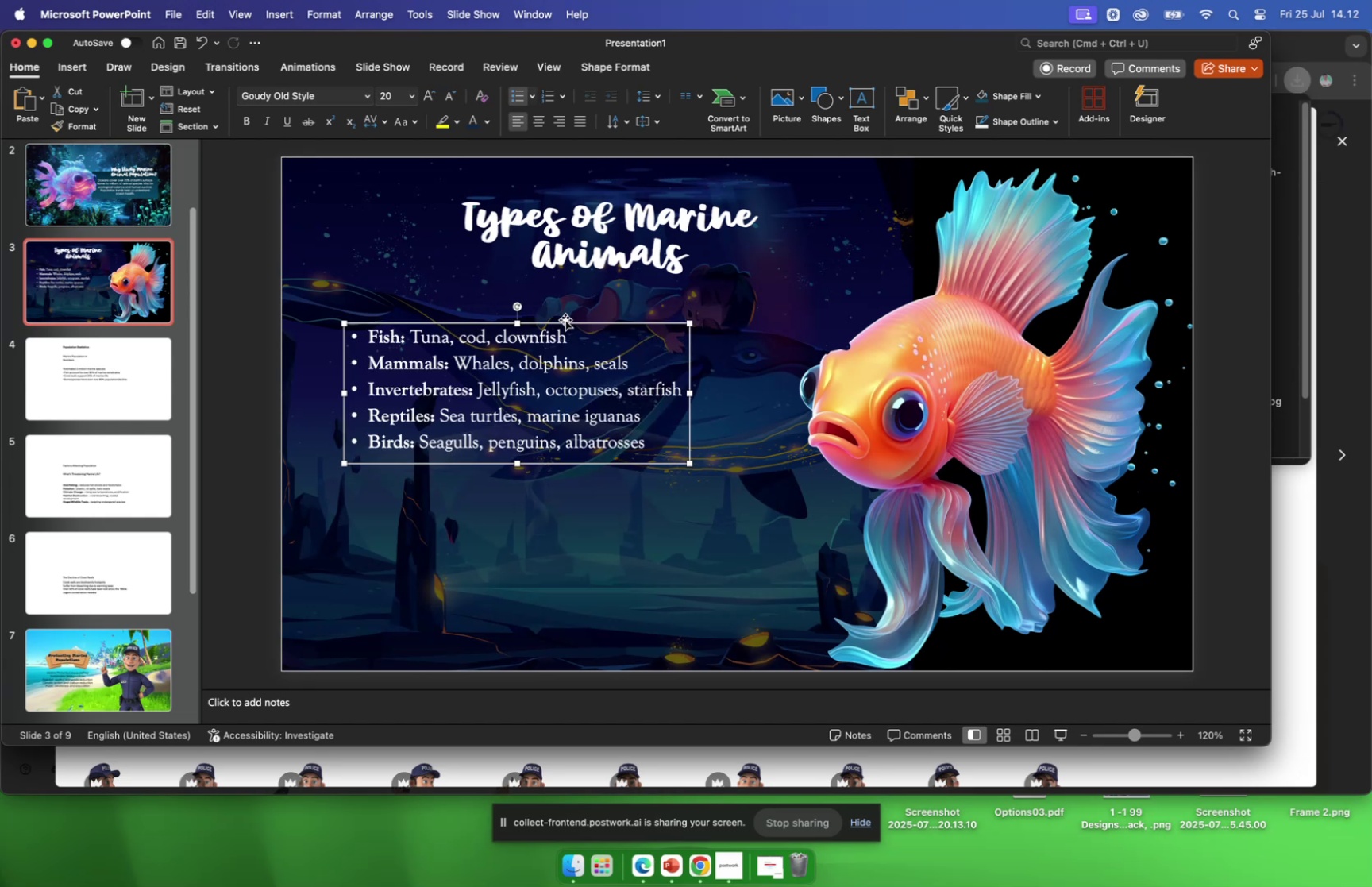 
left_click_drag(start_coordinate=[565, 322], to_coordinate=[611, 349])
 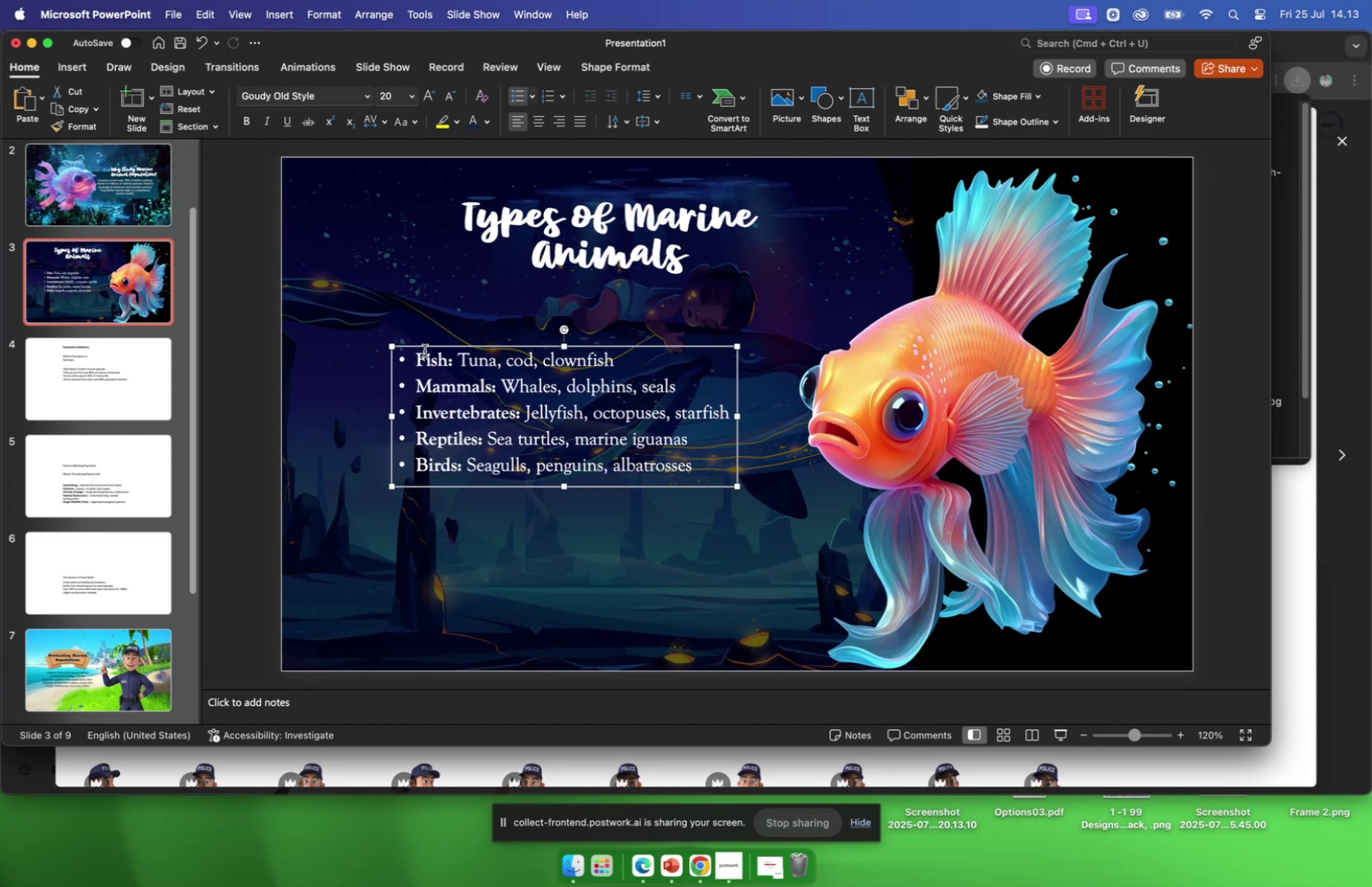 
left_click_drag(start_coordinate=[427, 347], to_coordinate=[426, 357])
 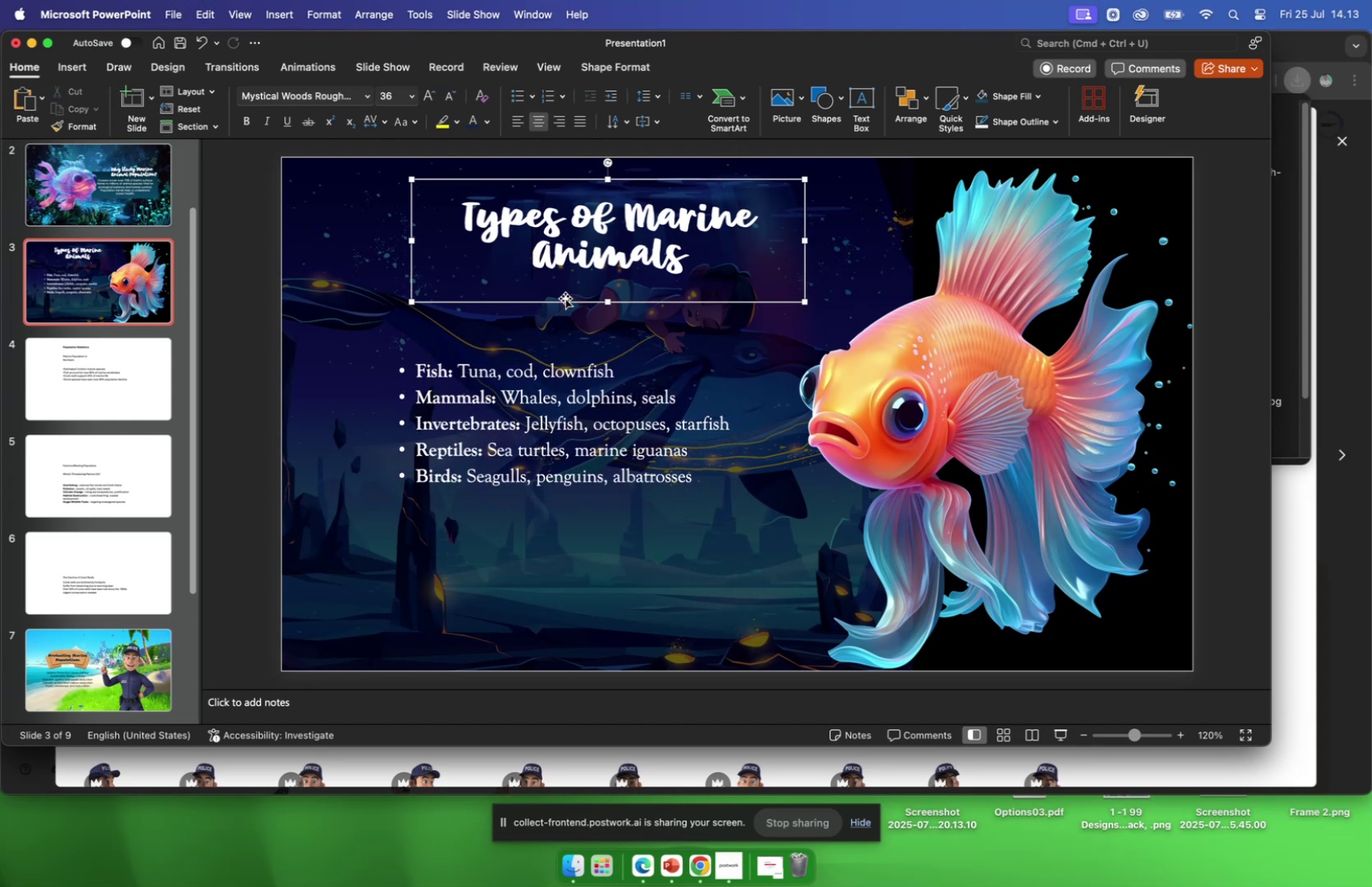 
left_click_drag(start_coordinate=[563, 301], to_coordinate=[552, 343])
 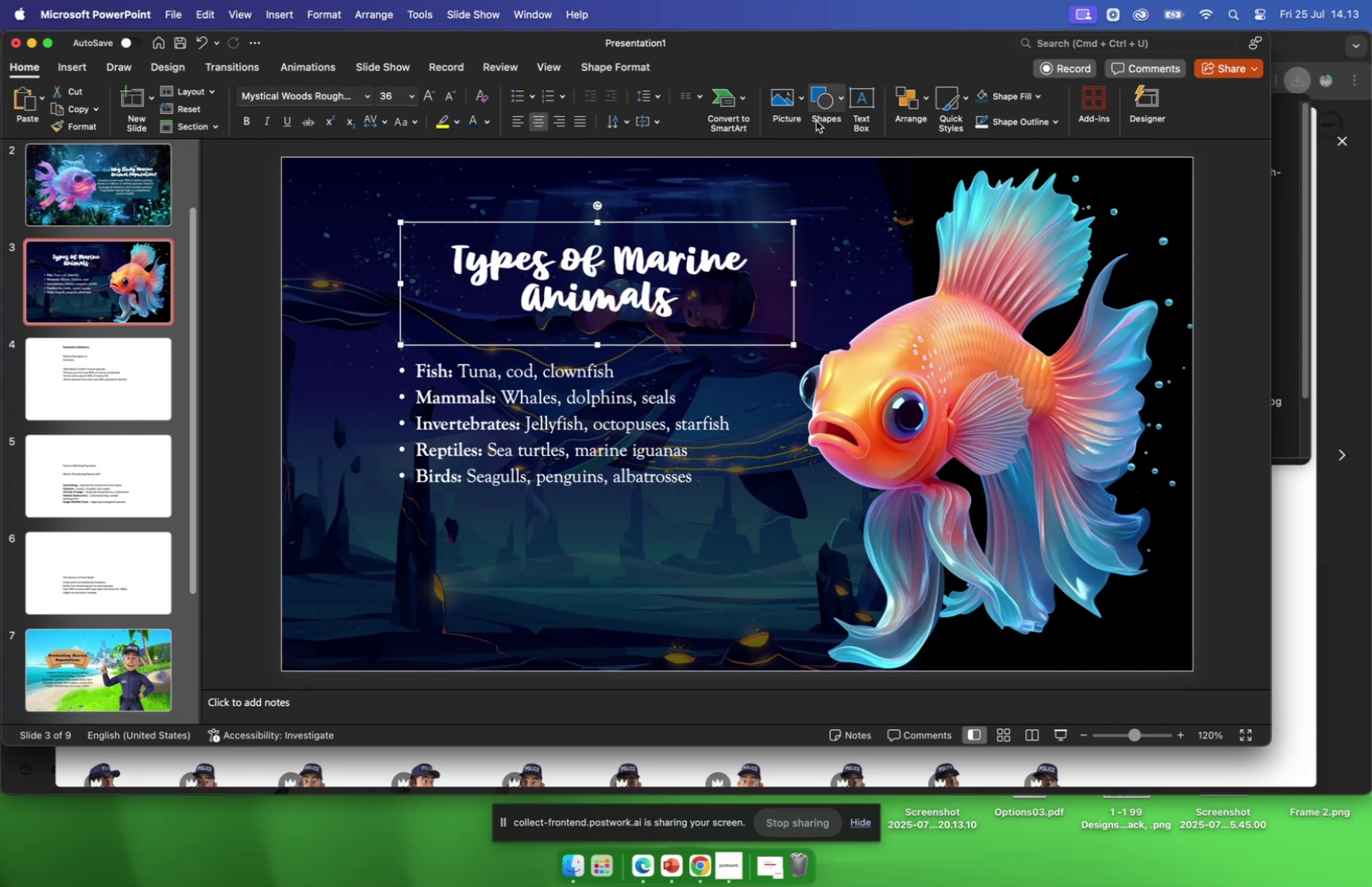 
left_click([816, 121])
 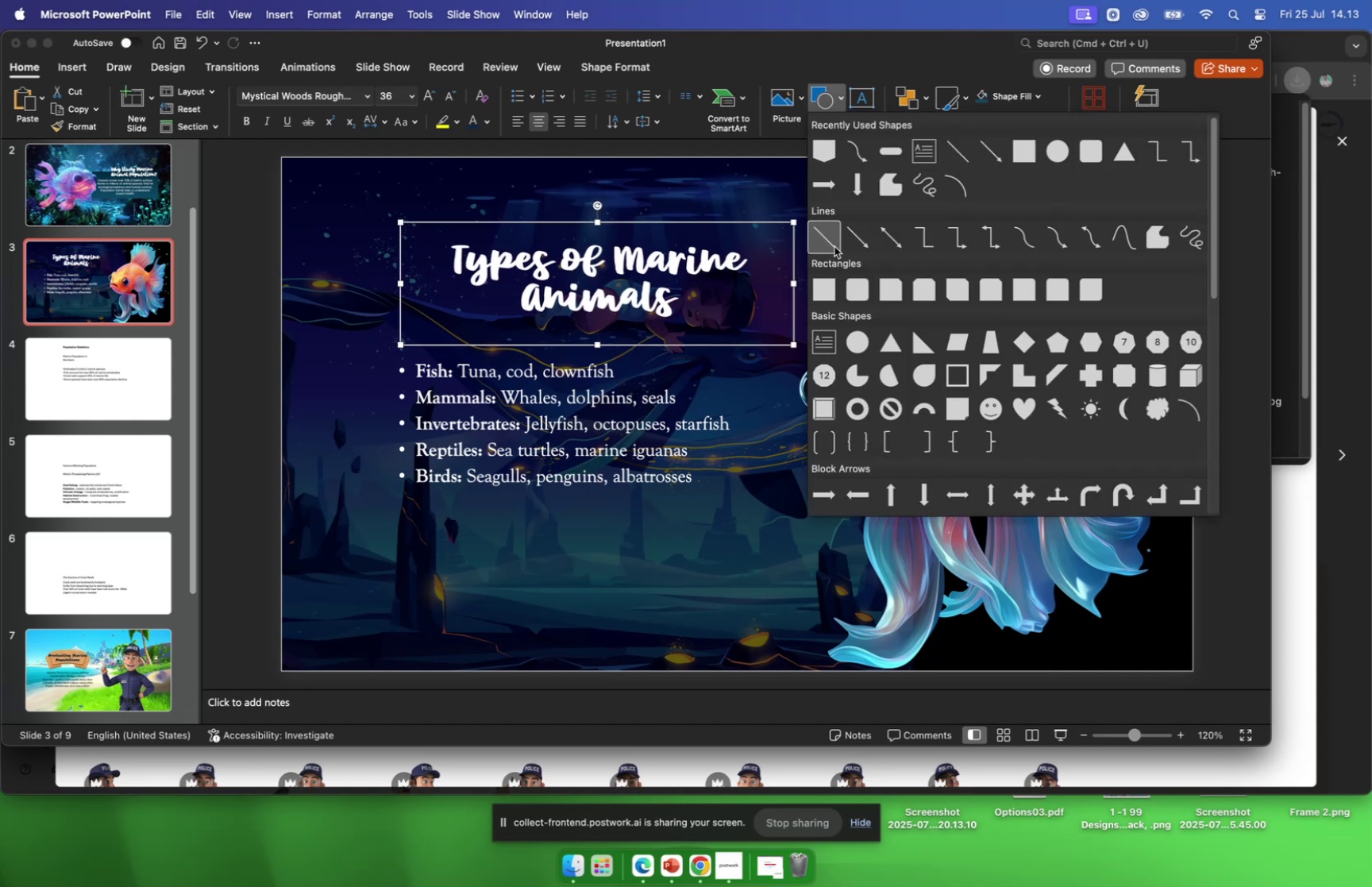 
left_click([834, 246])
 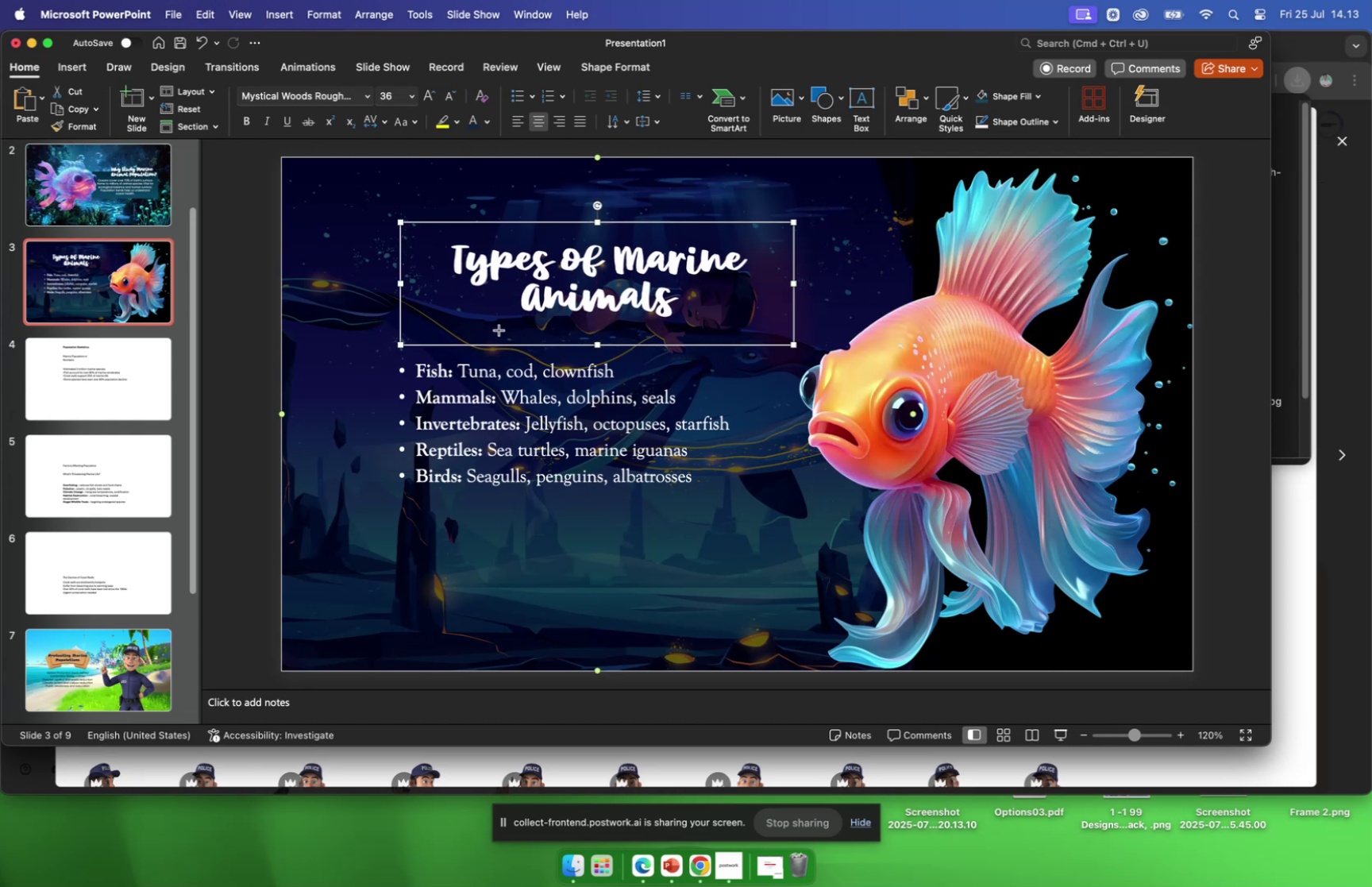 
left_click_drag(start_coordinate=[499, 329], to_coordinate=[706, 332])
 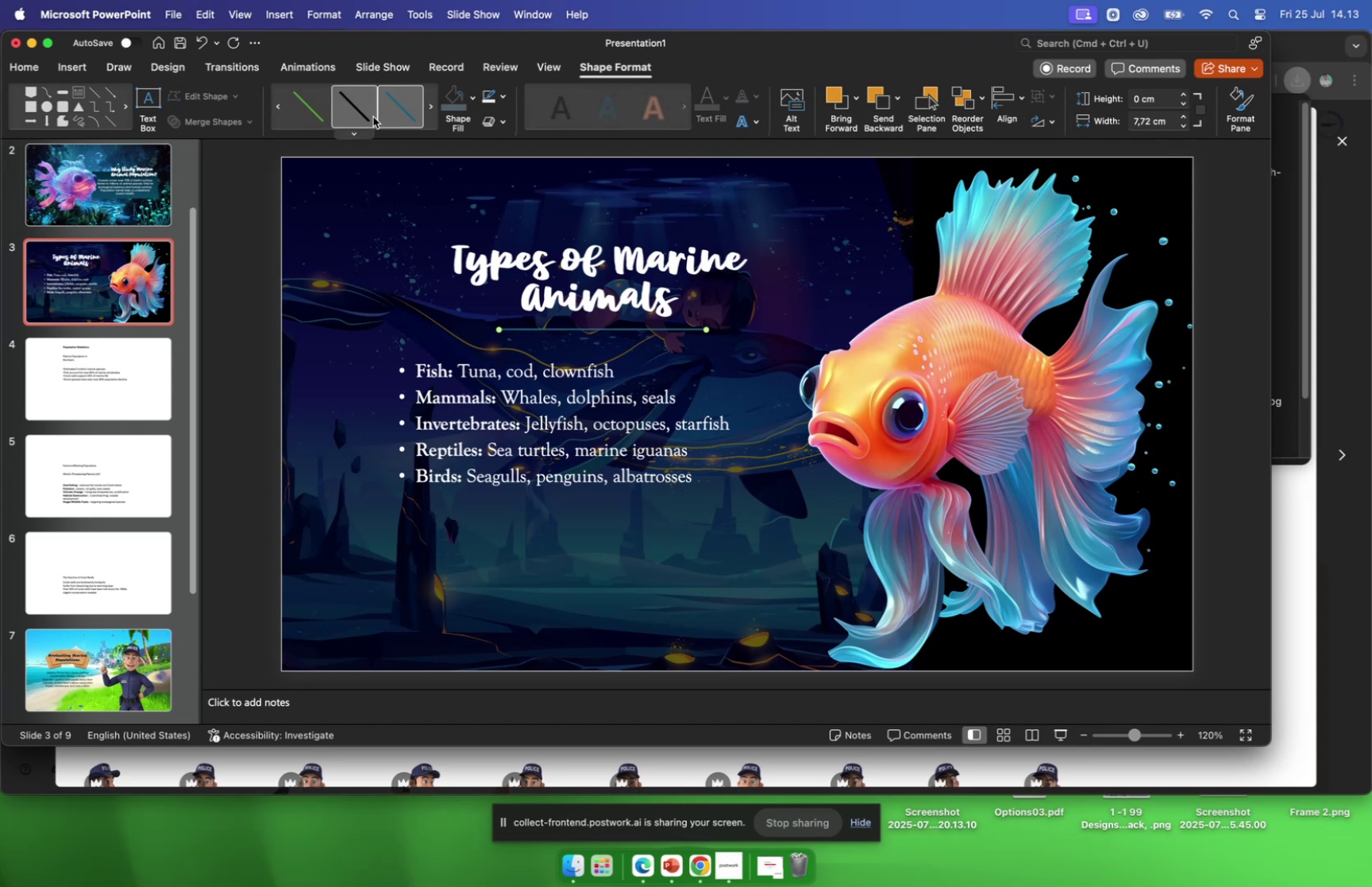 
mouse_move([479, 103])
 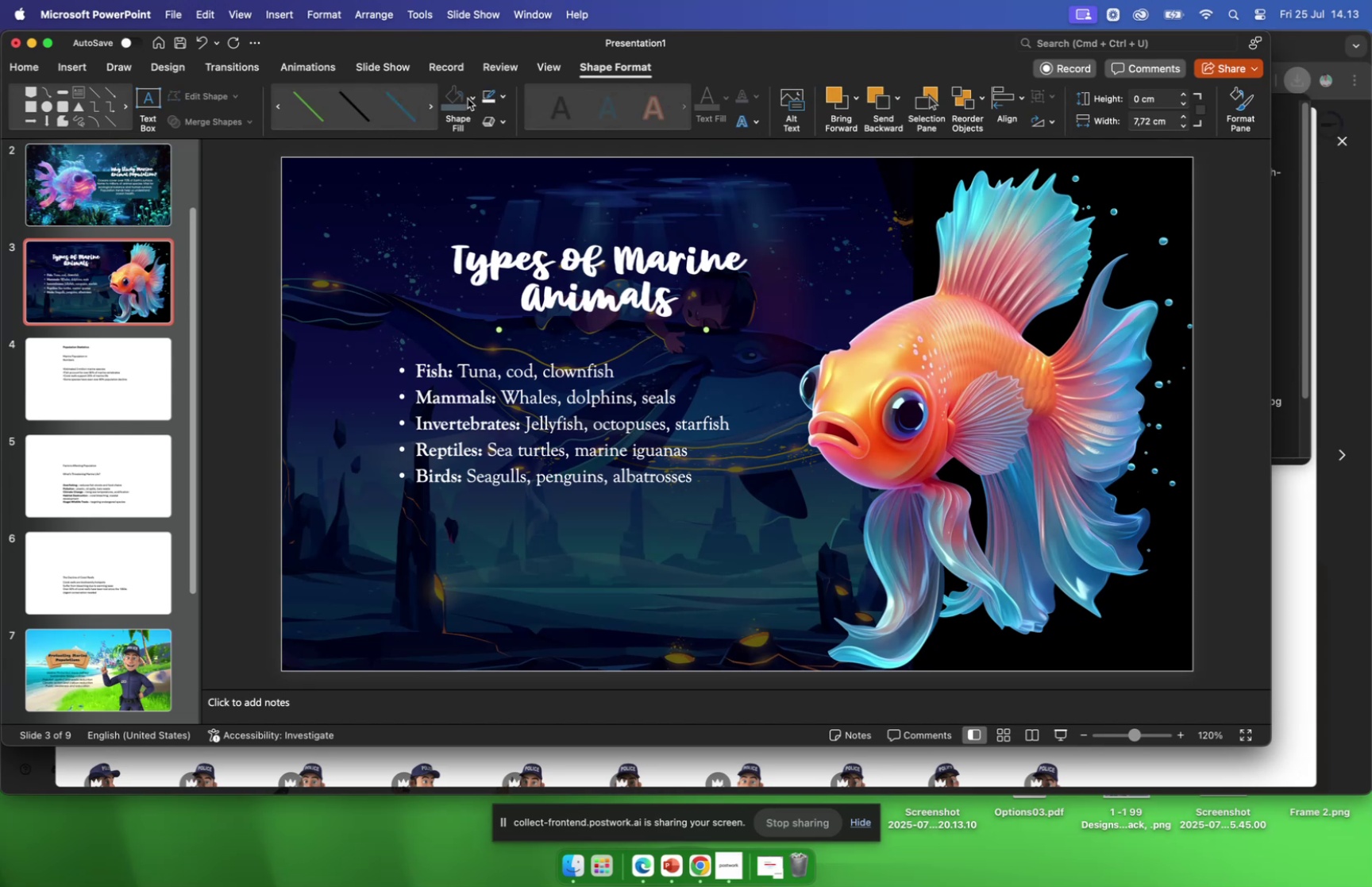 
left_click([468, 98])
 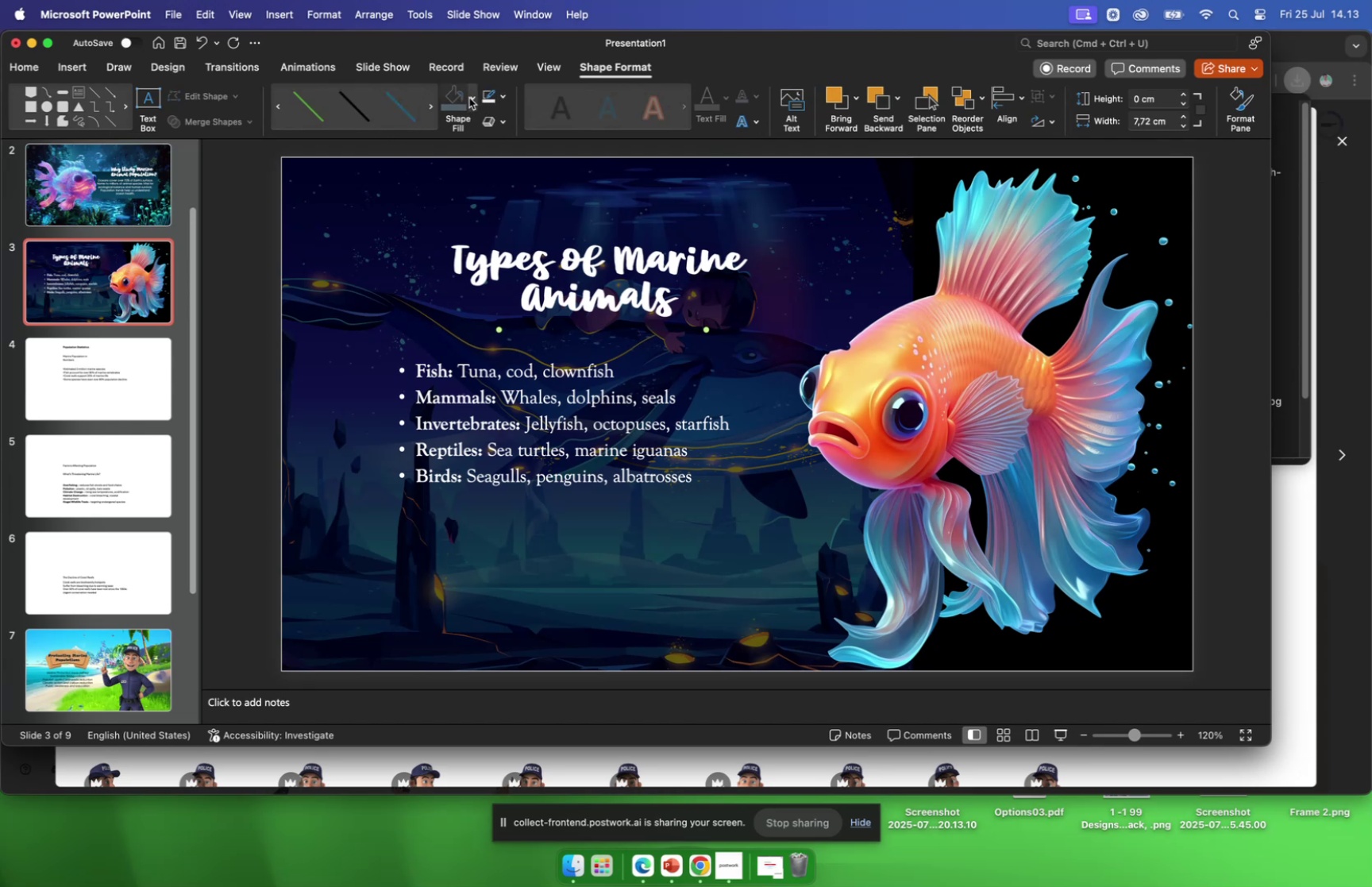 
left_click([469, 98])
 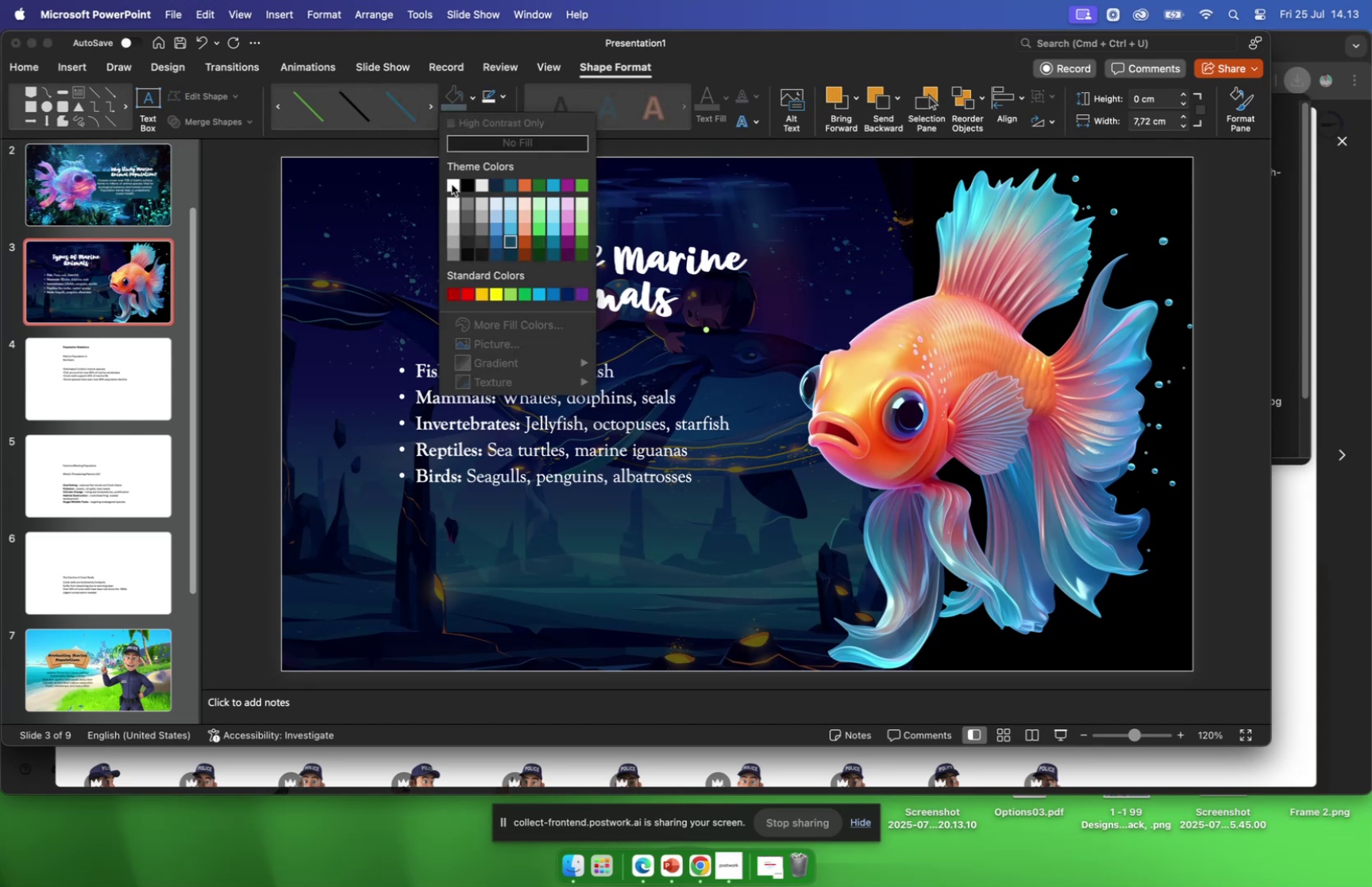 
double_click([451, 183])
 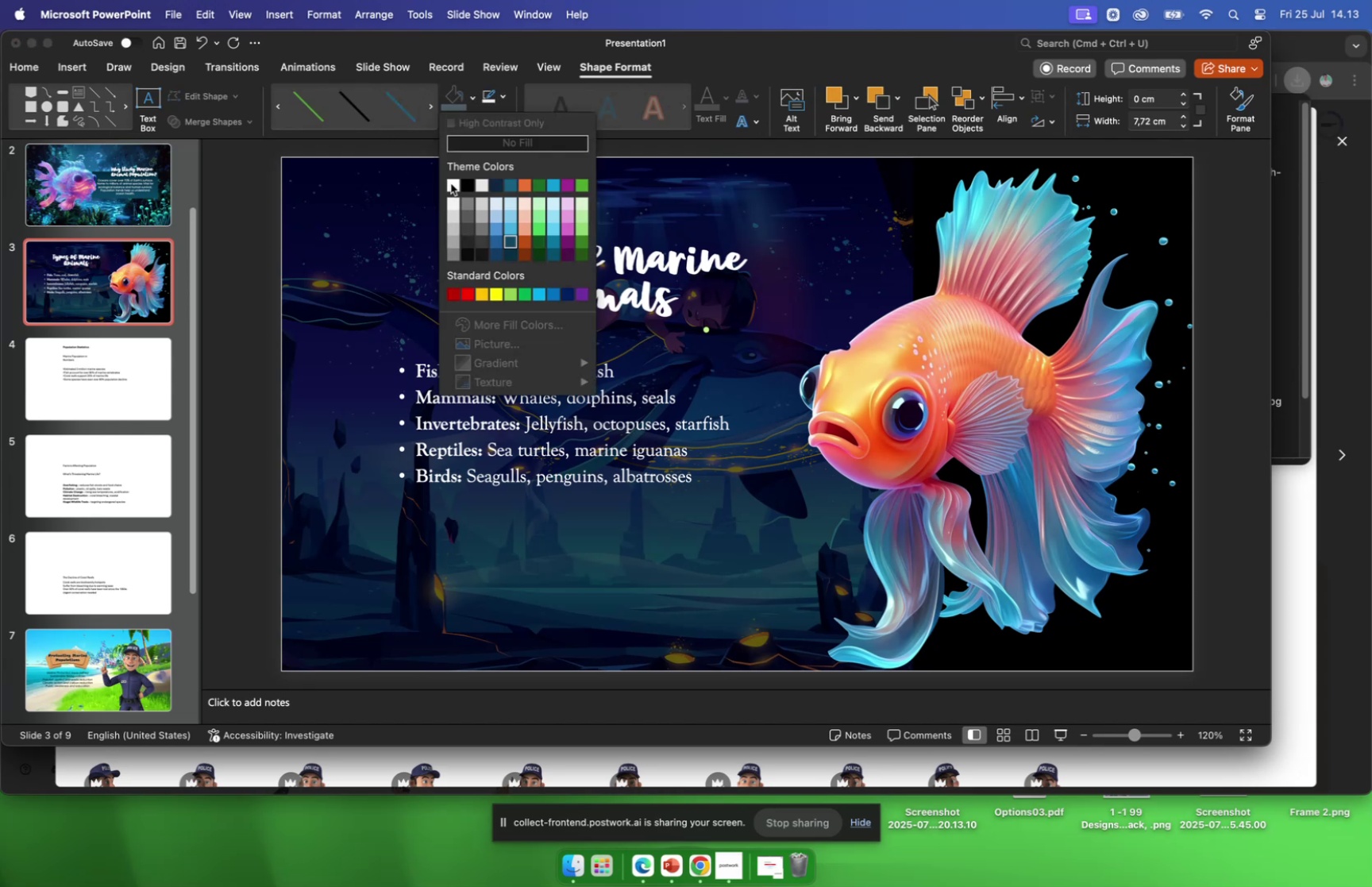 
triple_click([451, 183])
 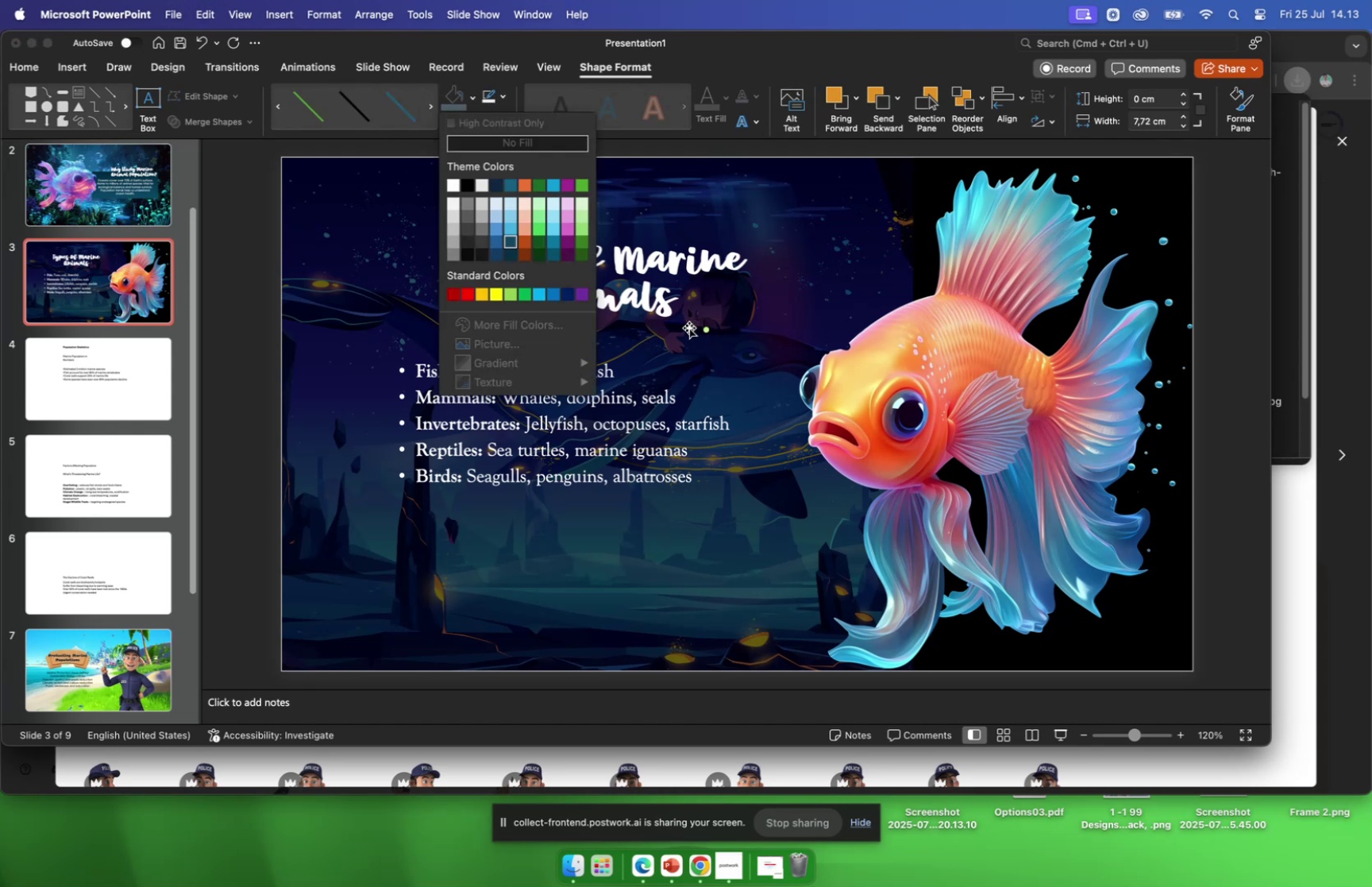 
left_click([687, 326])
 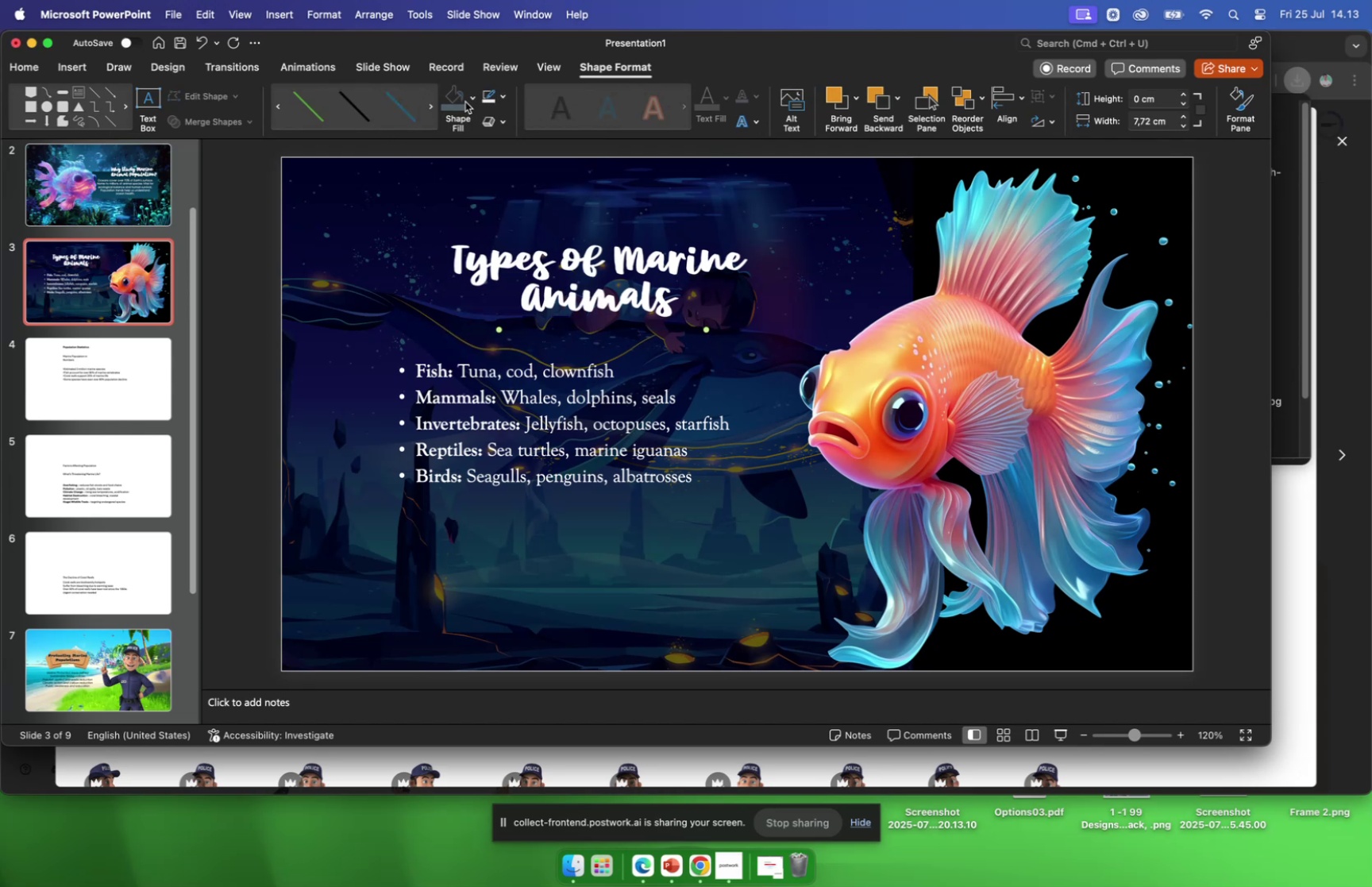 
left_click([465, 102])
 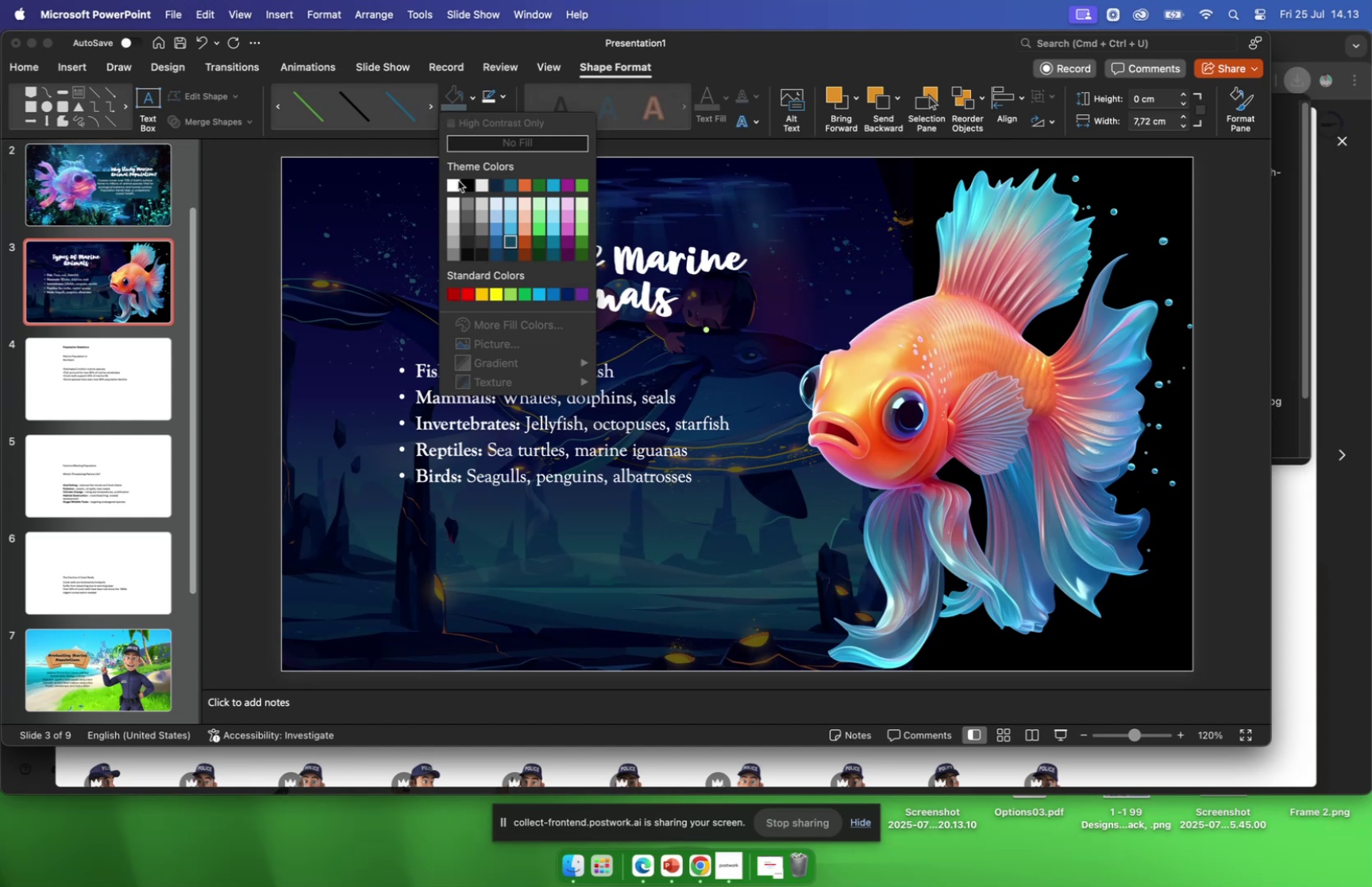 
left_click([457, 187])
 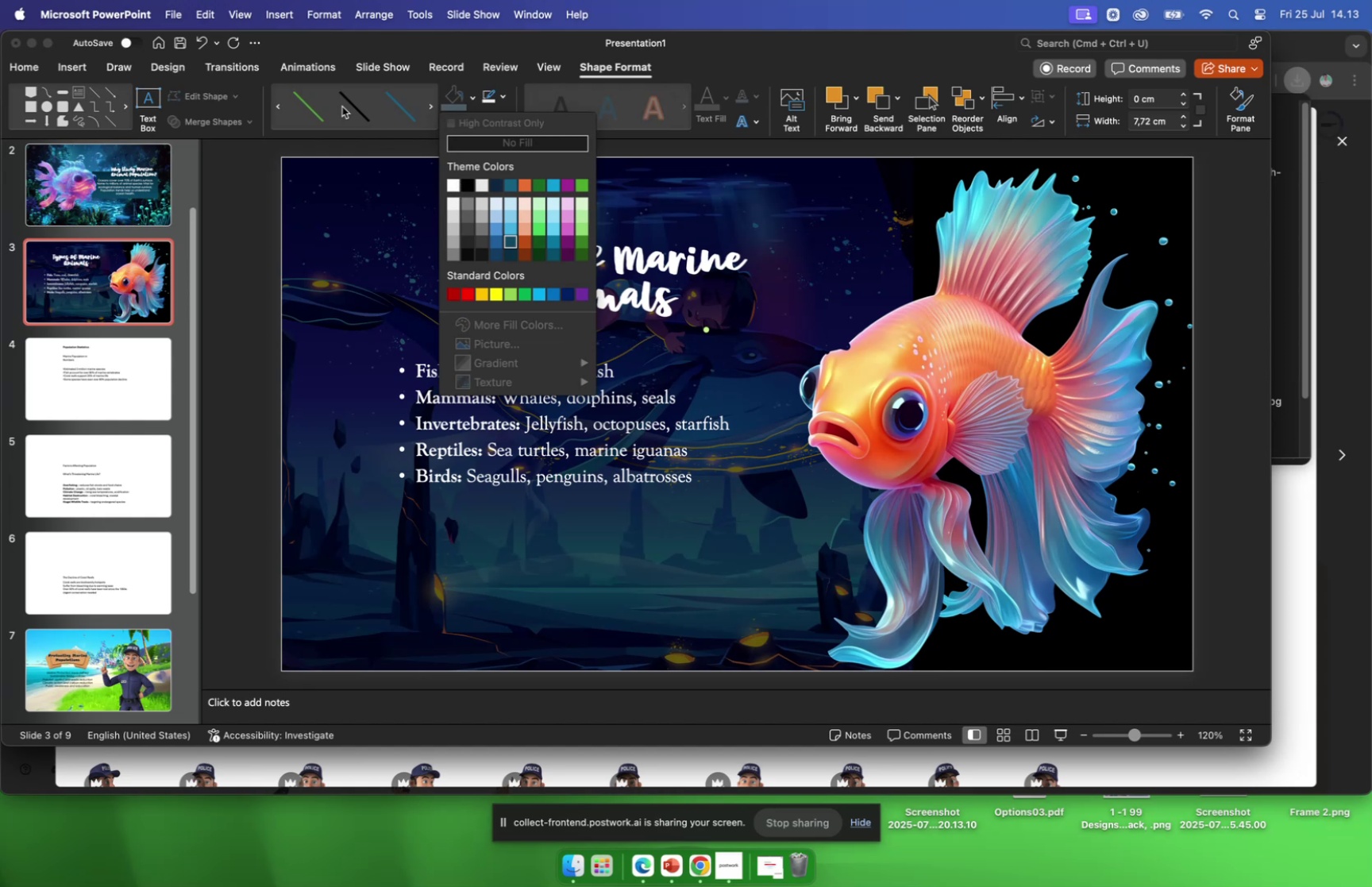 
left_click([342, 106])
 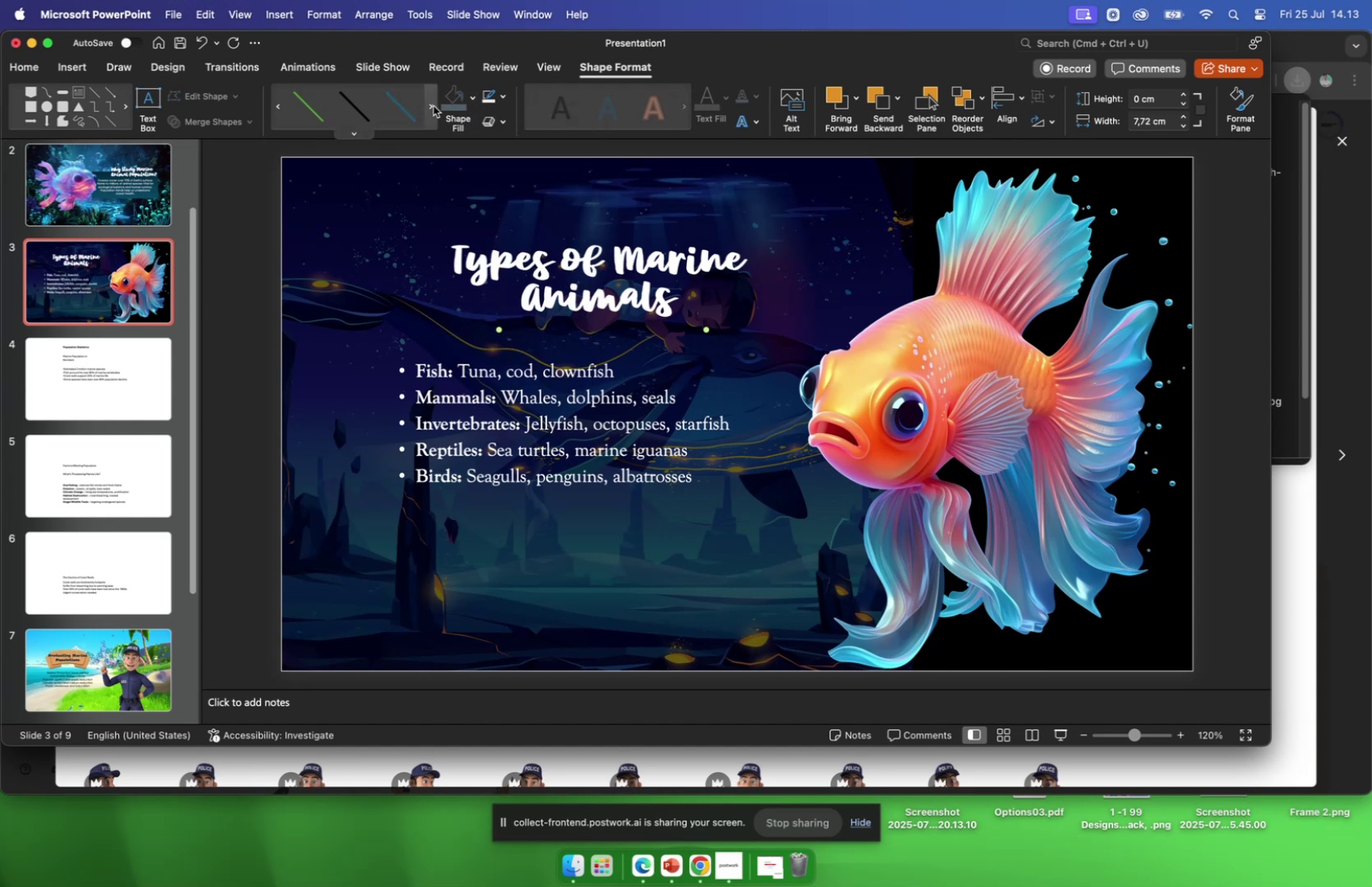 
double_click([431, 105])
 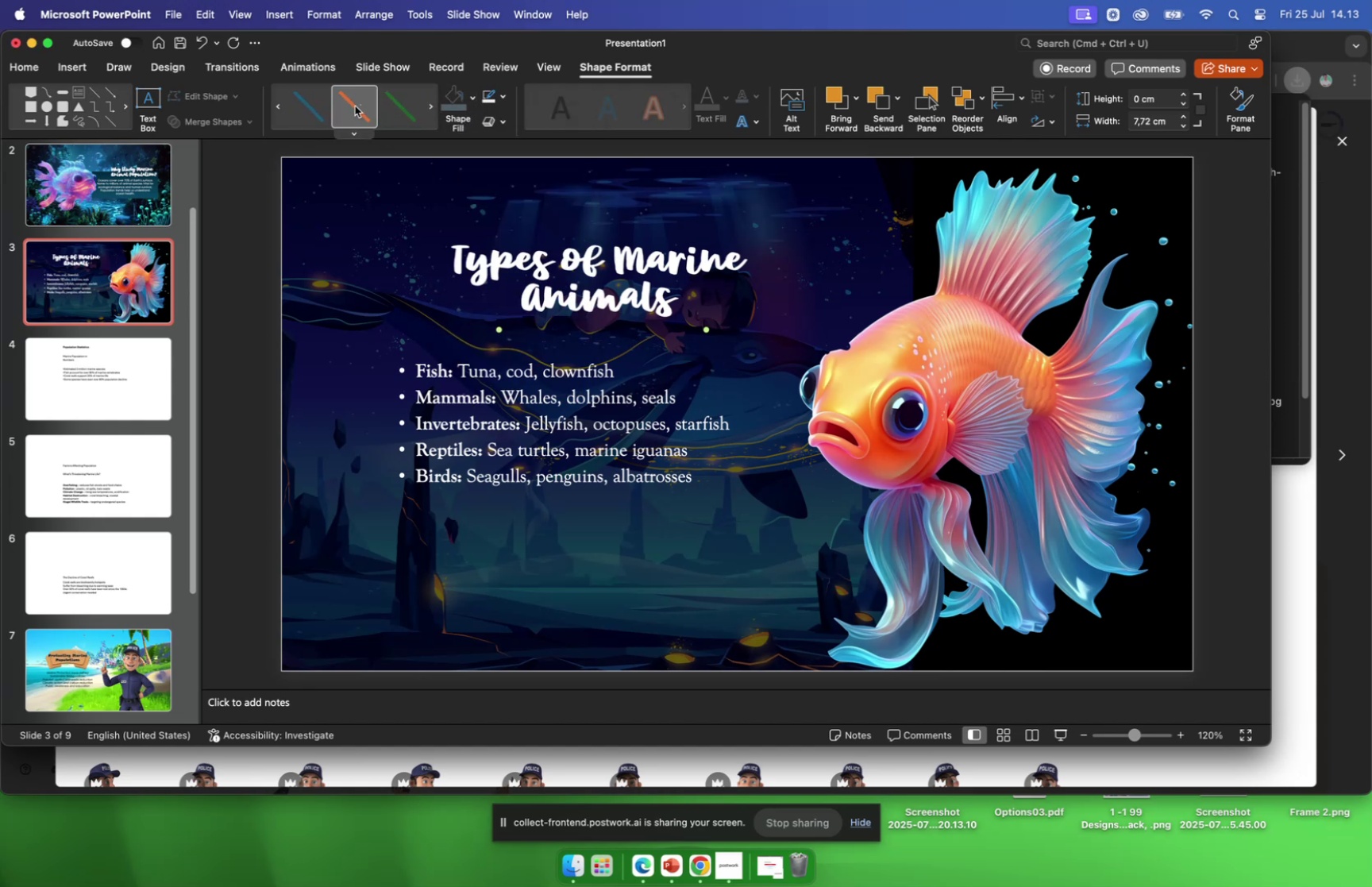 
left_click([355, 106])
 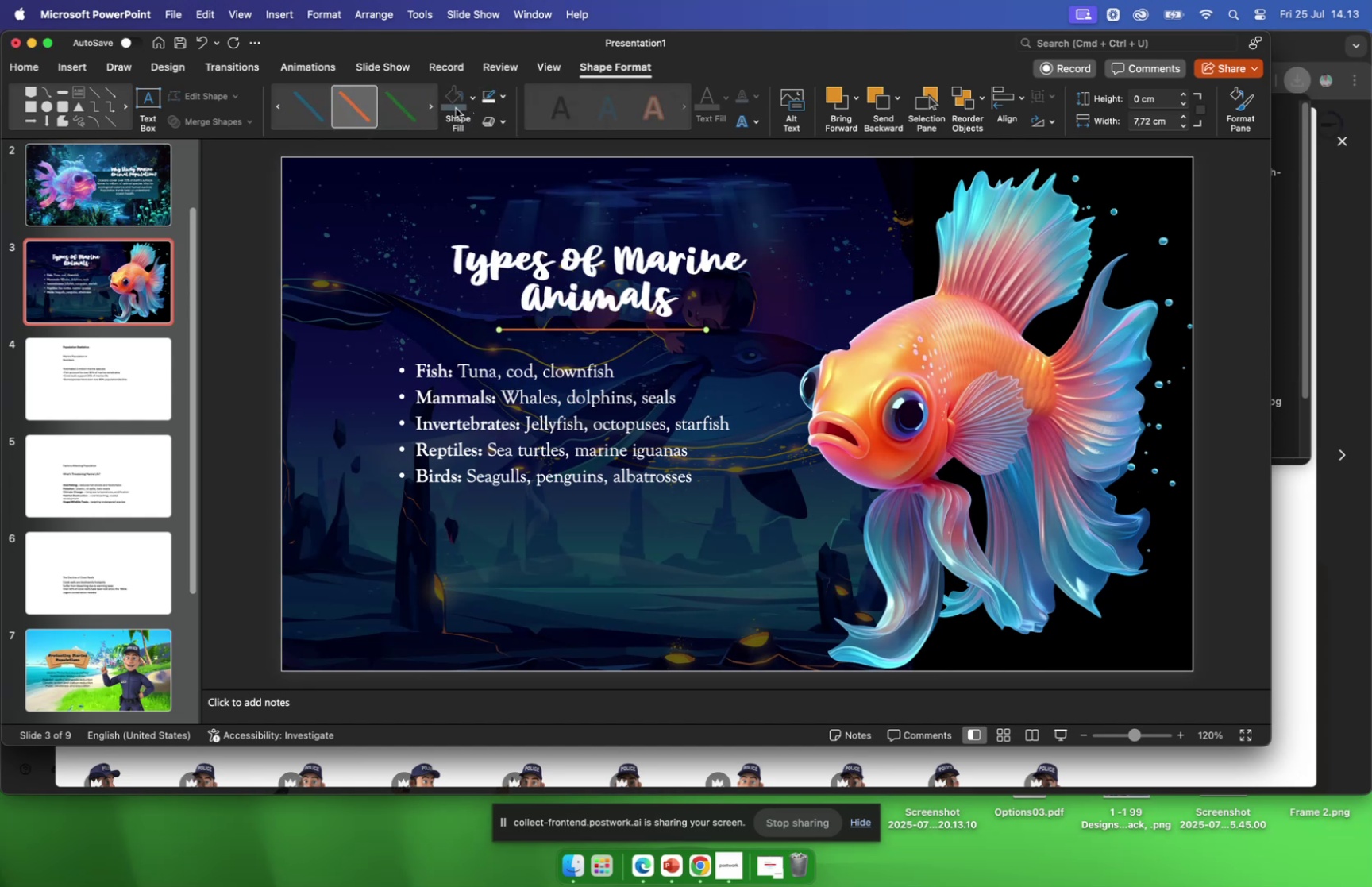 
left_click([453, 108])
 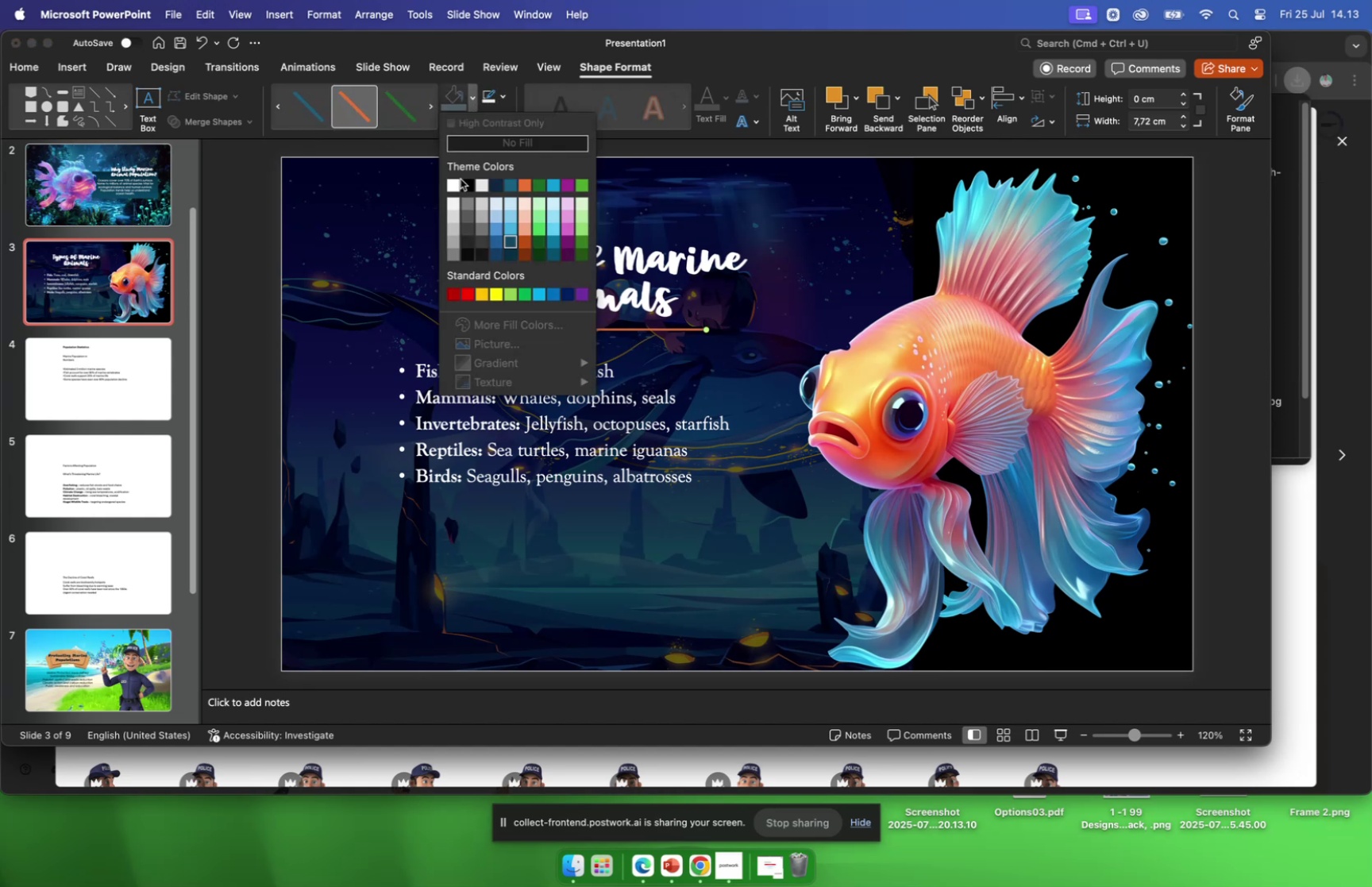 
left_click([451, 185])
 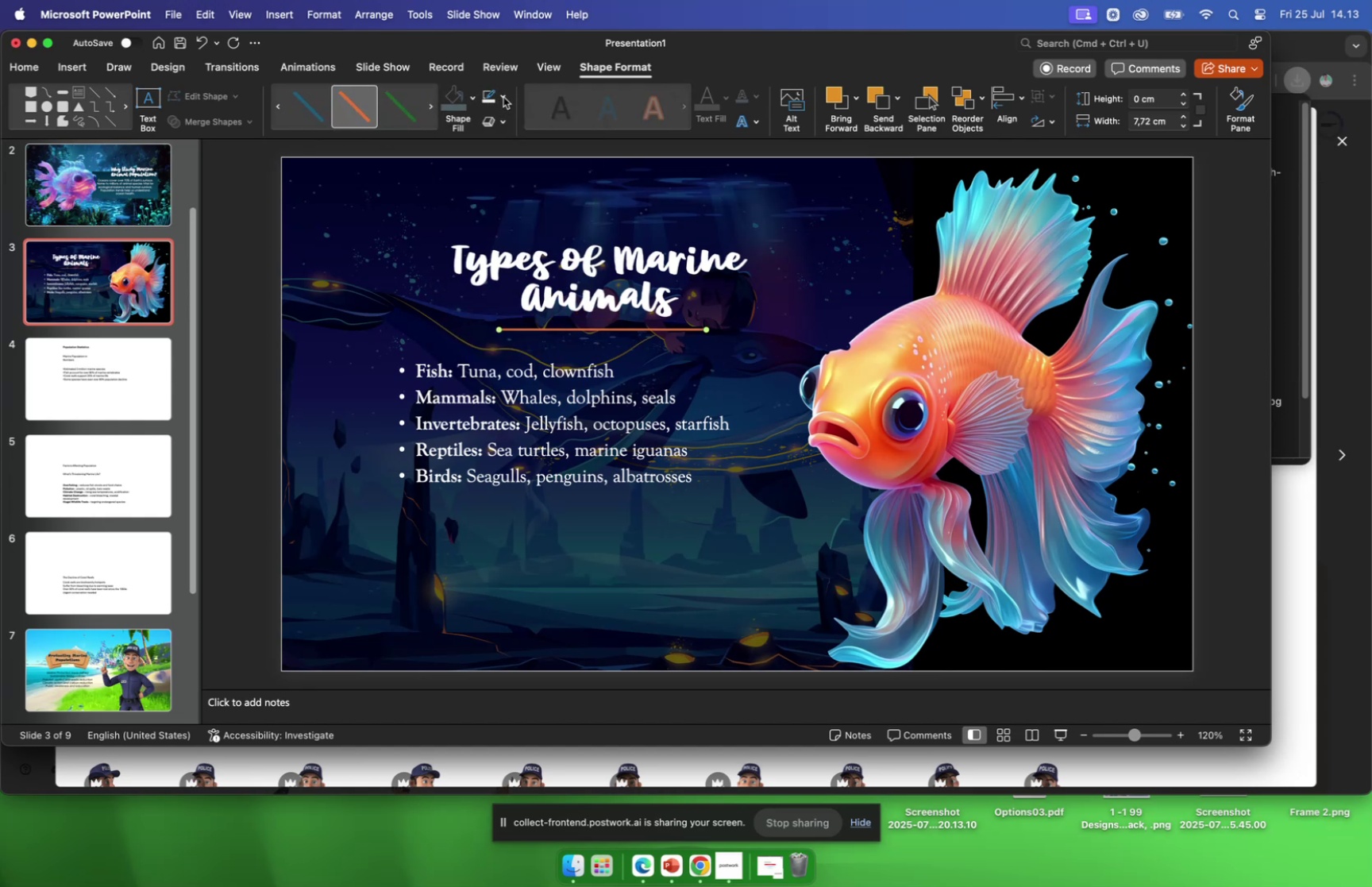 
double_click([500, 99])
 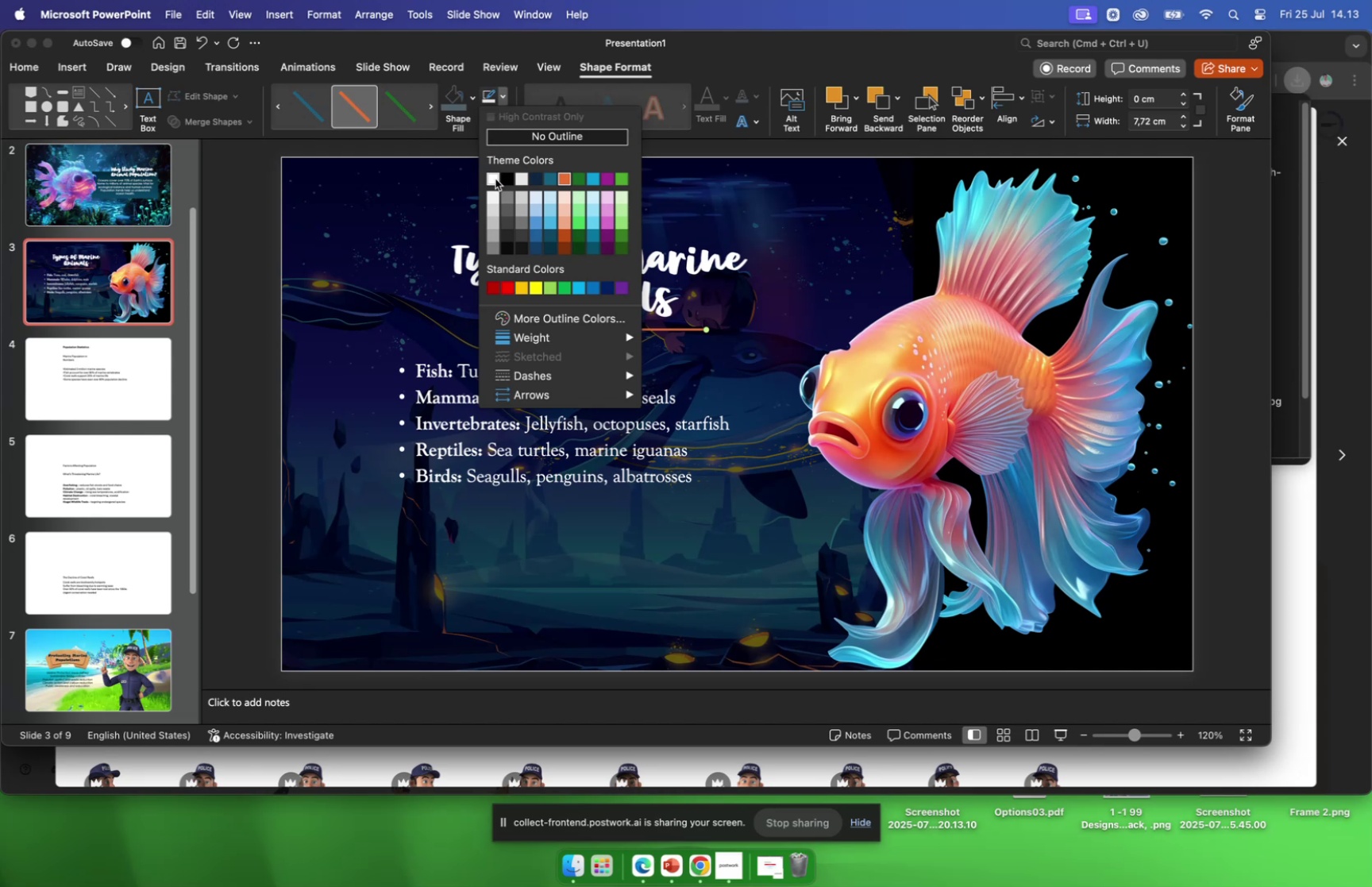 
left_click([495, 179])
 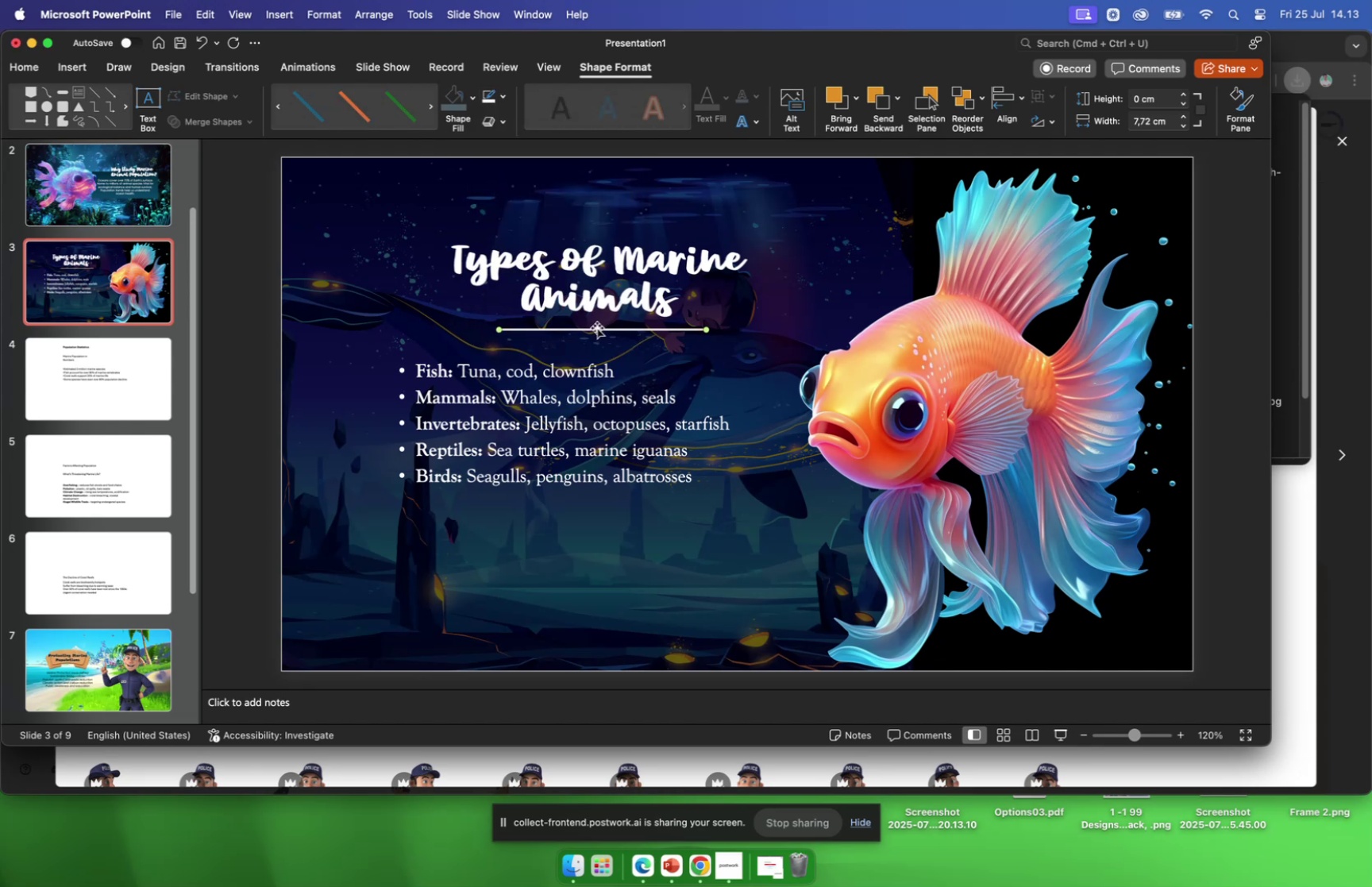 
left_click_drag(start_coordinate=[592, 332], to_coordinate=[585, 330])
 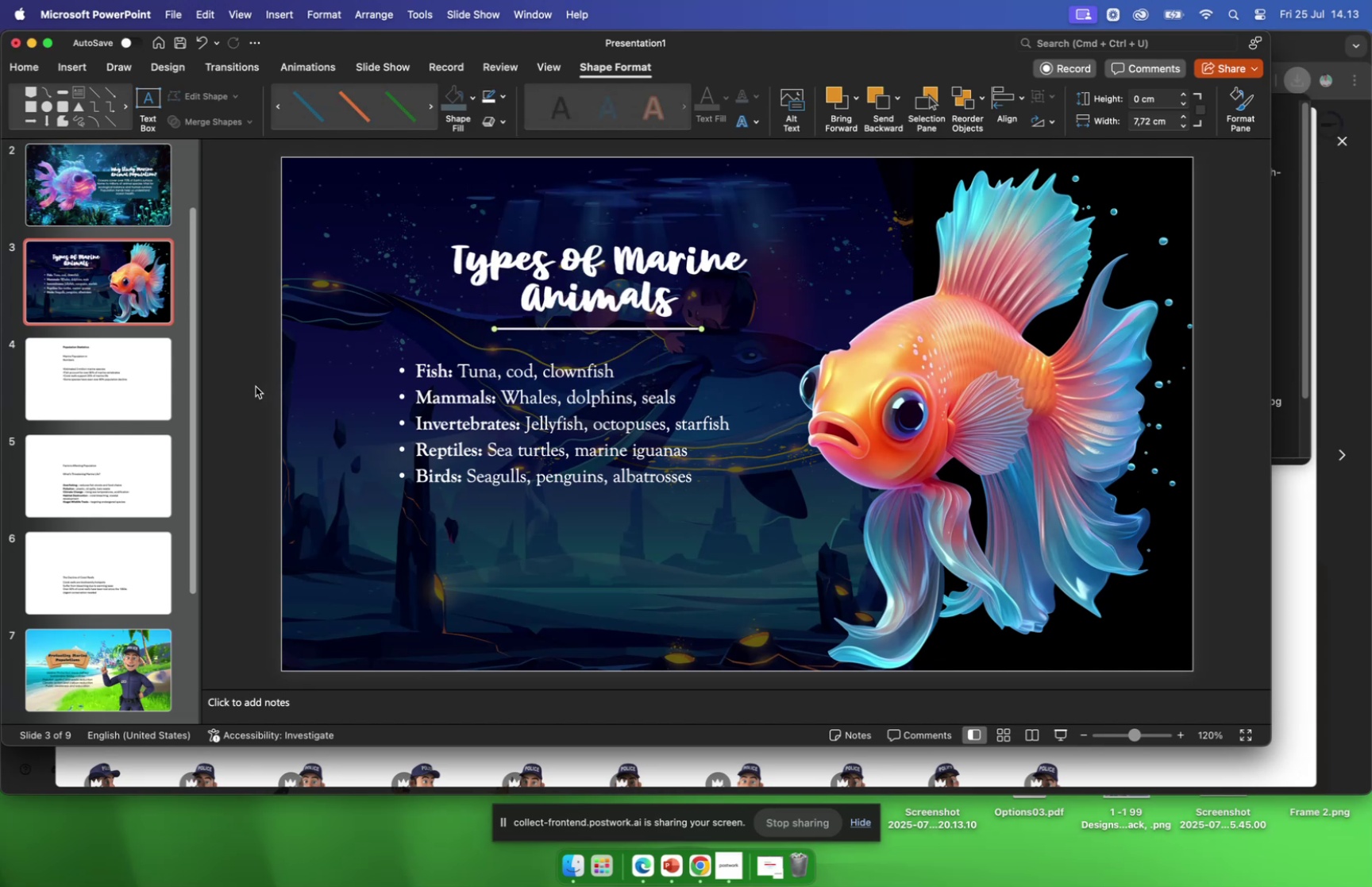 
left_click([256, 386])
 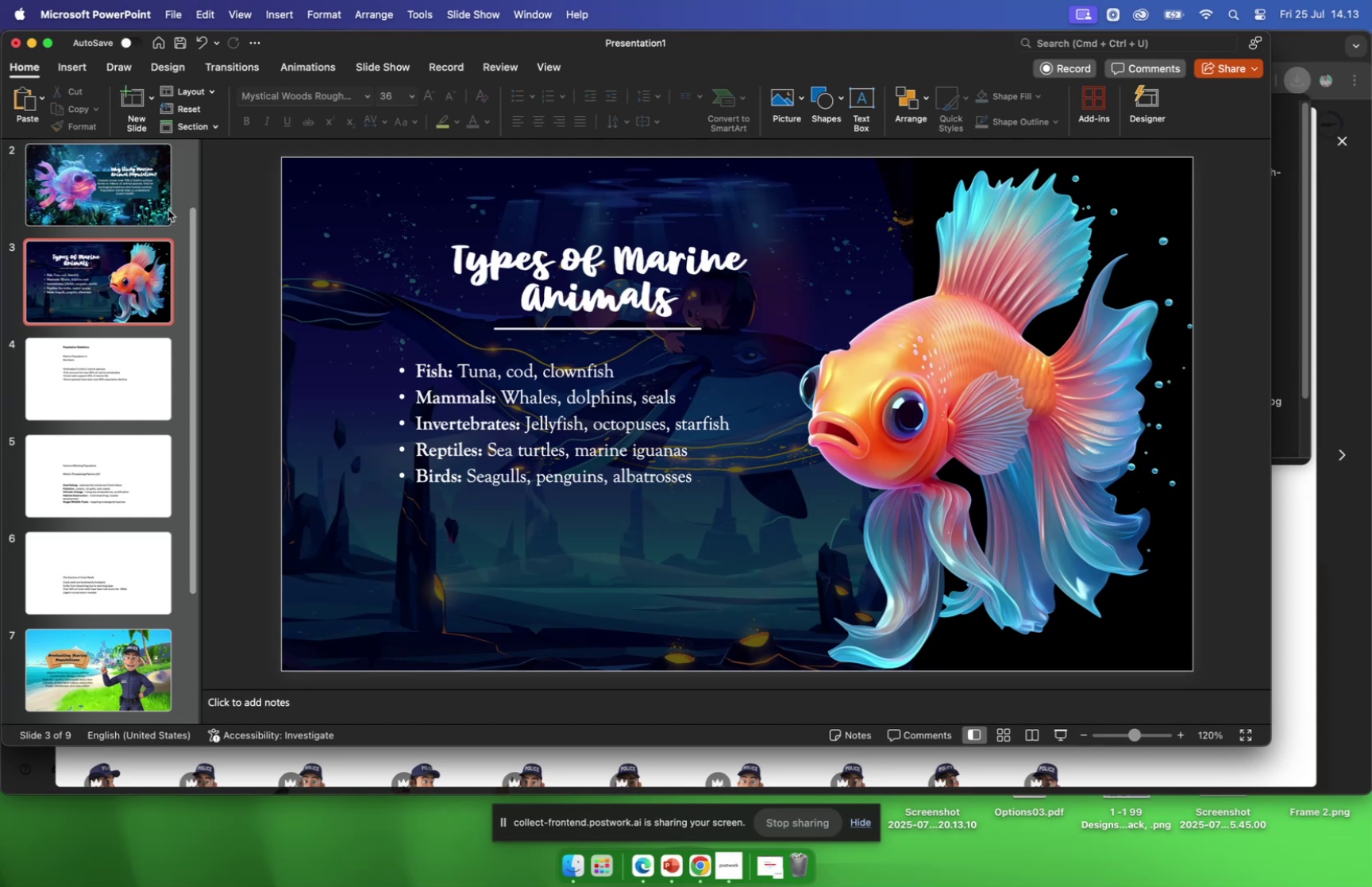 
left_click([151, 302])
 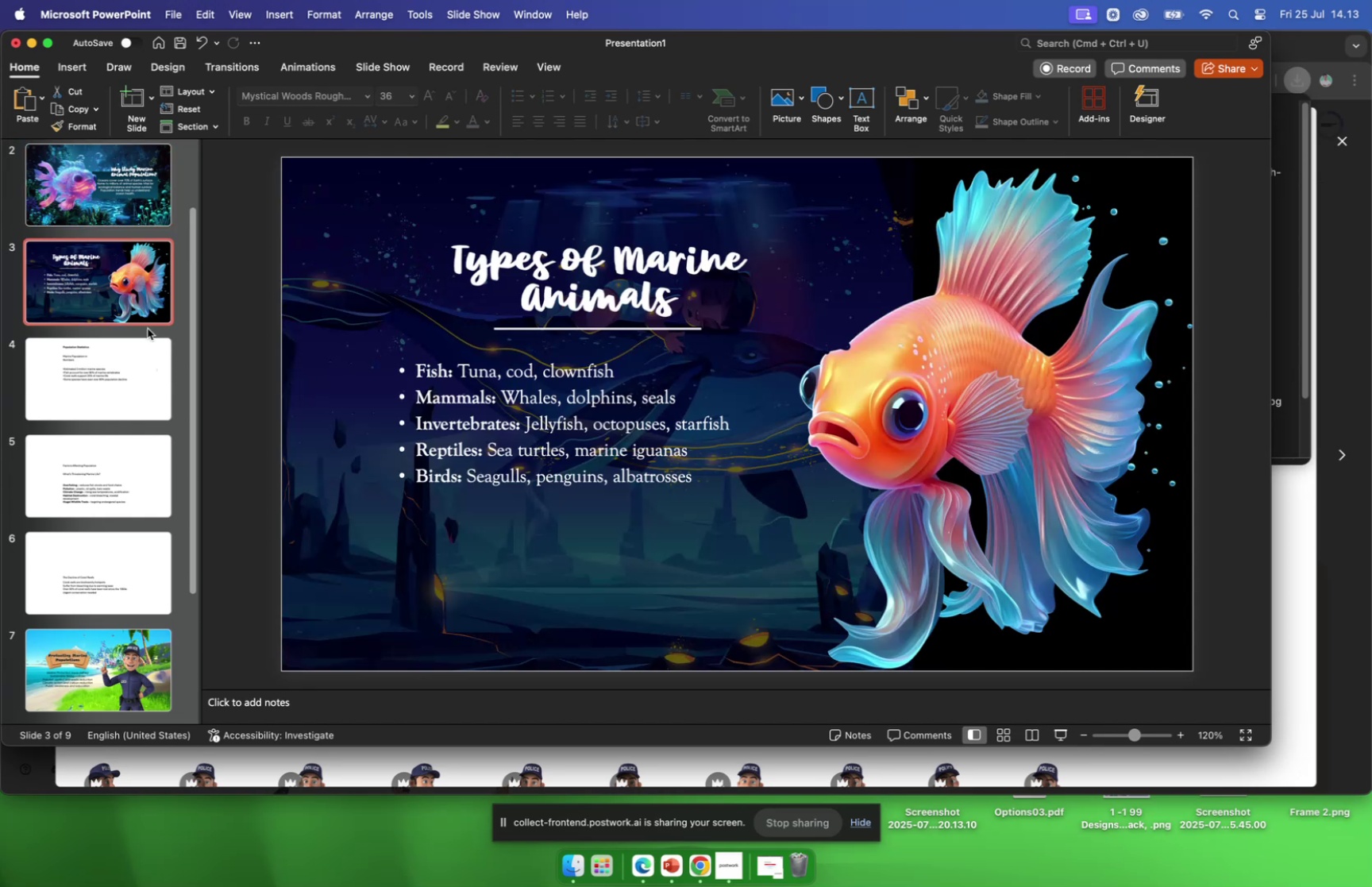 
left_click([136, 187])
 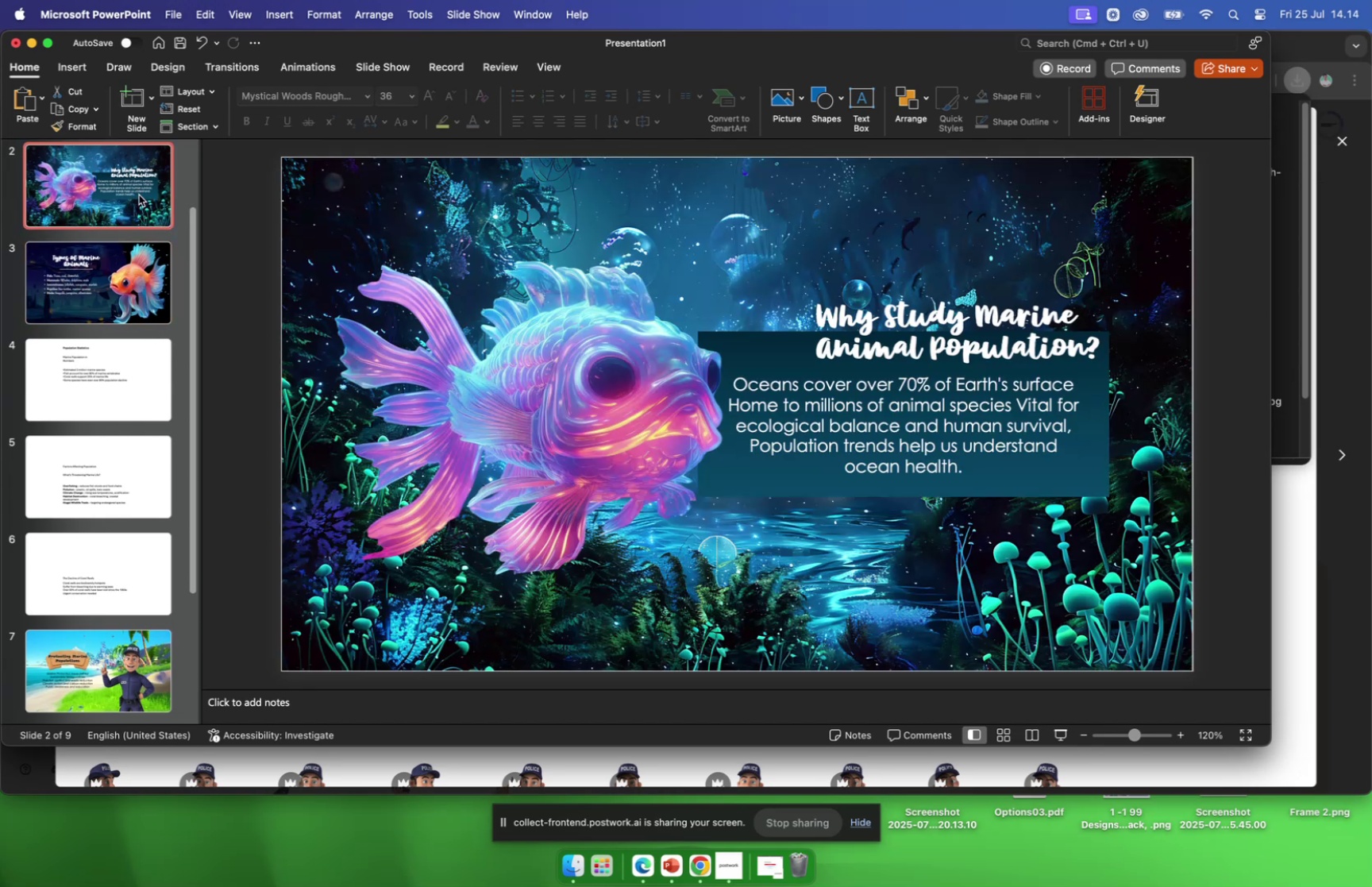 
scroll: coordinate [142, 209], scroll_direction: up, amount: 10.0
 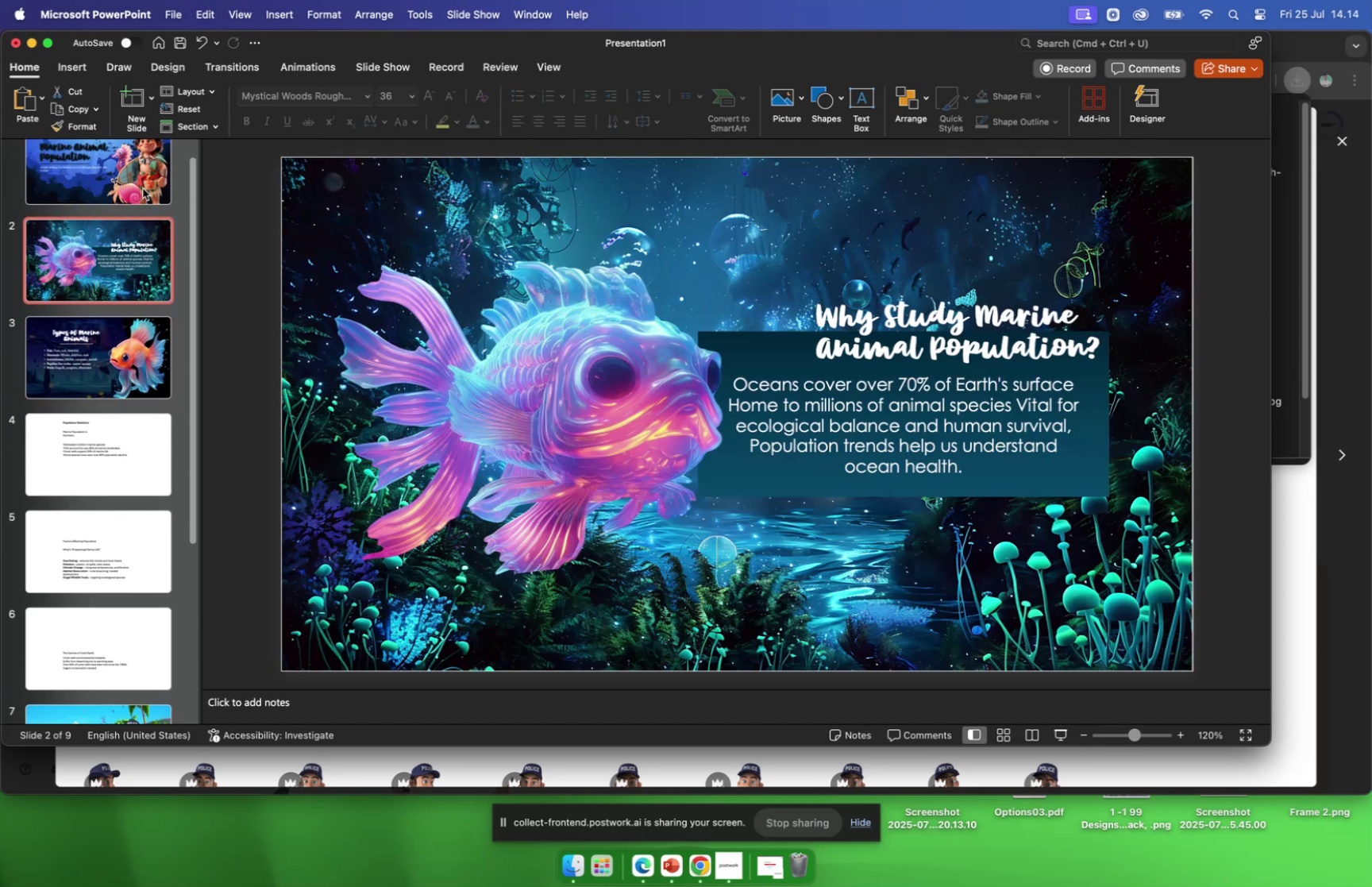 
left_click([143, 188])
 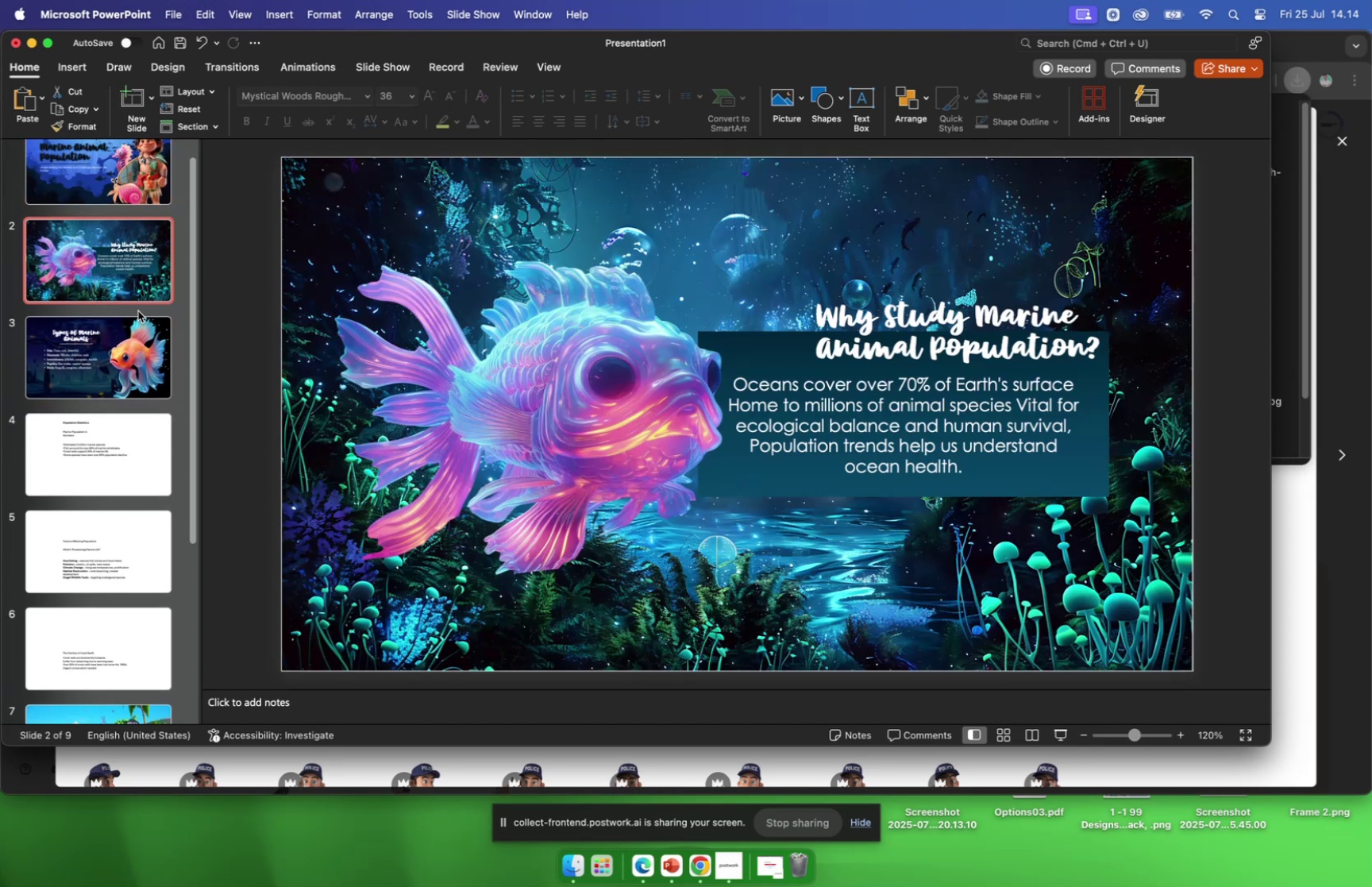 
left_click([144, 365])
 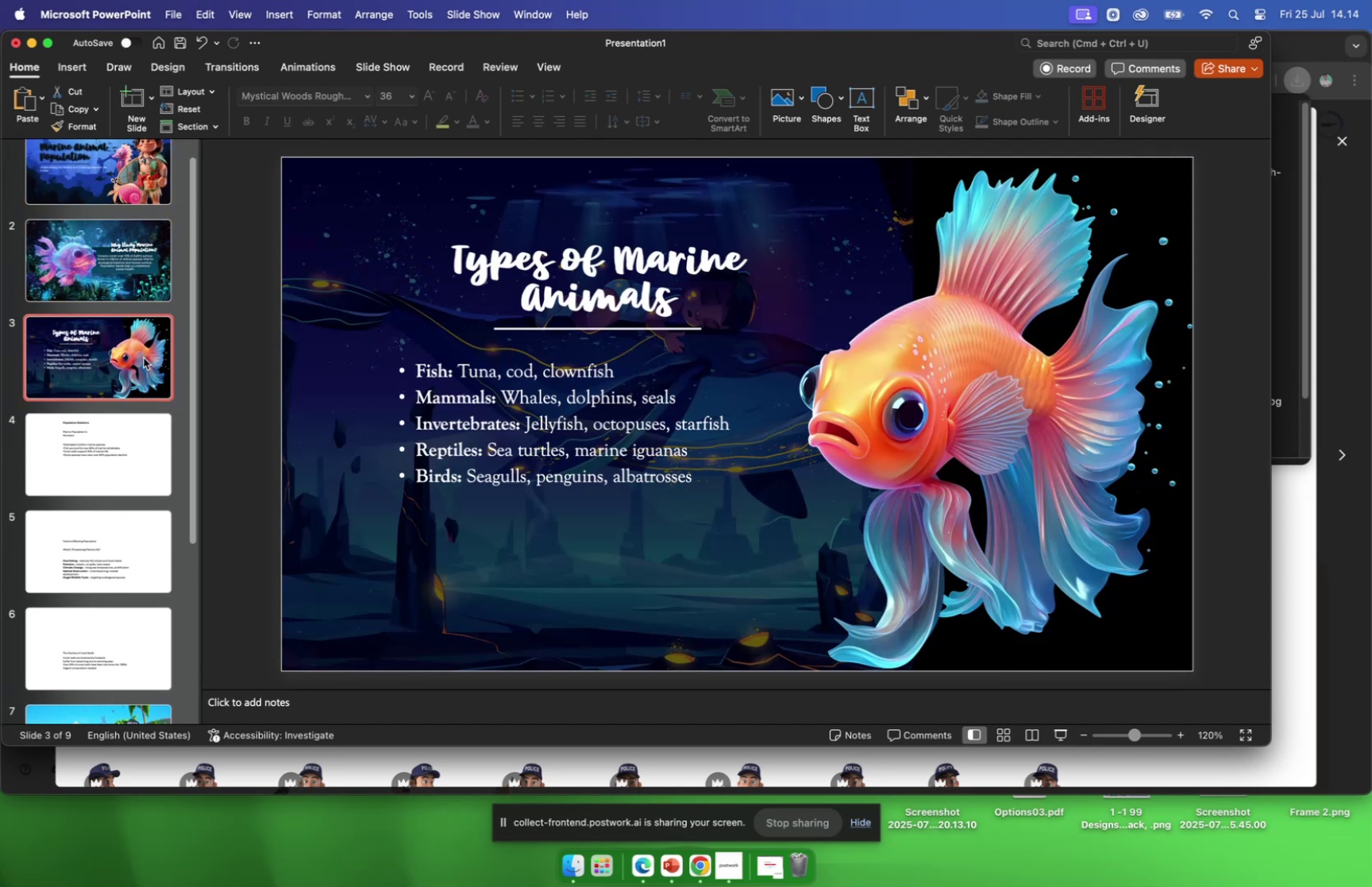 
scroll: coordinate [152, 349], scroll_direction: down, amount: 7.0
 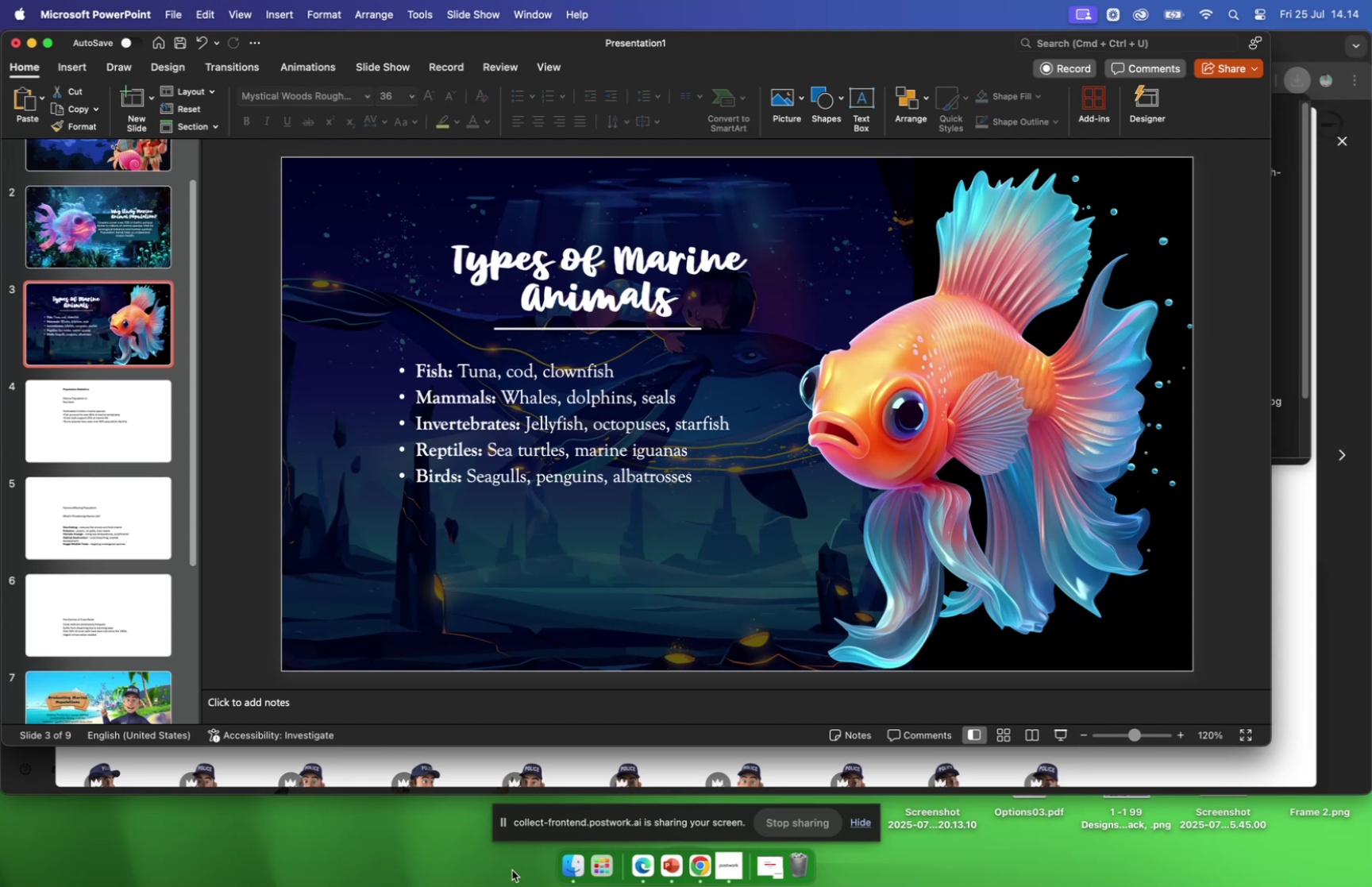 
left_click([576, 866])
 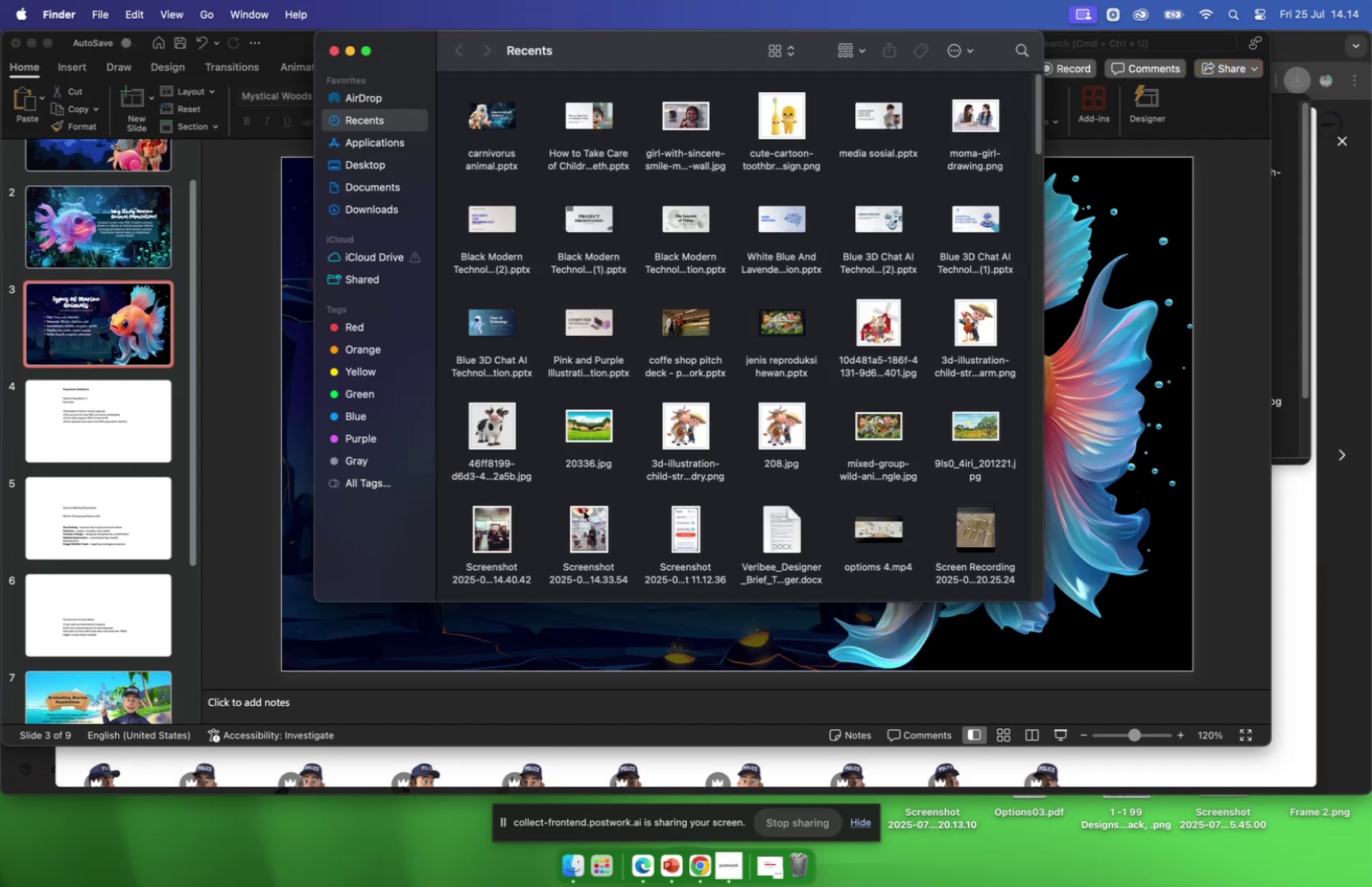 
scroll: coordinate [584, 509], scroll_direction: down, amount: 9.0
 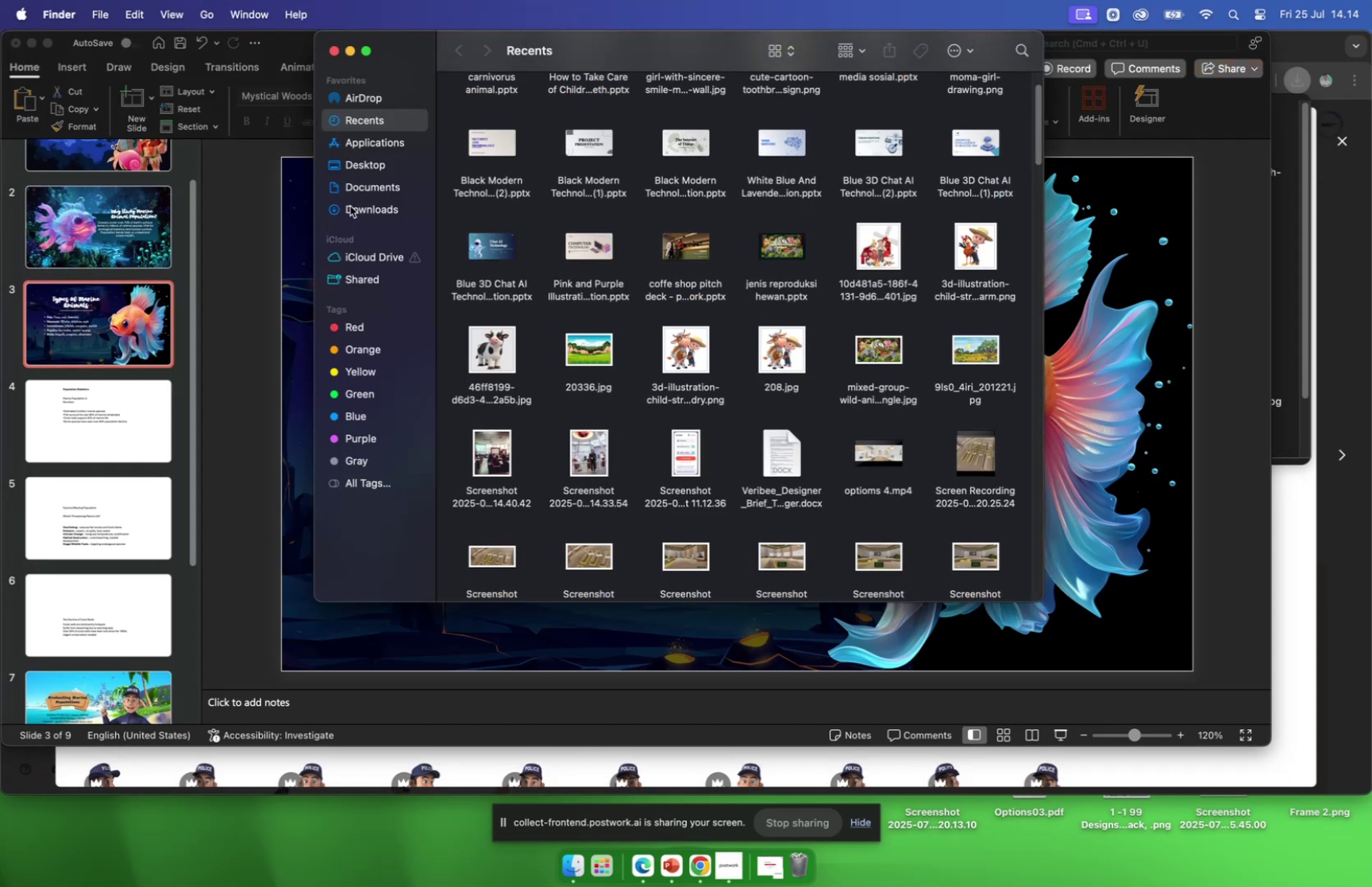 
left_click([350, 206])
 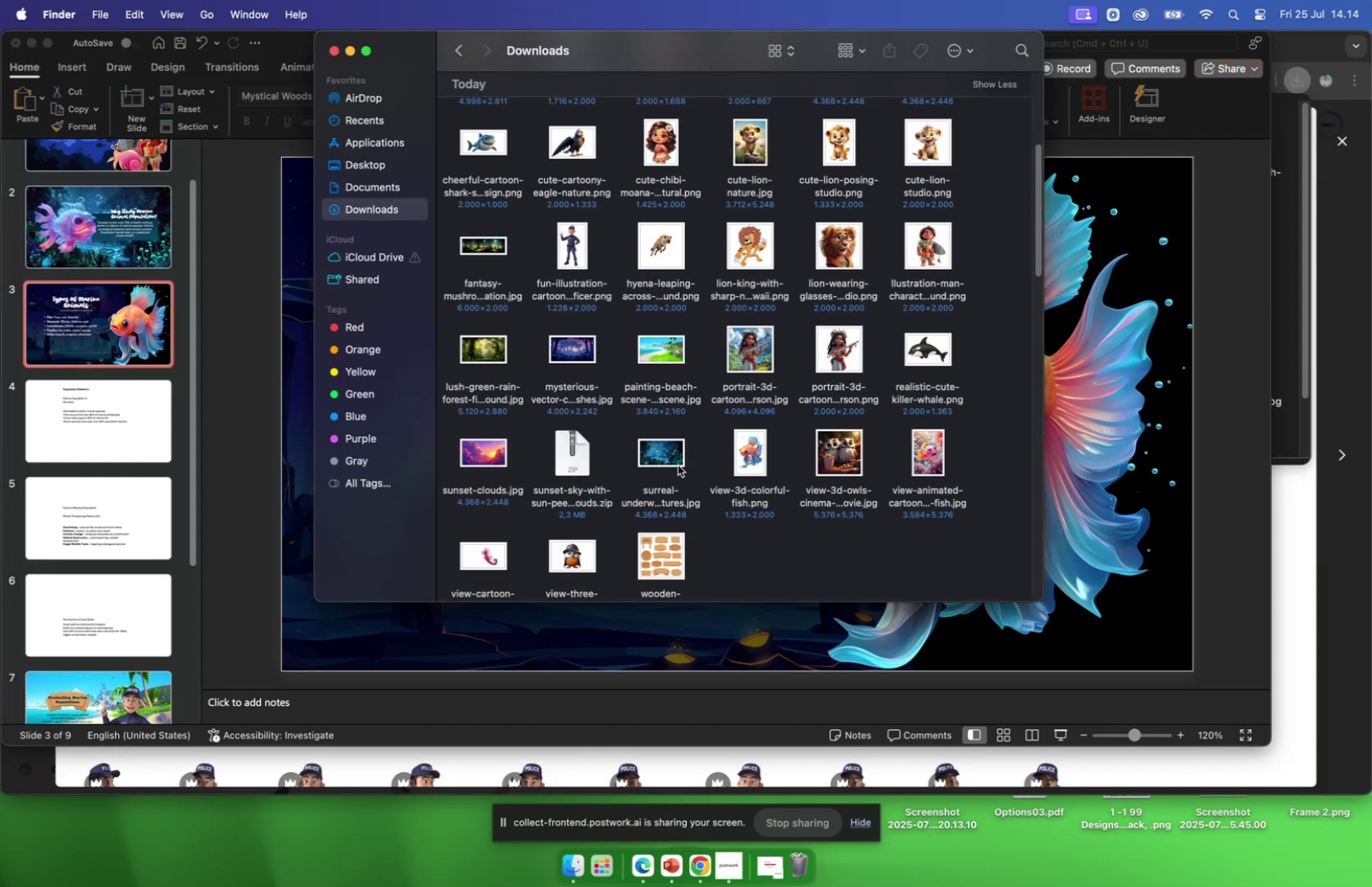 
scroll: coordinate [696, 438], scroll_direction: up, amount: 30.0
 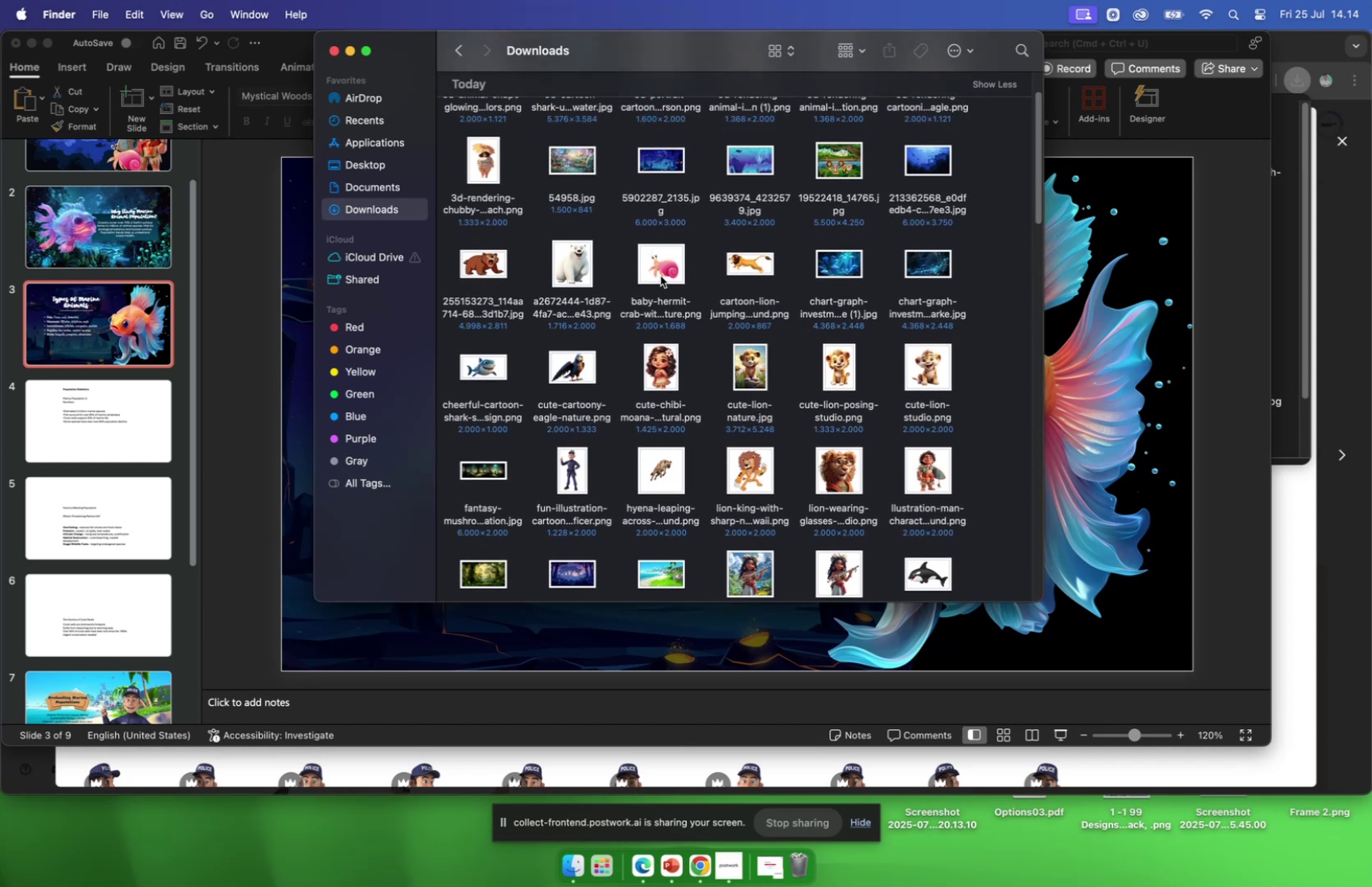 
left_click_drag(start_coordinate=[661, 275], to_coordinate=[1078, 318])
 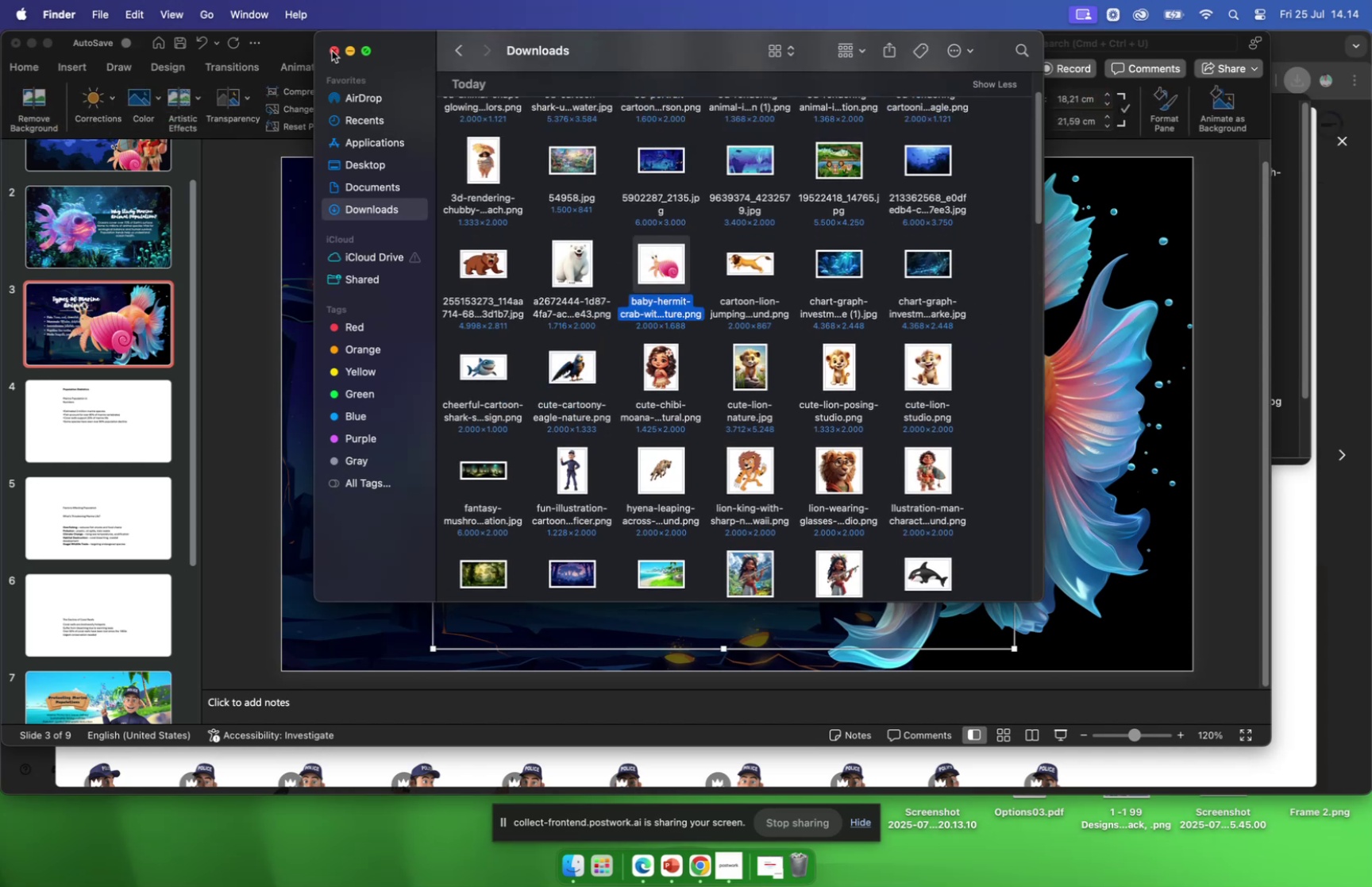 
left_click([335, 50])
 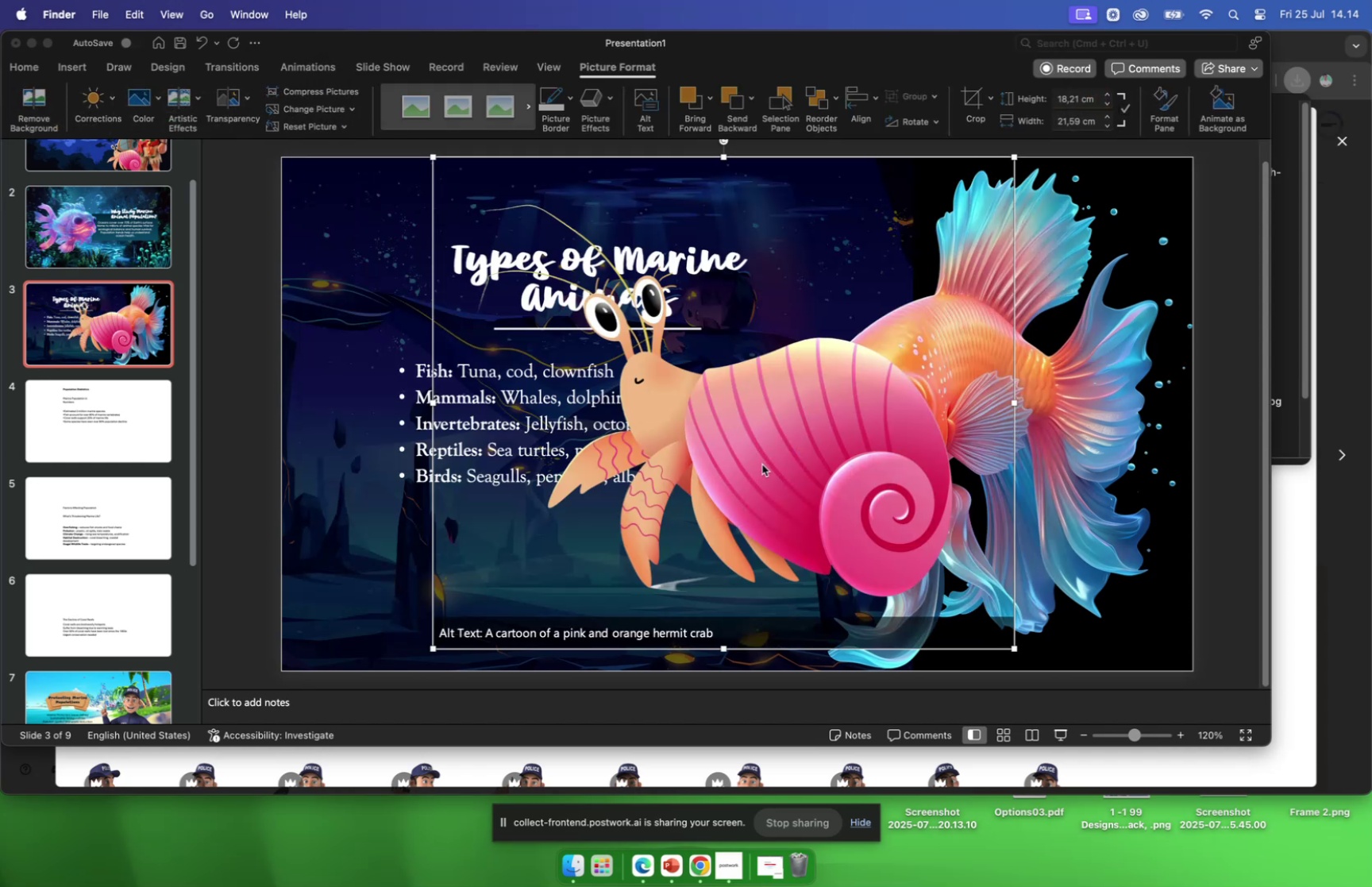 
left_click_drag(start_coordinate=[780, 461], to_coordinate=[688, 483])
 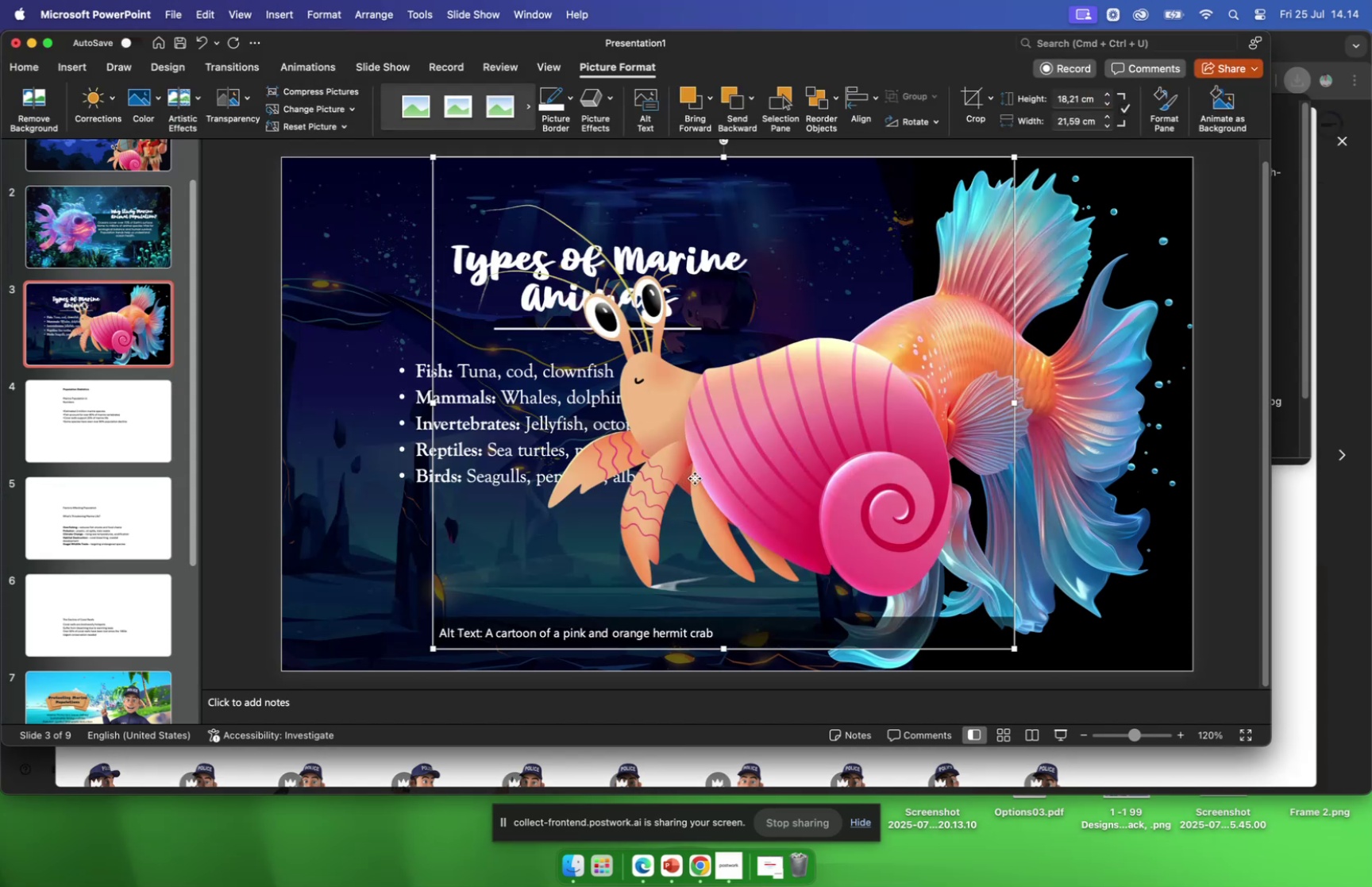 
left_click_drag(start_coordinate=[696, 477], to_coordinate=[592, 492])
 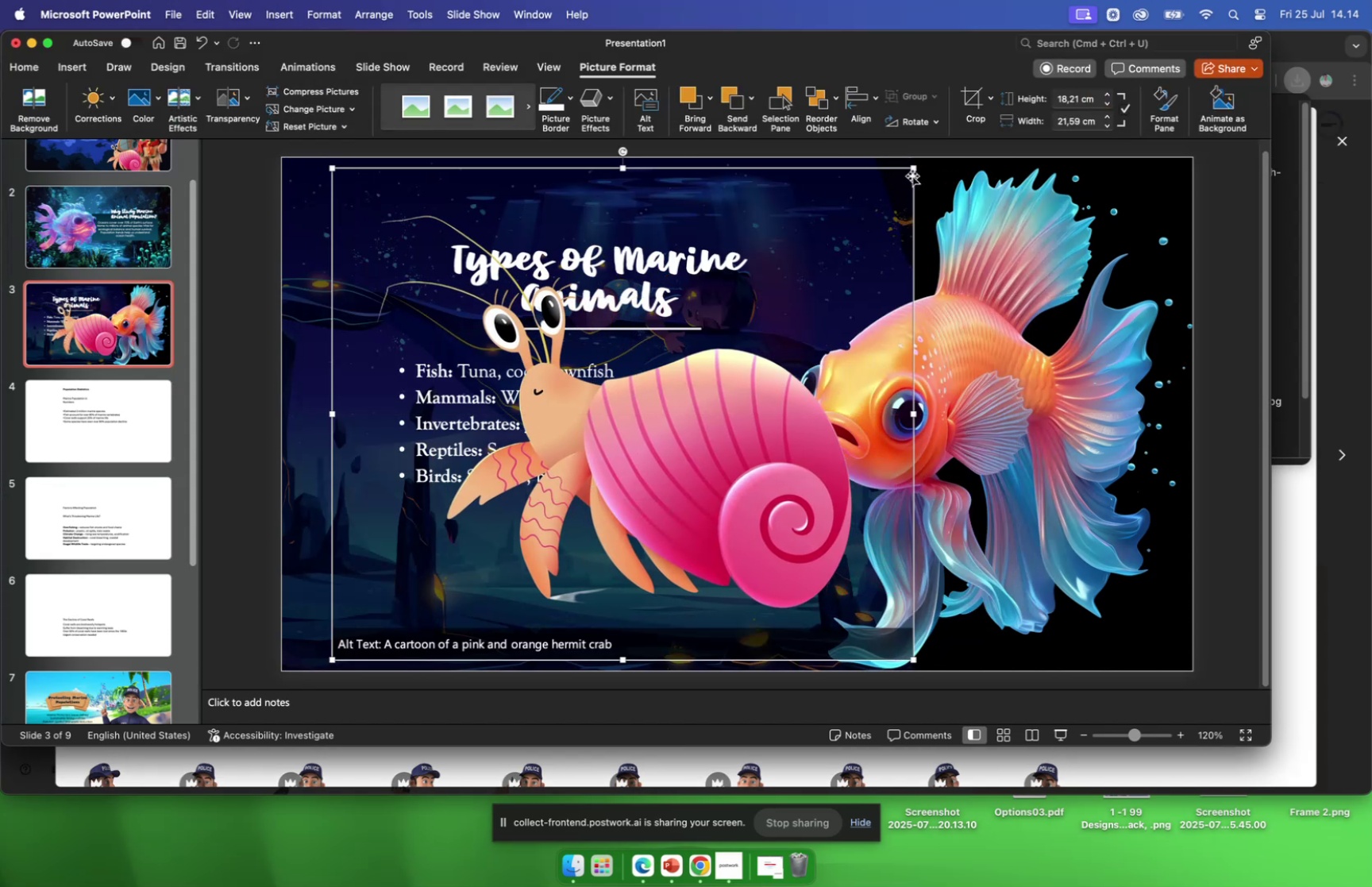 
left_click_drag(start_coordinate=[913, 168], to_coordinate=[557, 487])
 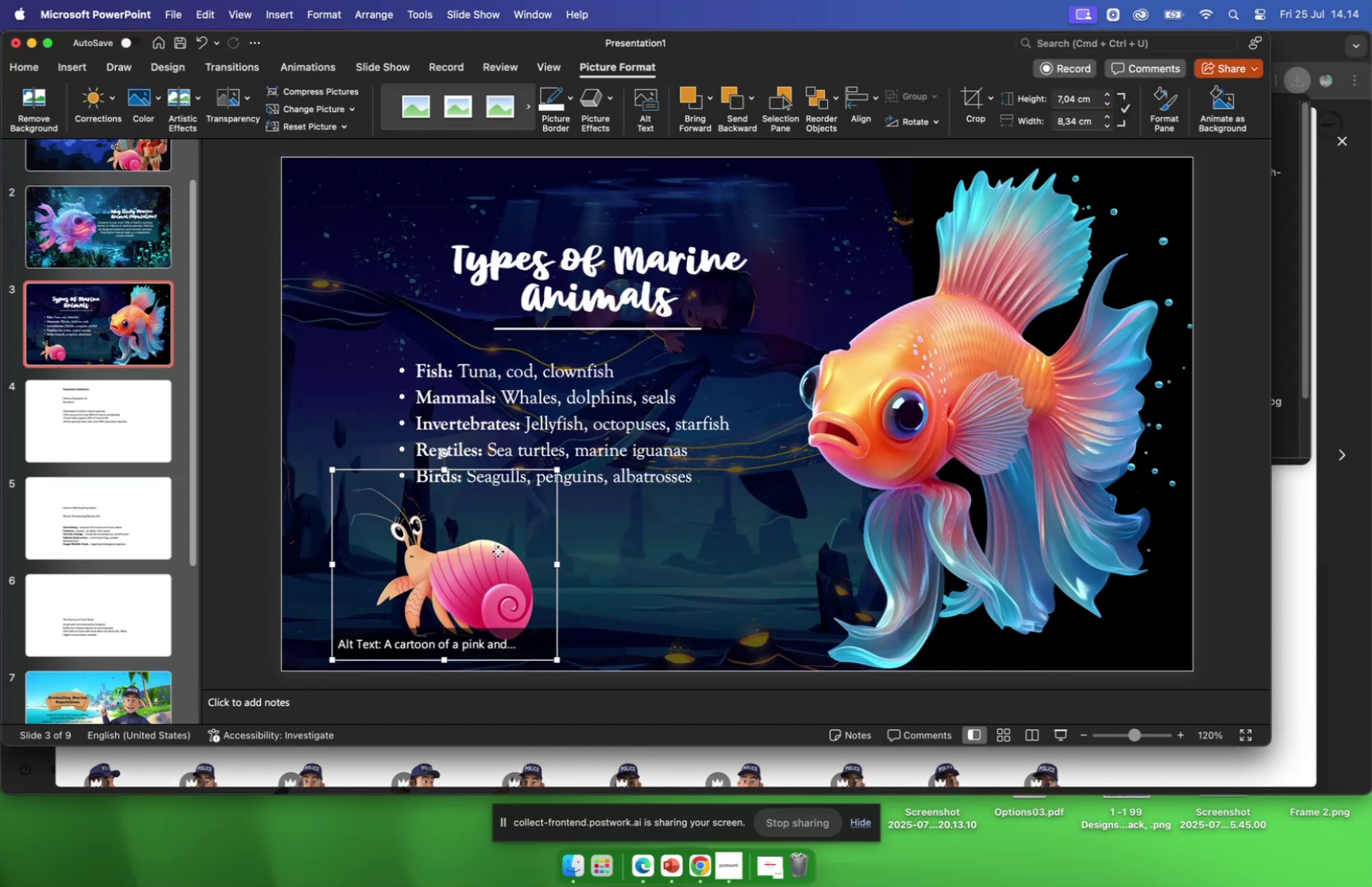 
left_click_drag(start_coordinate=[498, 550], to_coordinate=[511, 563])
 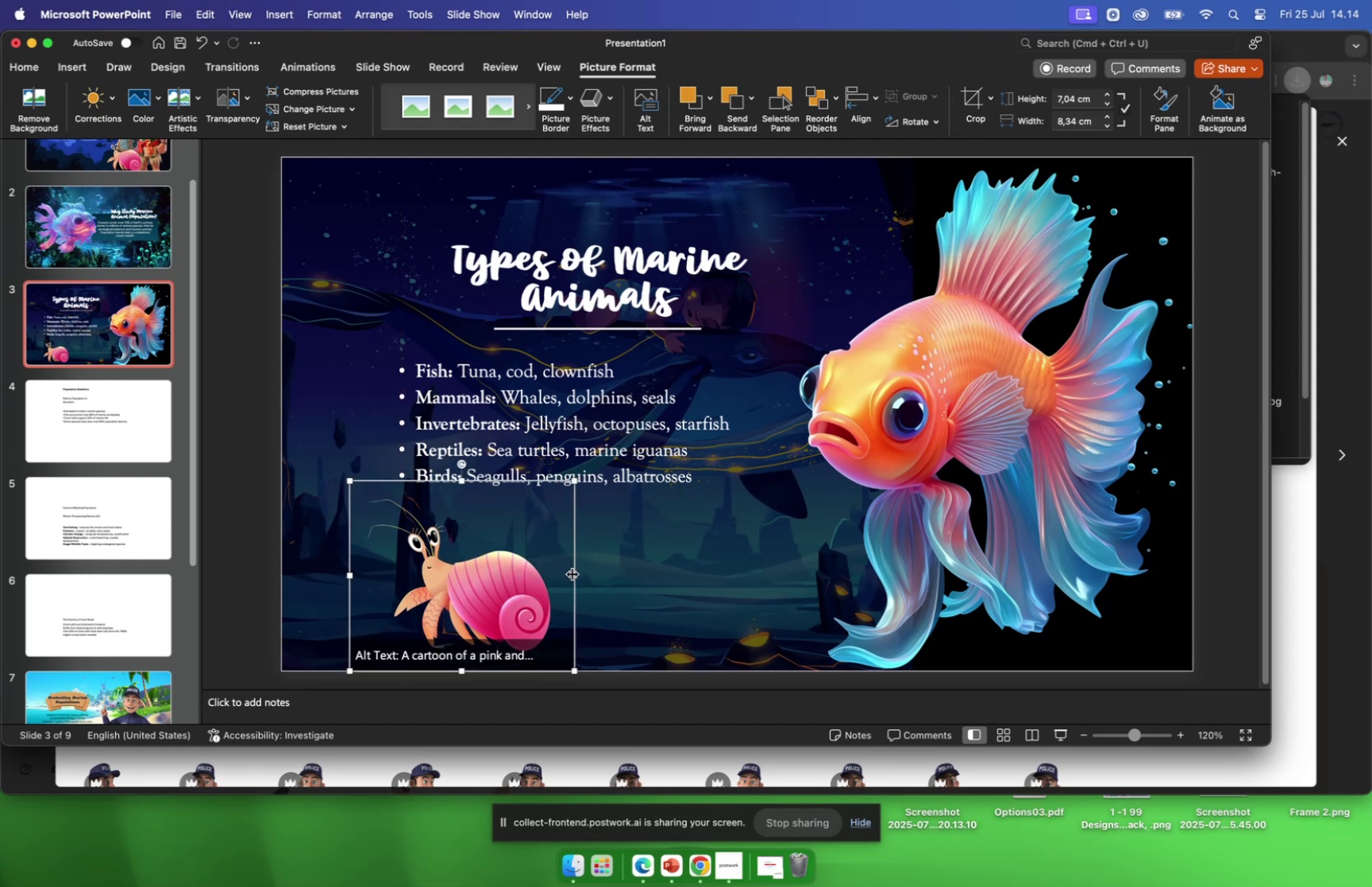 
left_click_drag(start_coordinate=[572, 573], to_coordinate=[249, 547])
 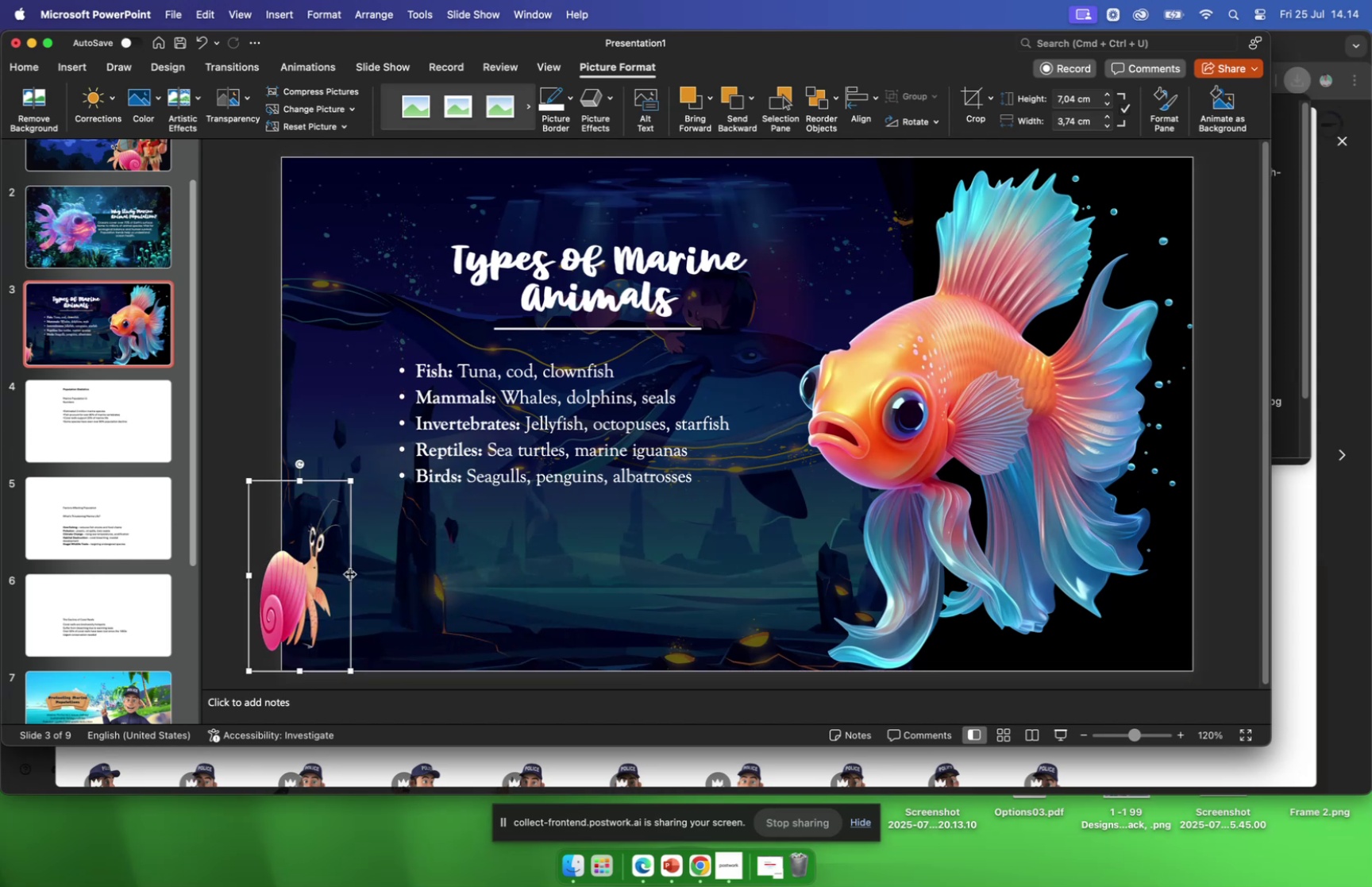 
left_click_drag(start_coordinate=[350, 573], to_coordinate=[452, 575])
 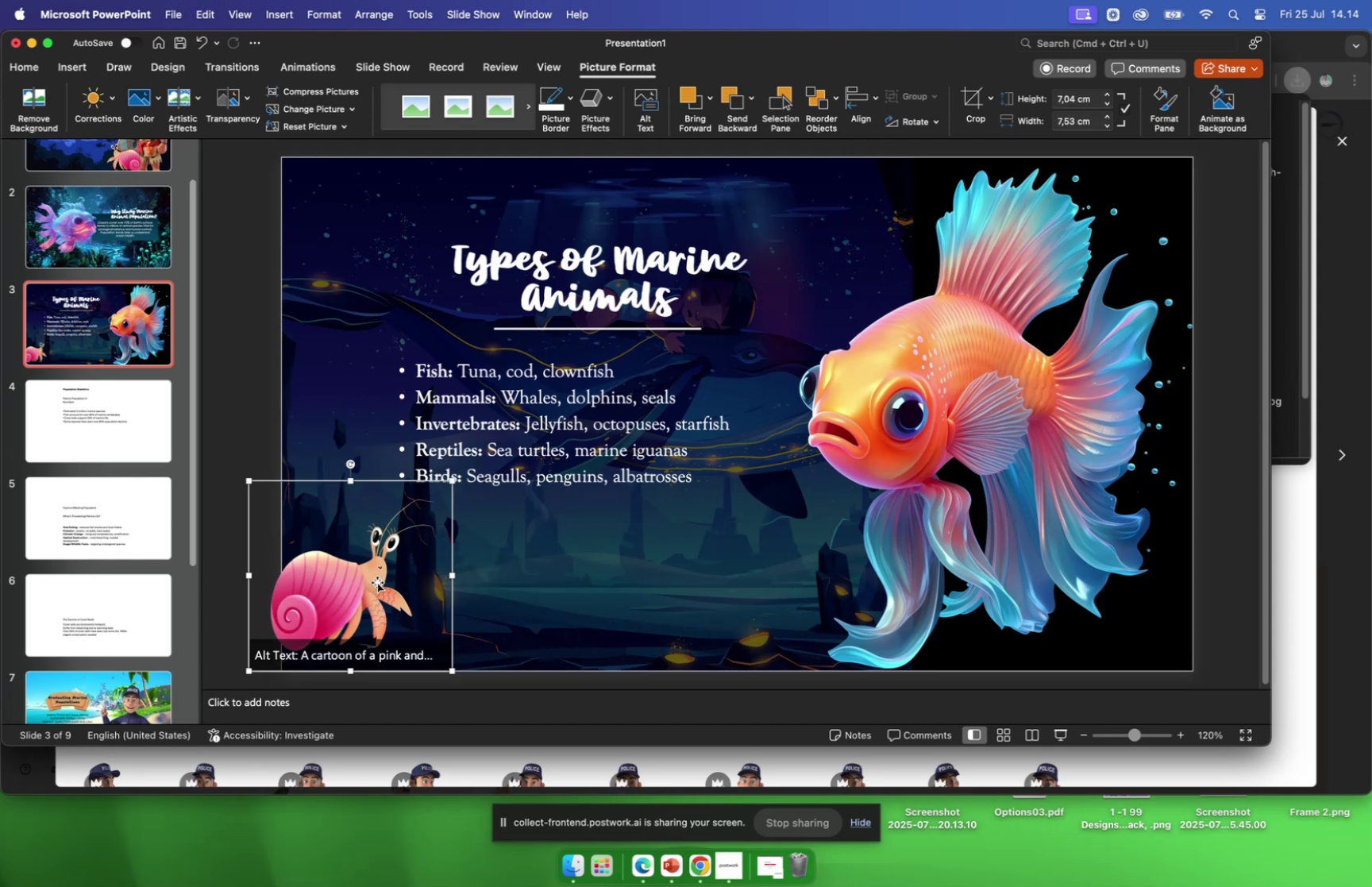 
left_click_drag(start_coordinate=[377, 581], to_coordinate=[386, 603])
 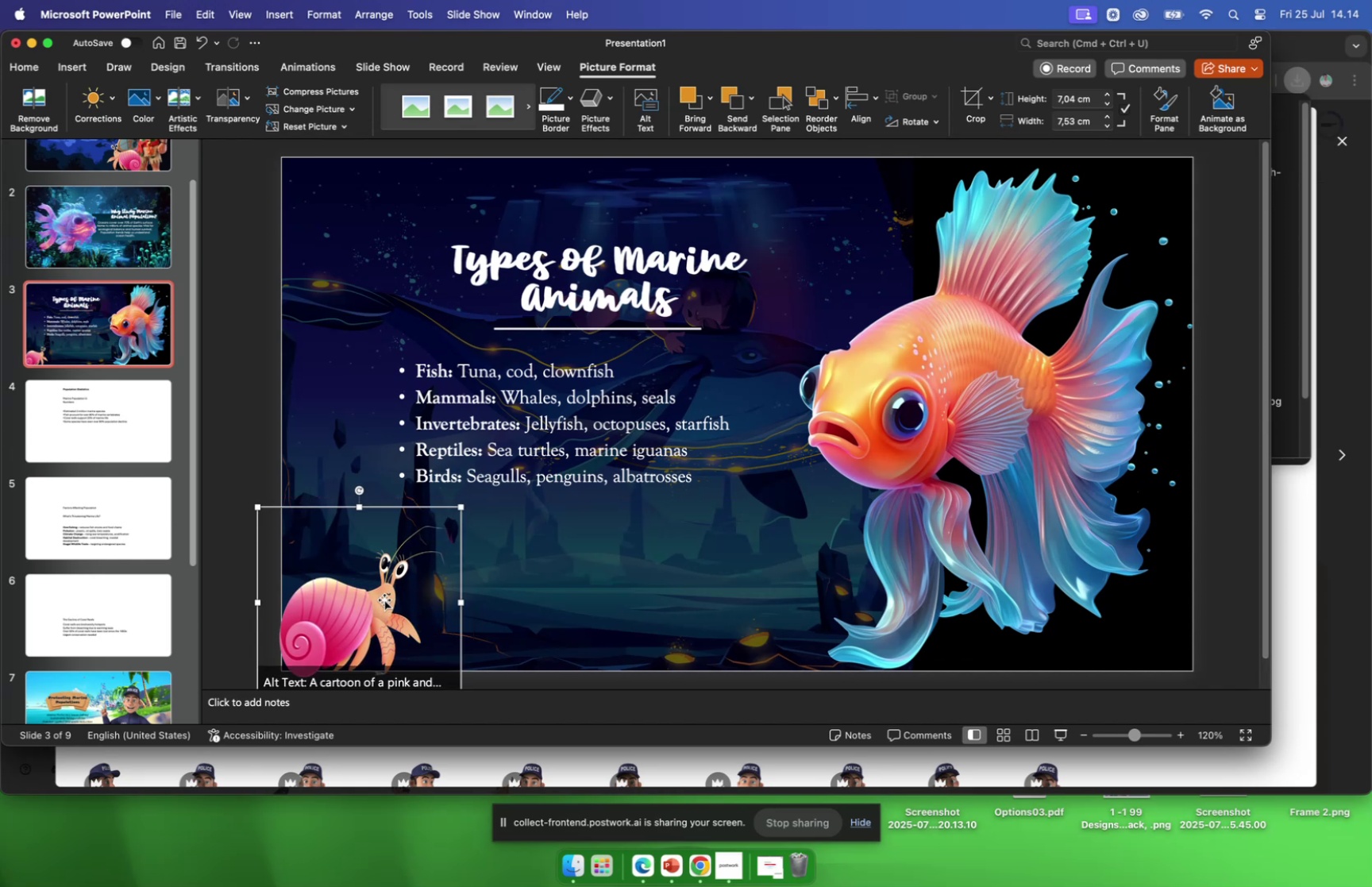 
left_click_drag(start_coordinate=[383, 597], to_coordinate=[413, 585])
 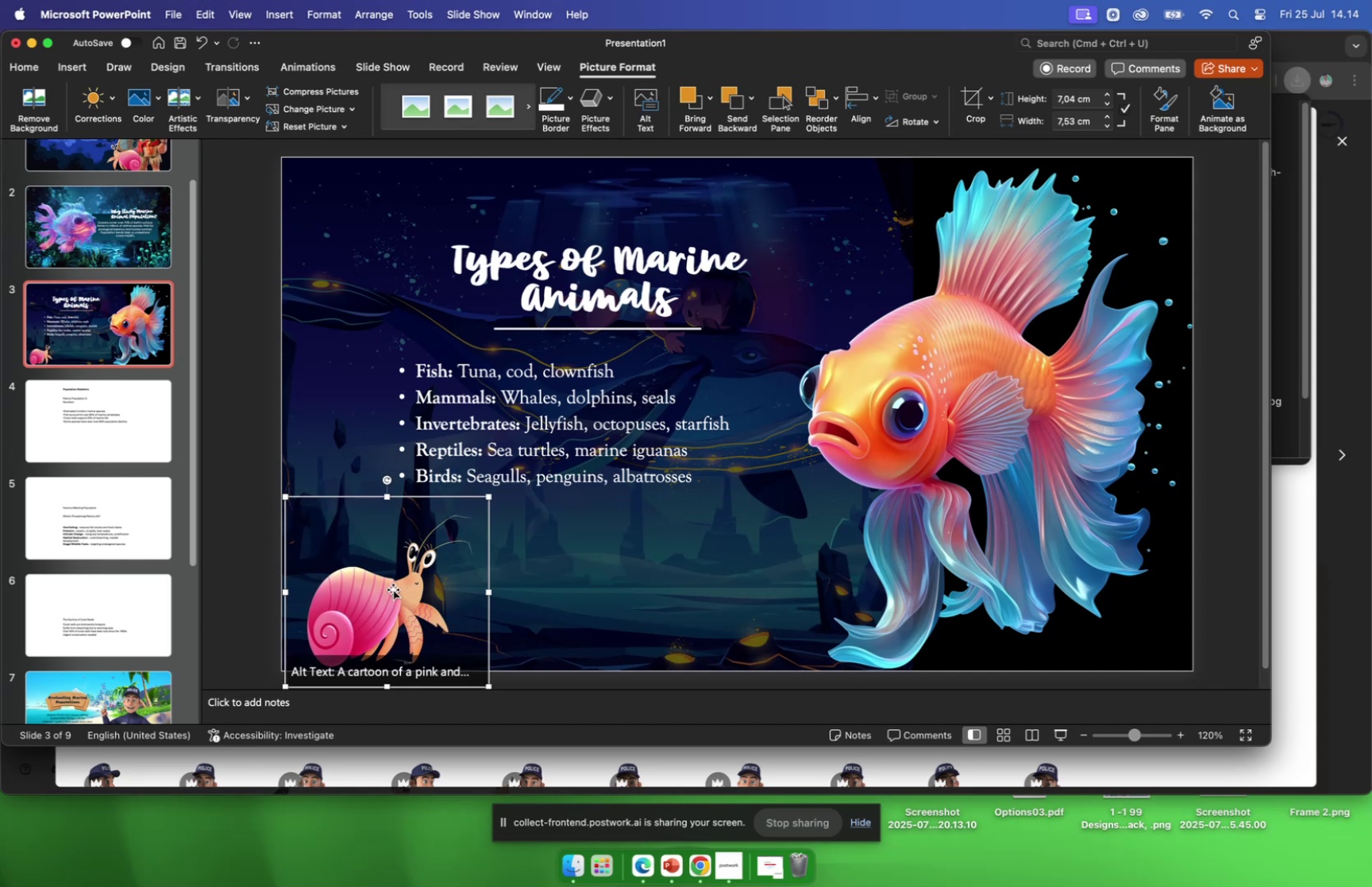 
left_click_drag(start_coordinate=[392, 588], to_coordinate=[356, 598])
 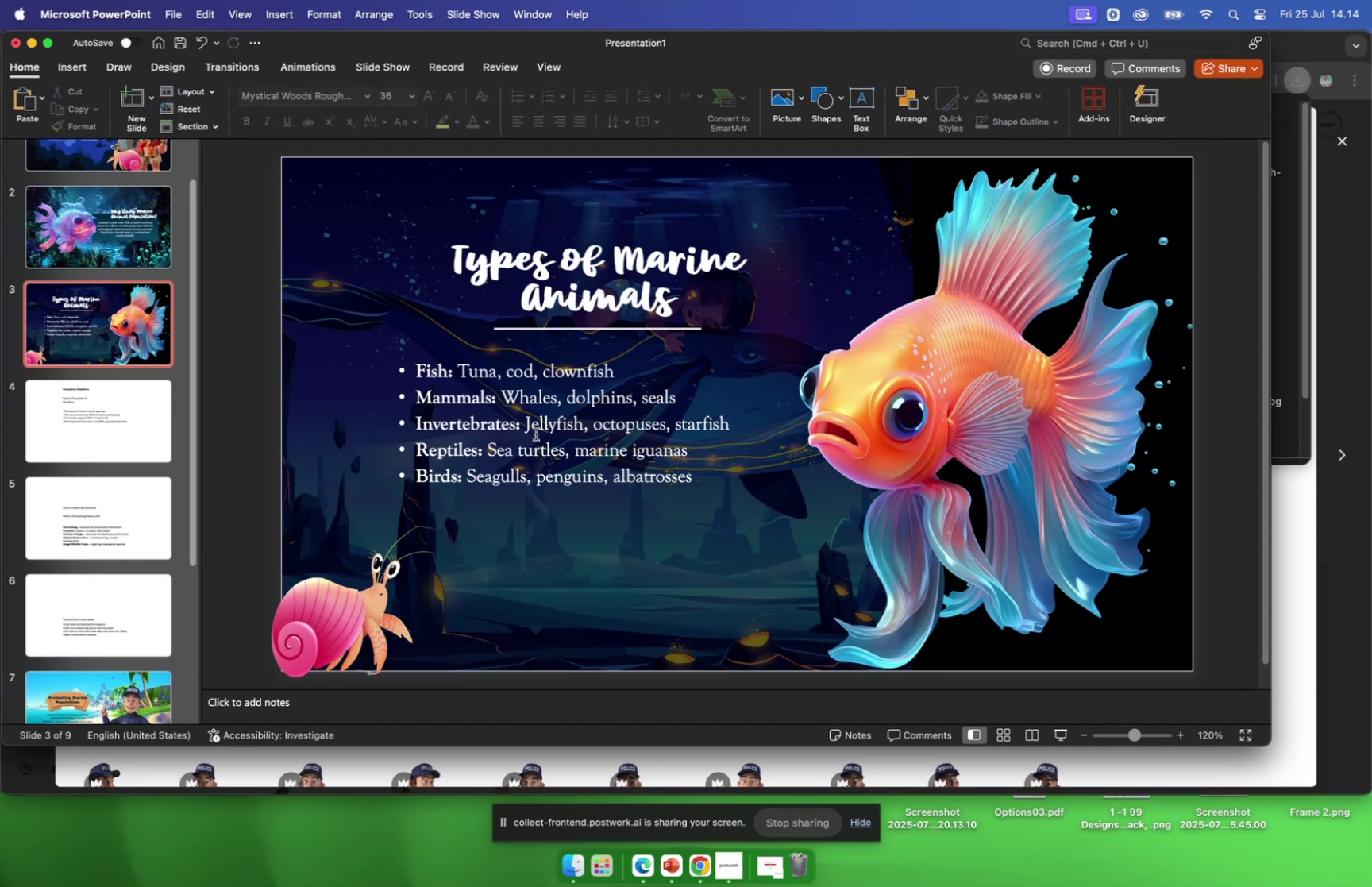 
left_click([121, 409])
 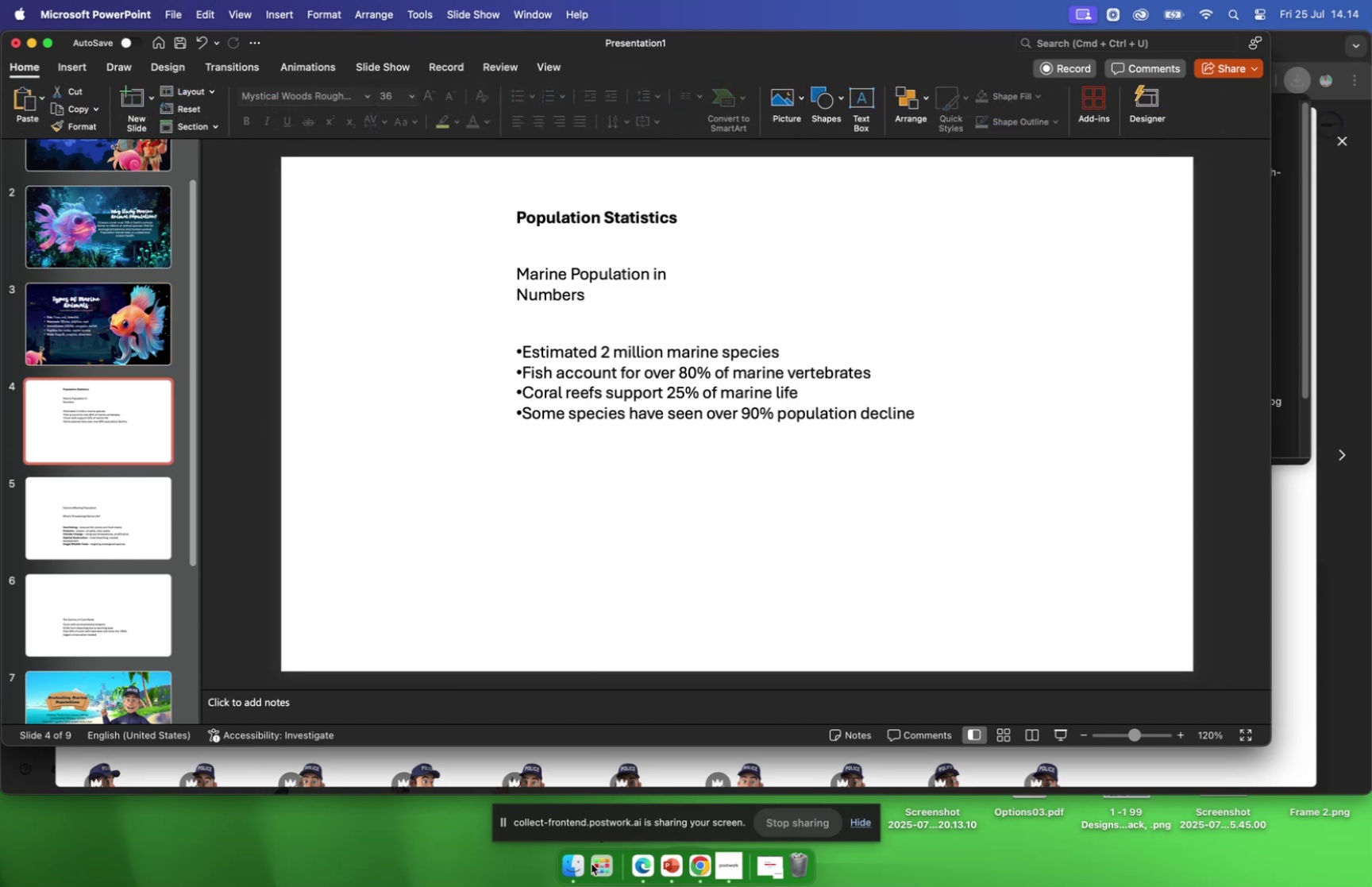 
left_click([573, 862])
 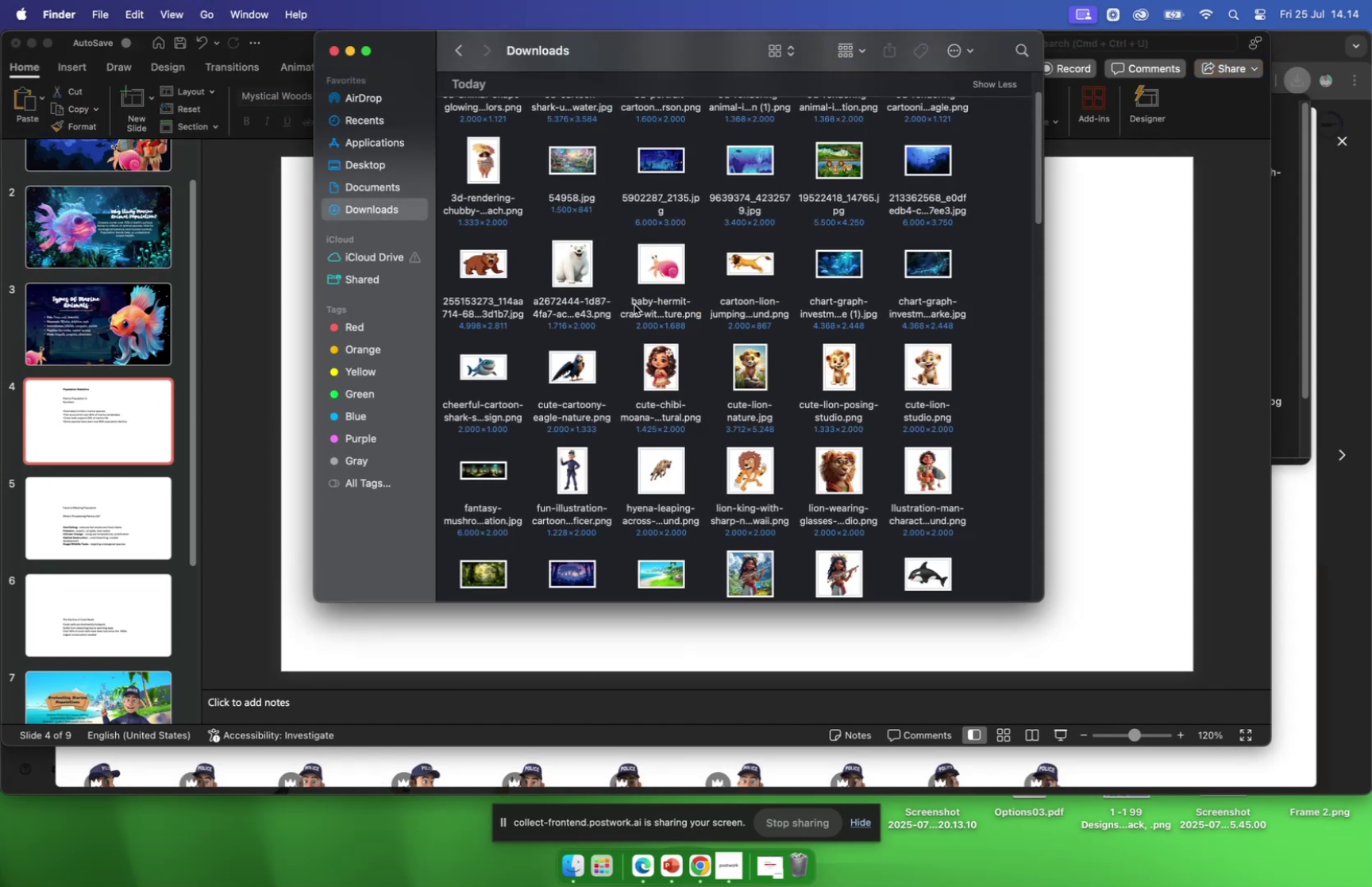 
left_click_drag(start_coordinate=[842, 263], to_coordinate=[1096, 280])
 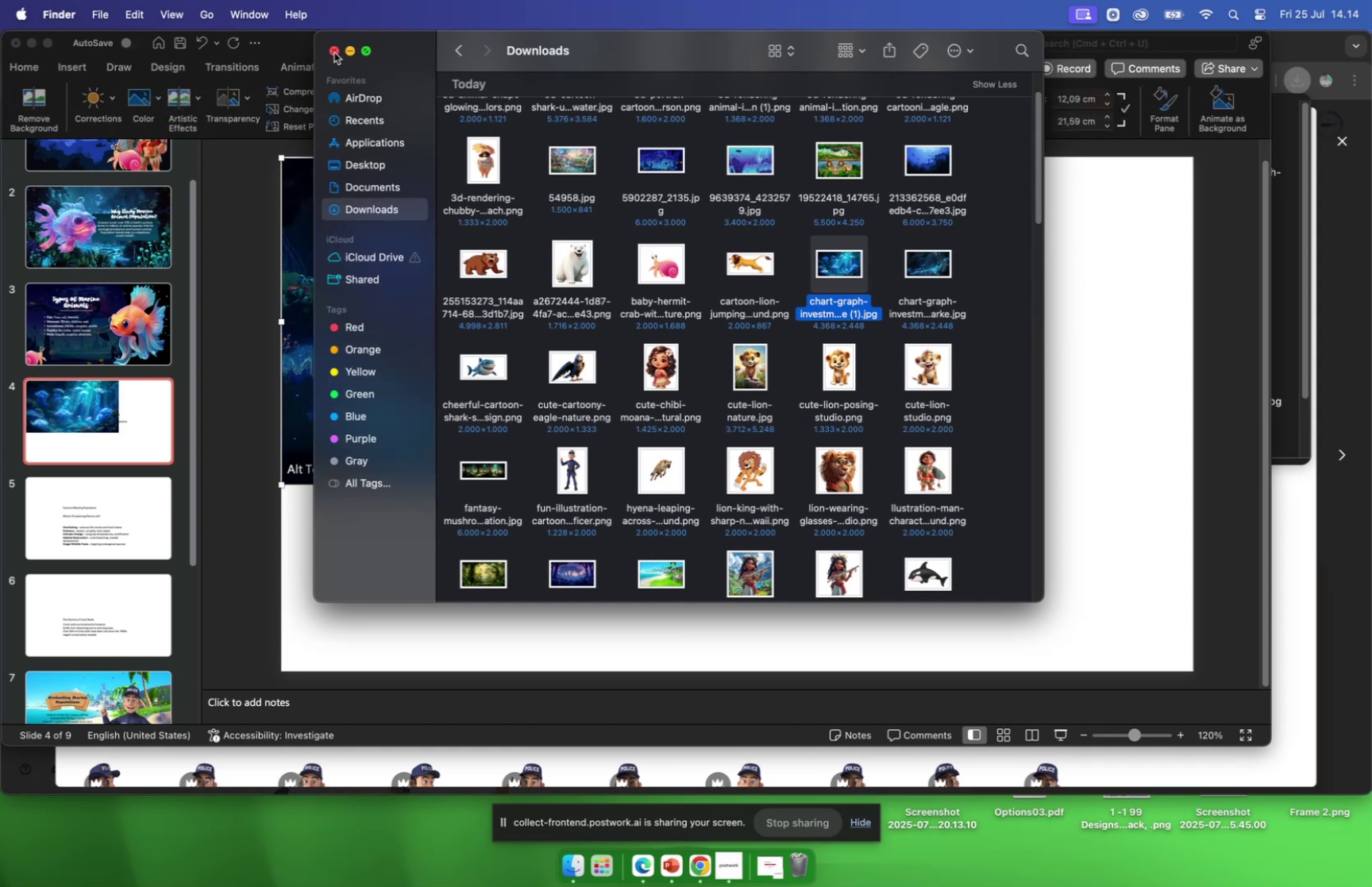 
left_click([334, 52])
 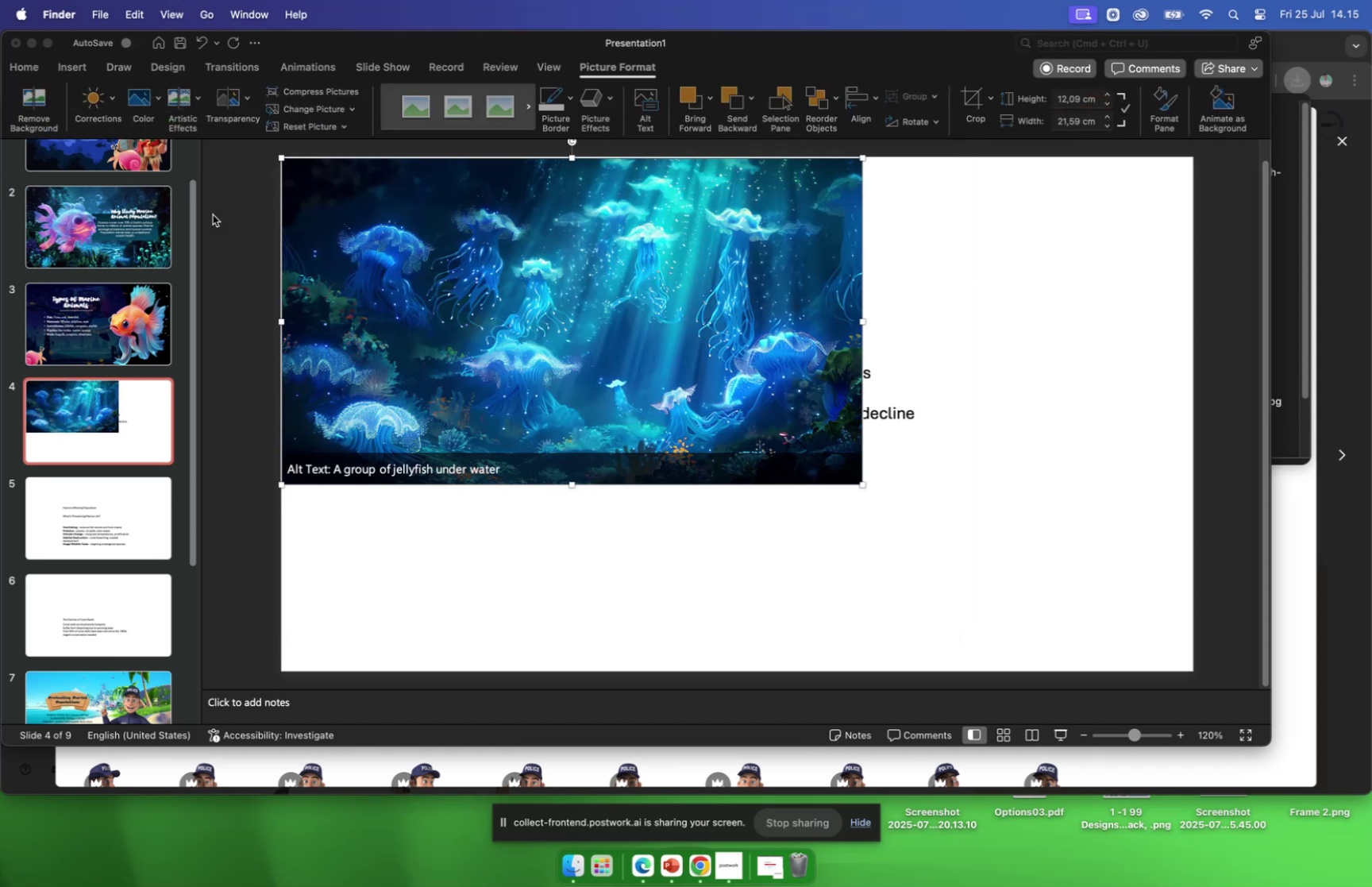 
scroll: coordinate [143, 382], scroll_direction: up, amount: 13.0
 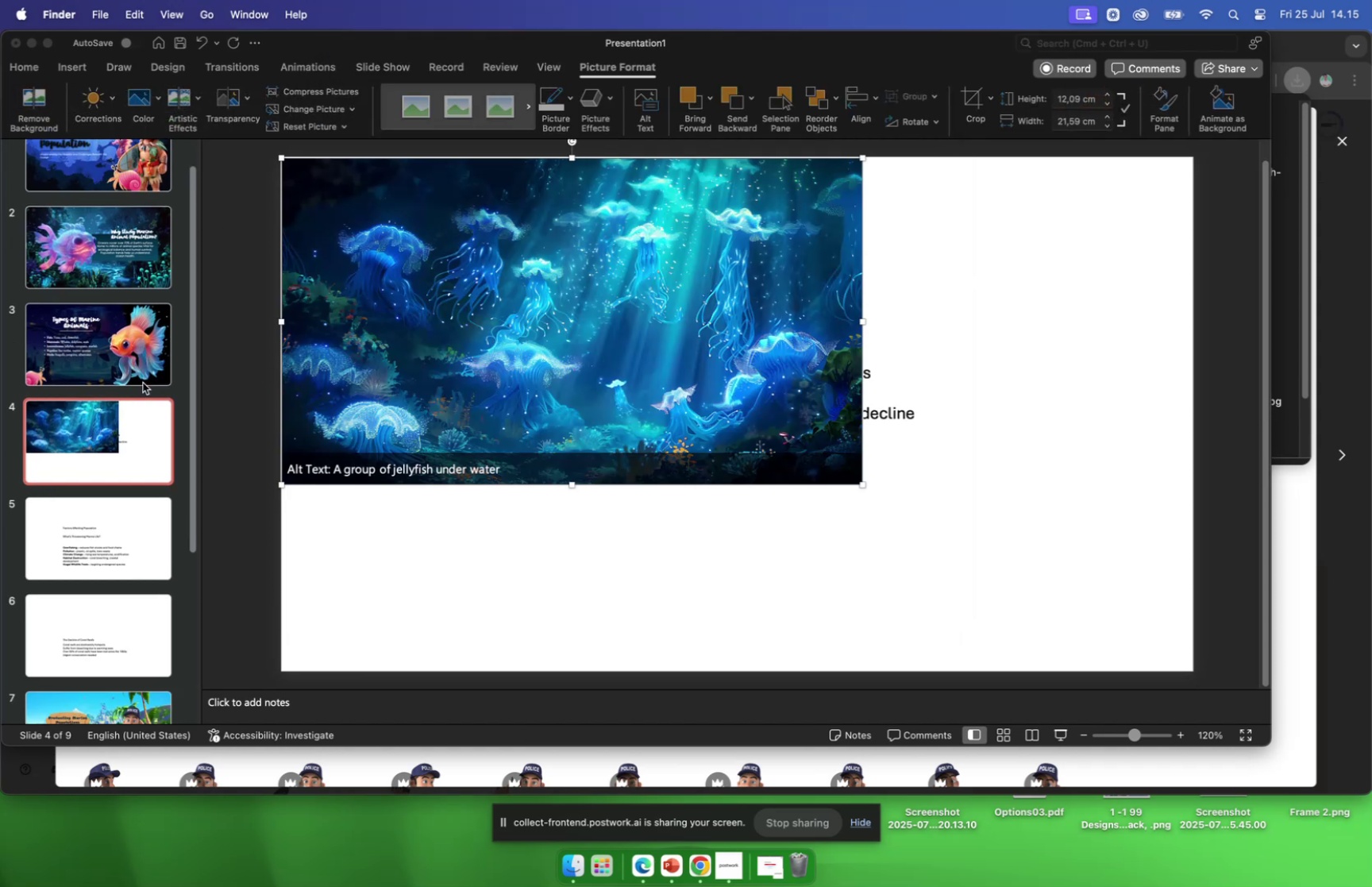 
scroll: coordinate [148, 383], scroll_direction: none, amount: 0.0
 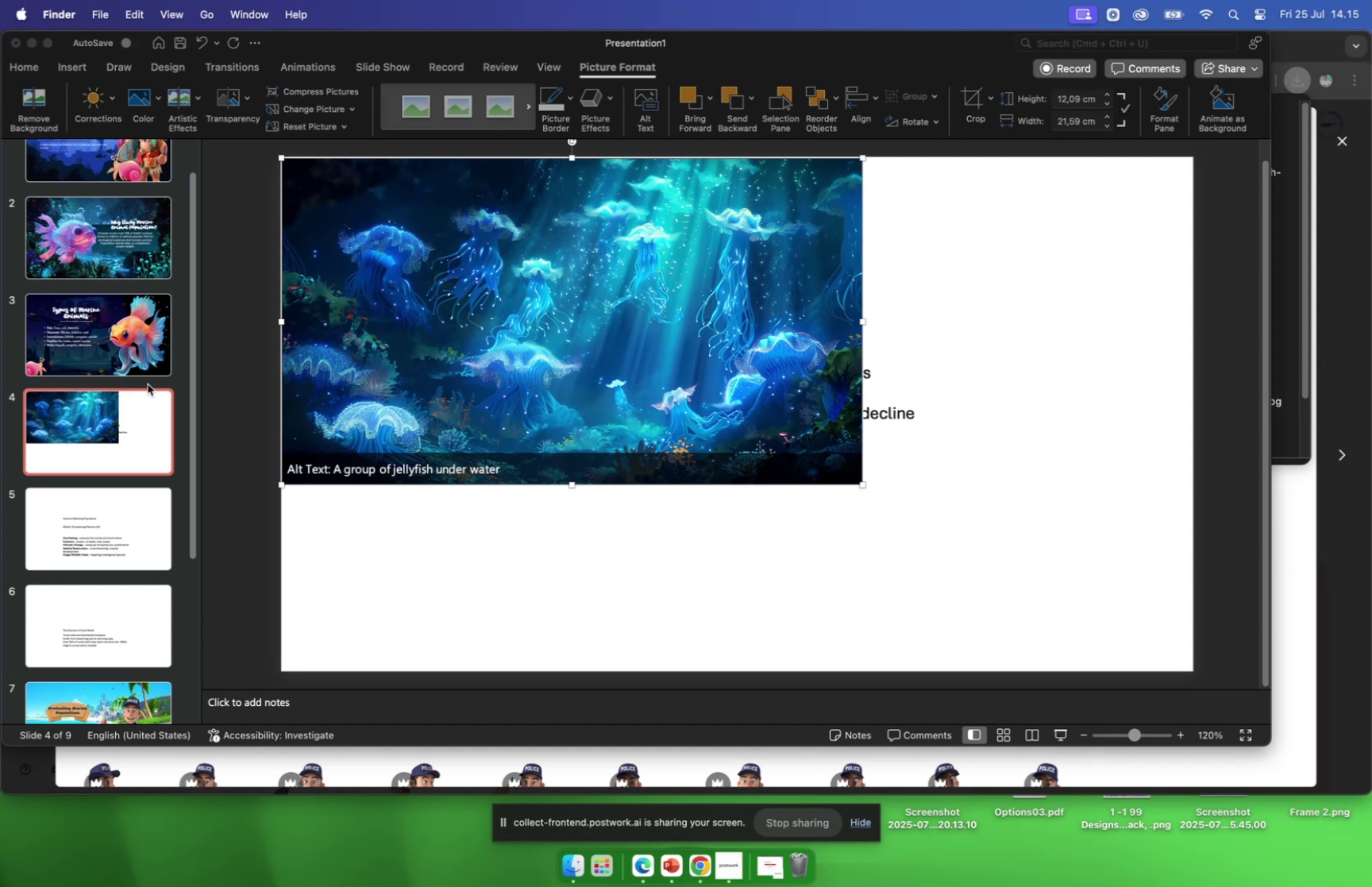 
scroll: coordinate [147, 391], scroll_direction: up, amount: 6.0
 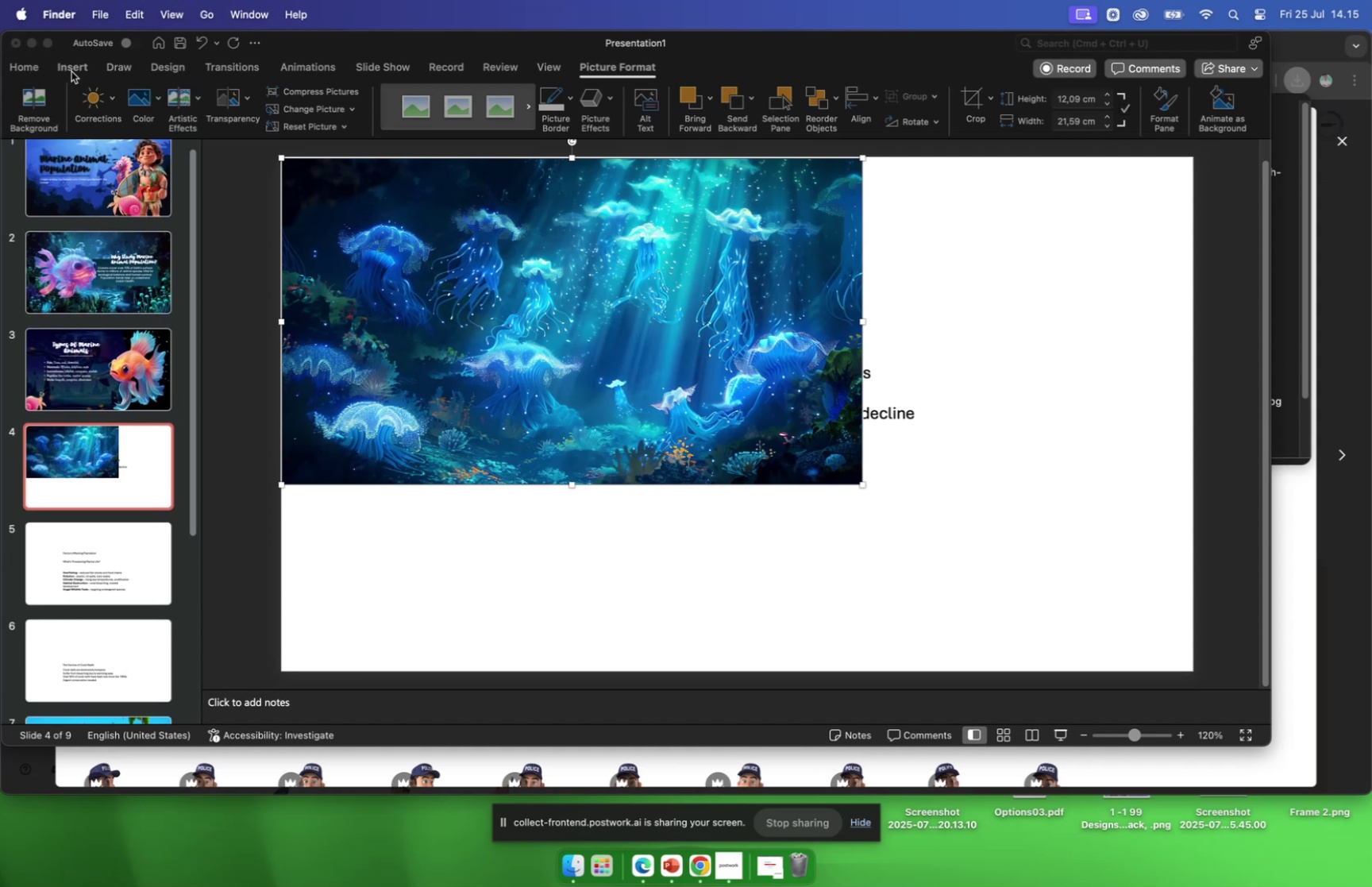 
wait(7.1)
 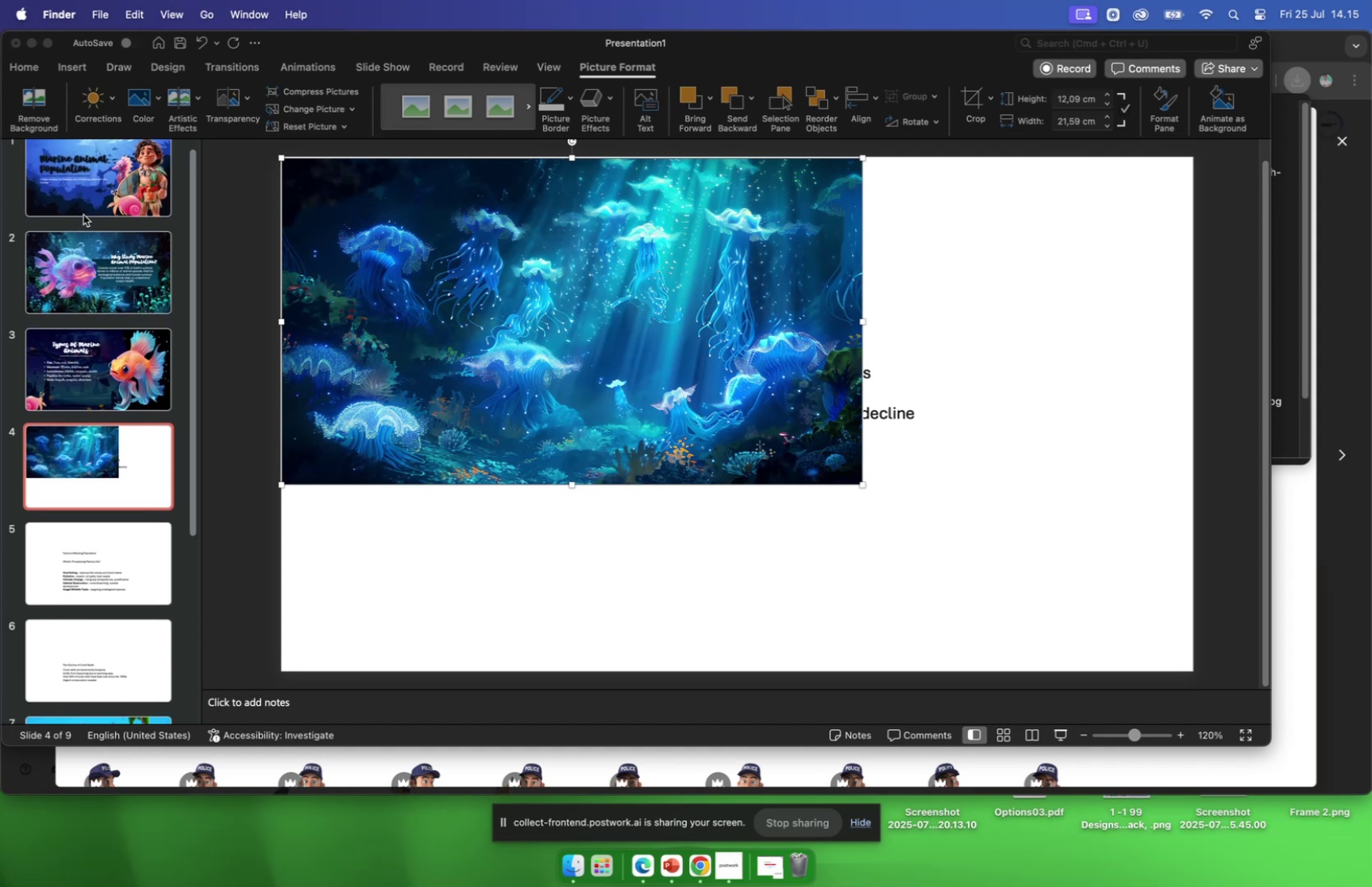 
left_click([342, 282])
 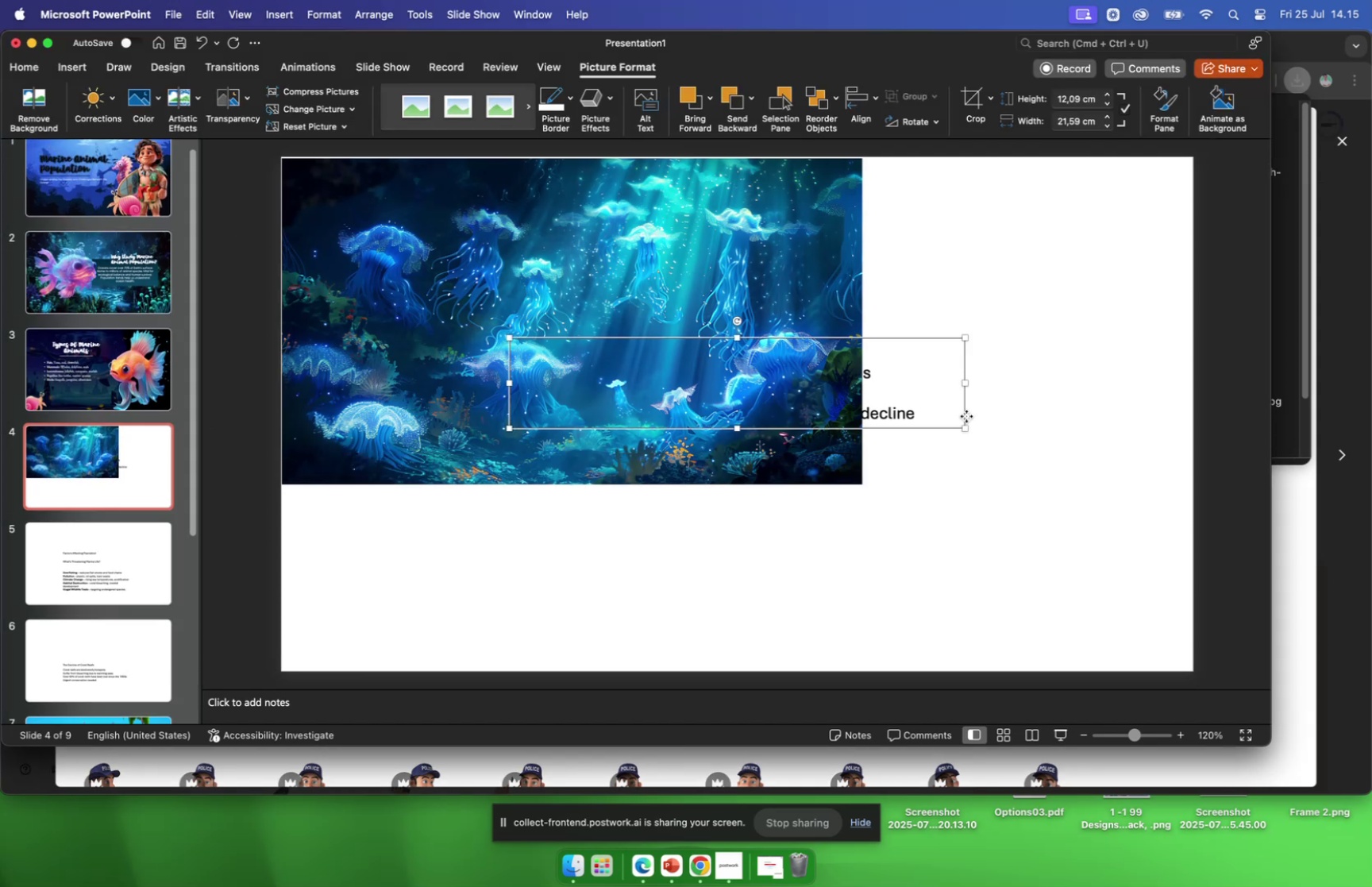 
left_click([966, 415])
 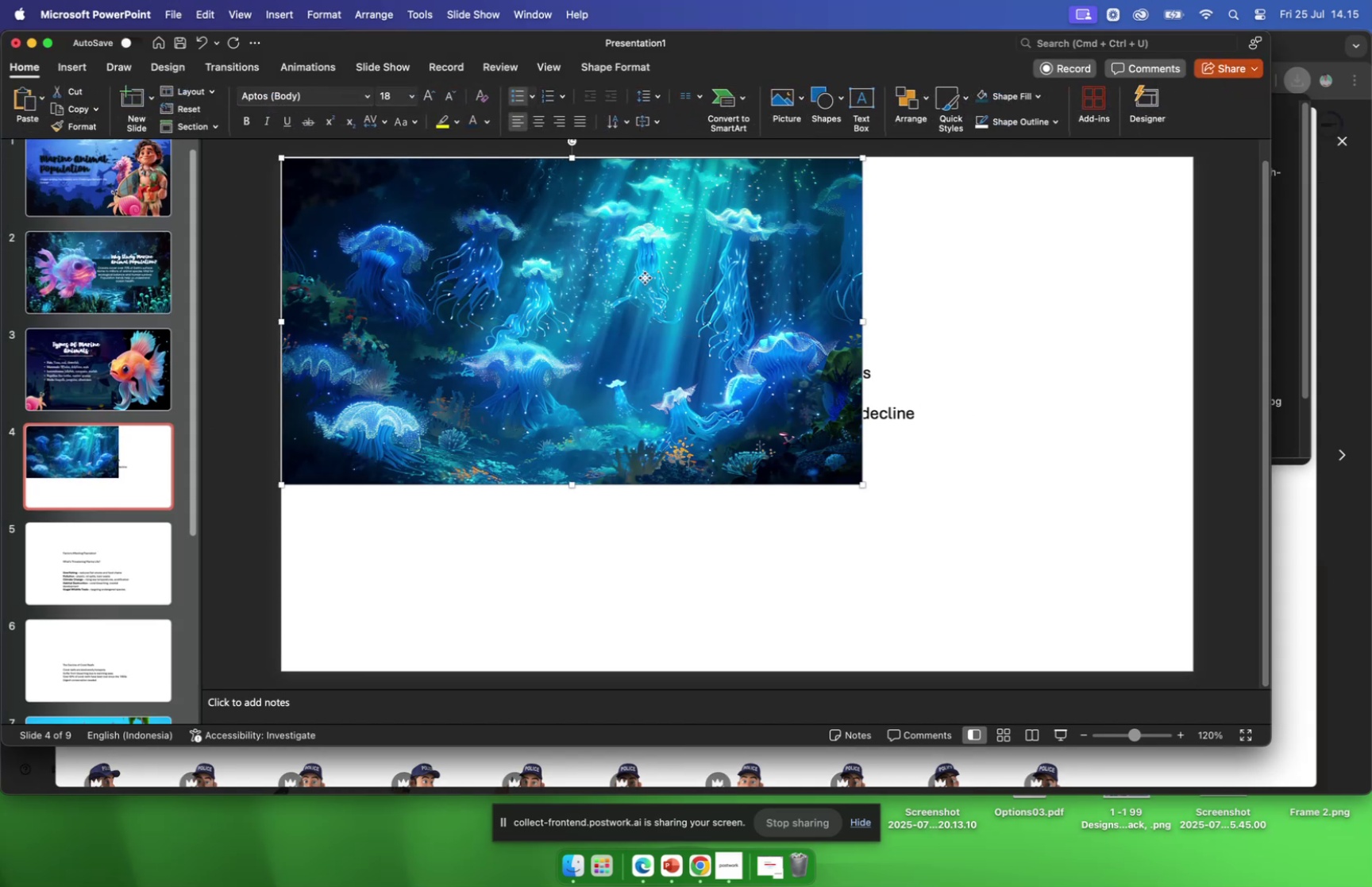 
left_click([645, 277])
 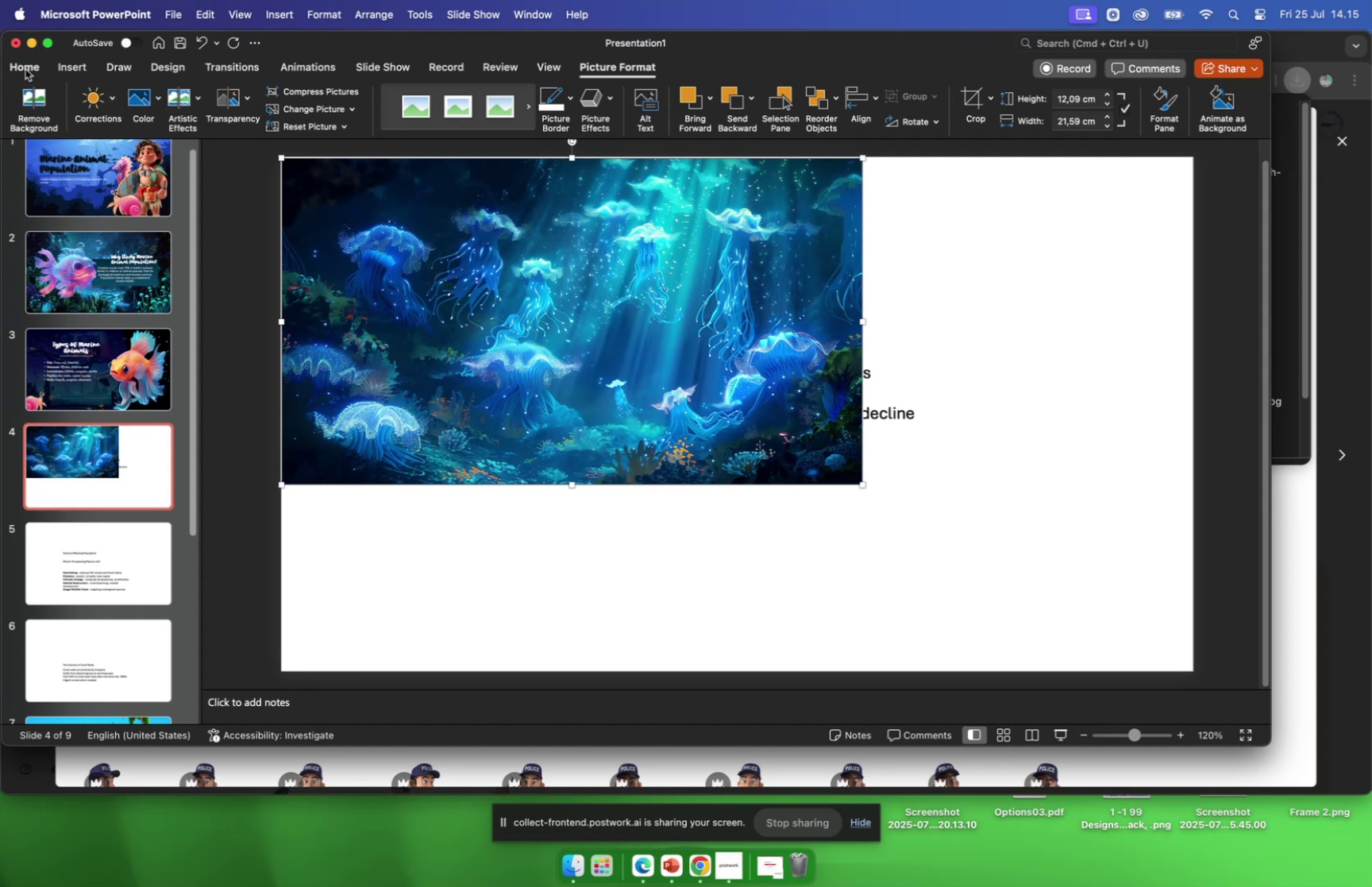 
left_click([26, 68])
 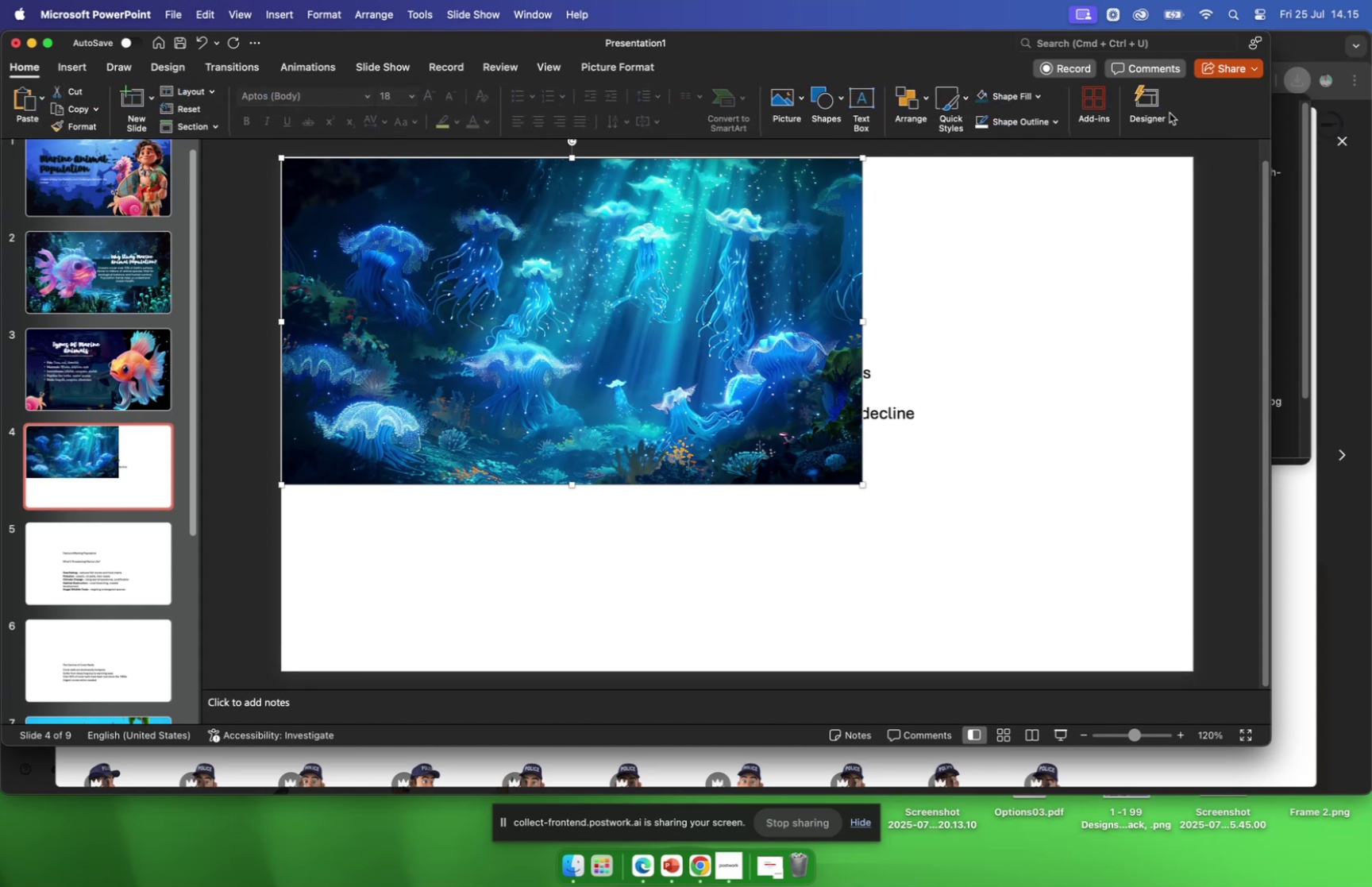 
mouse_move([1135, 123])
 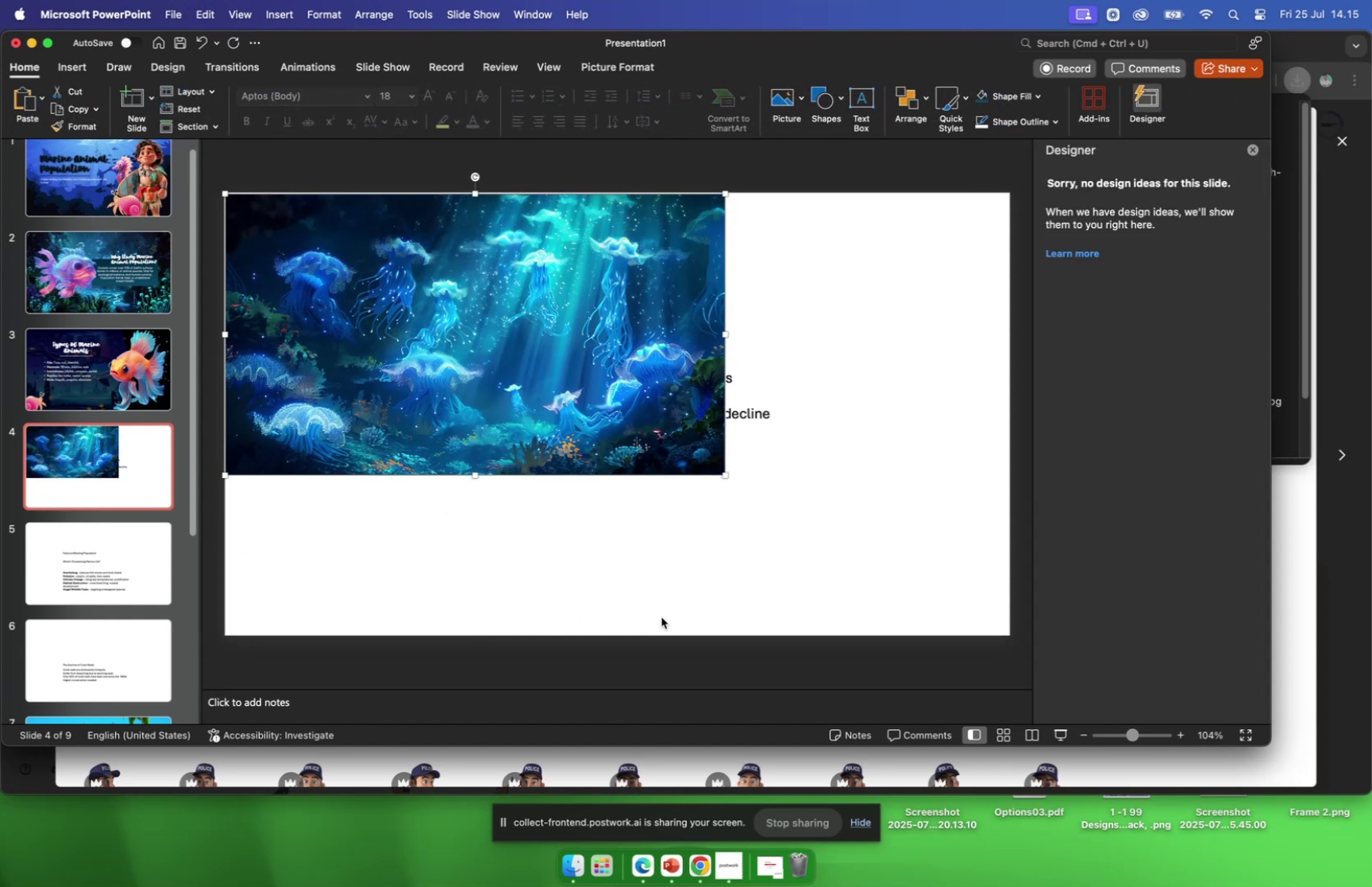 
wait(9.62)
 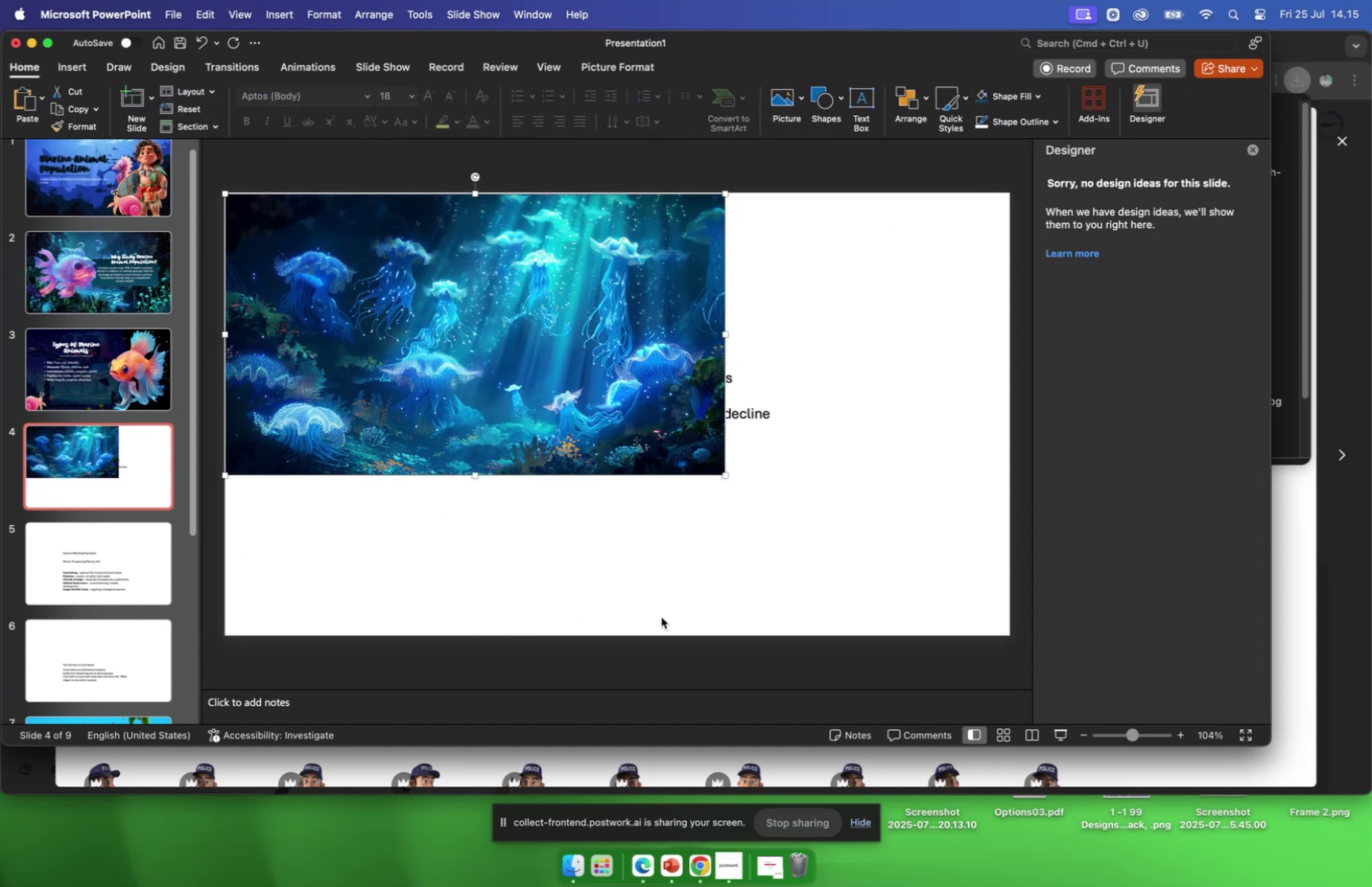 
left_click_drag(start_coordinate=[531, 393], to_coordinate=[542, 392])
 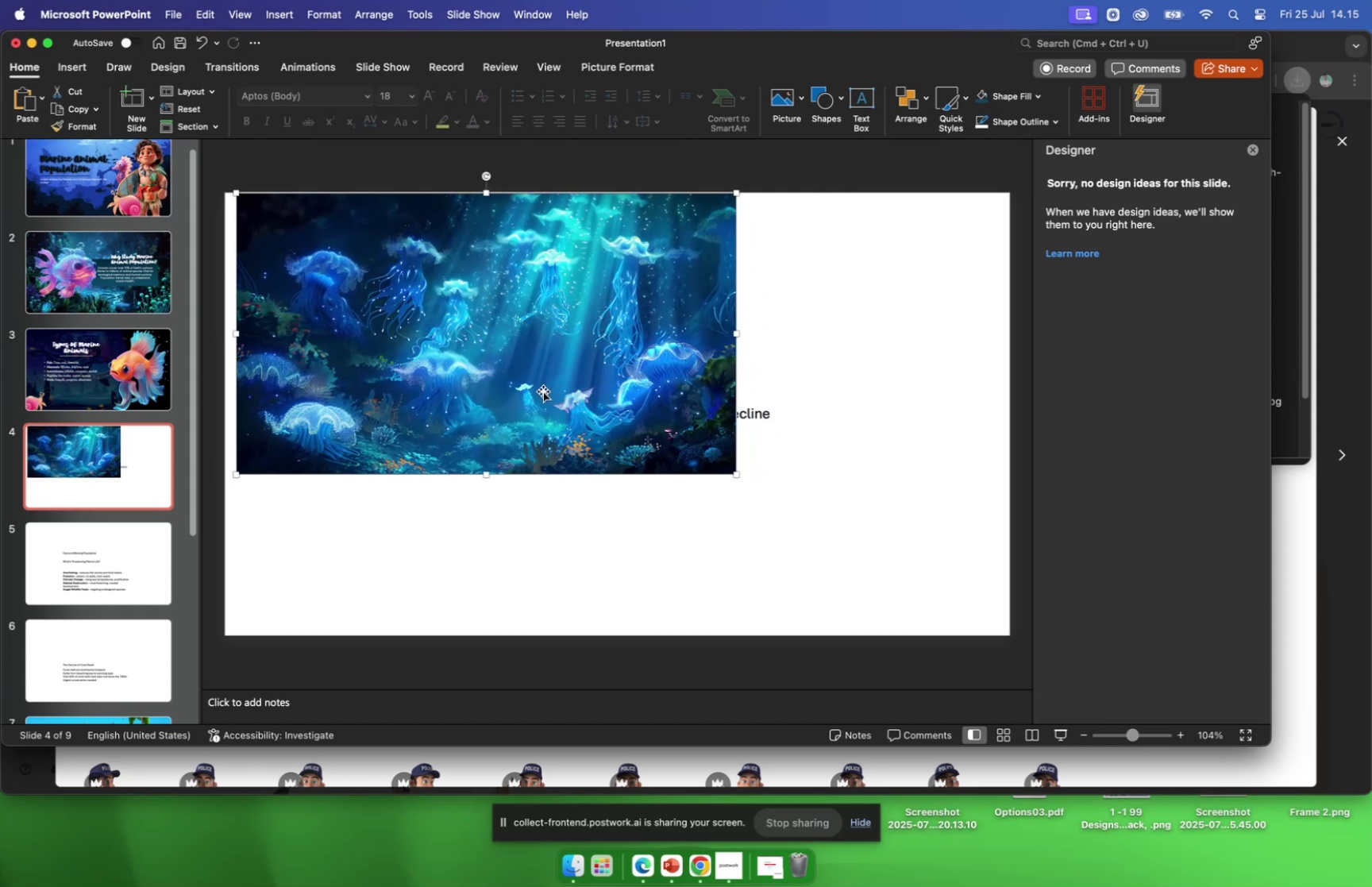 
key(Backspace)
 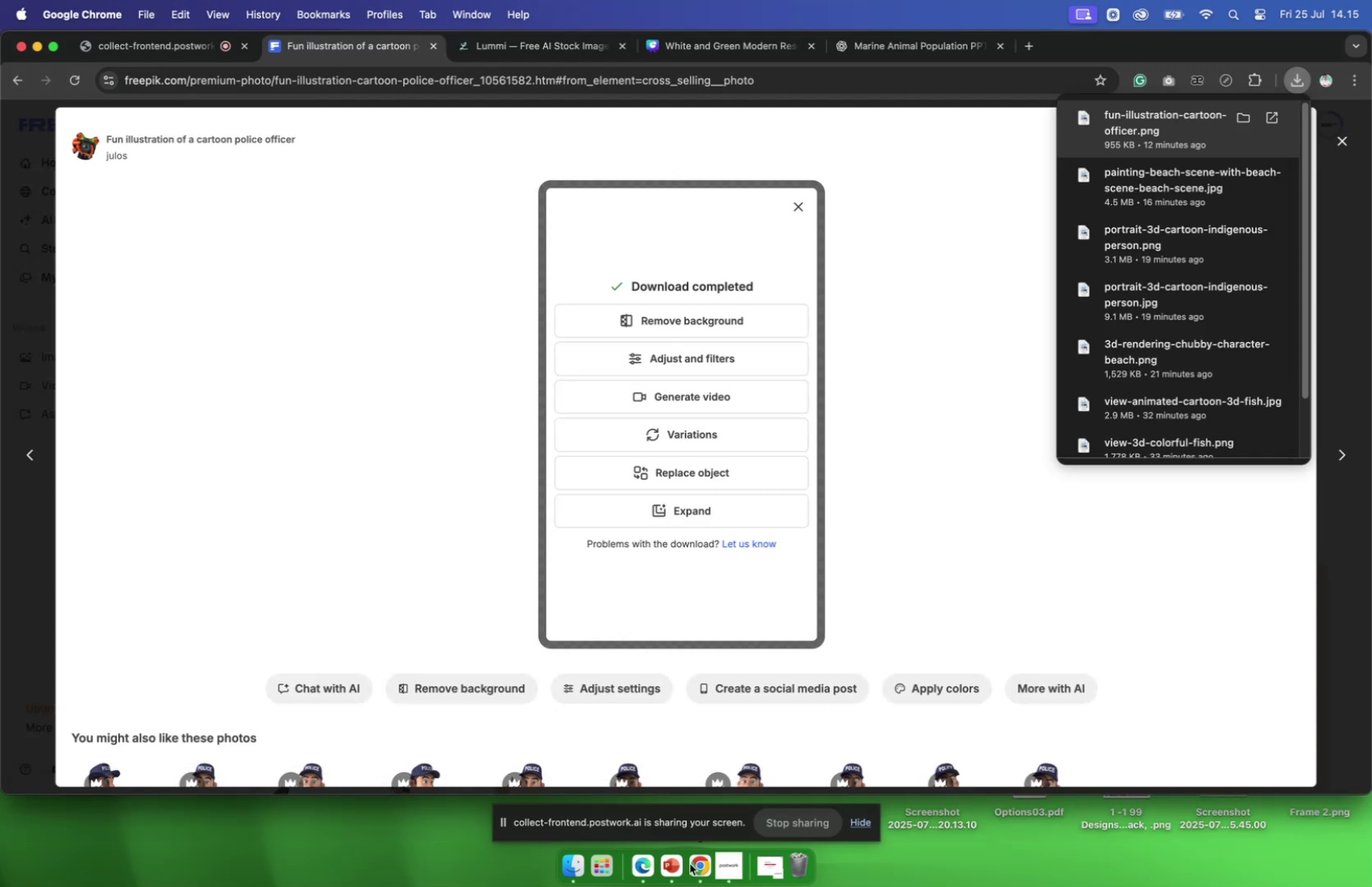 
wait(5.85)
 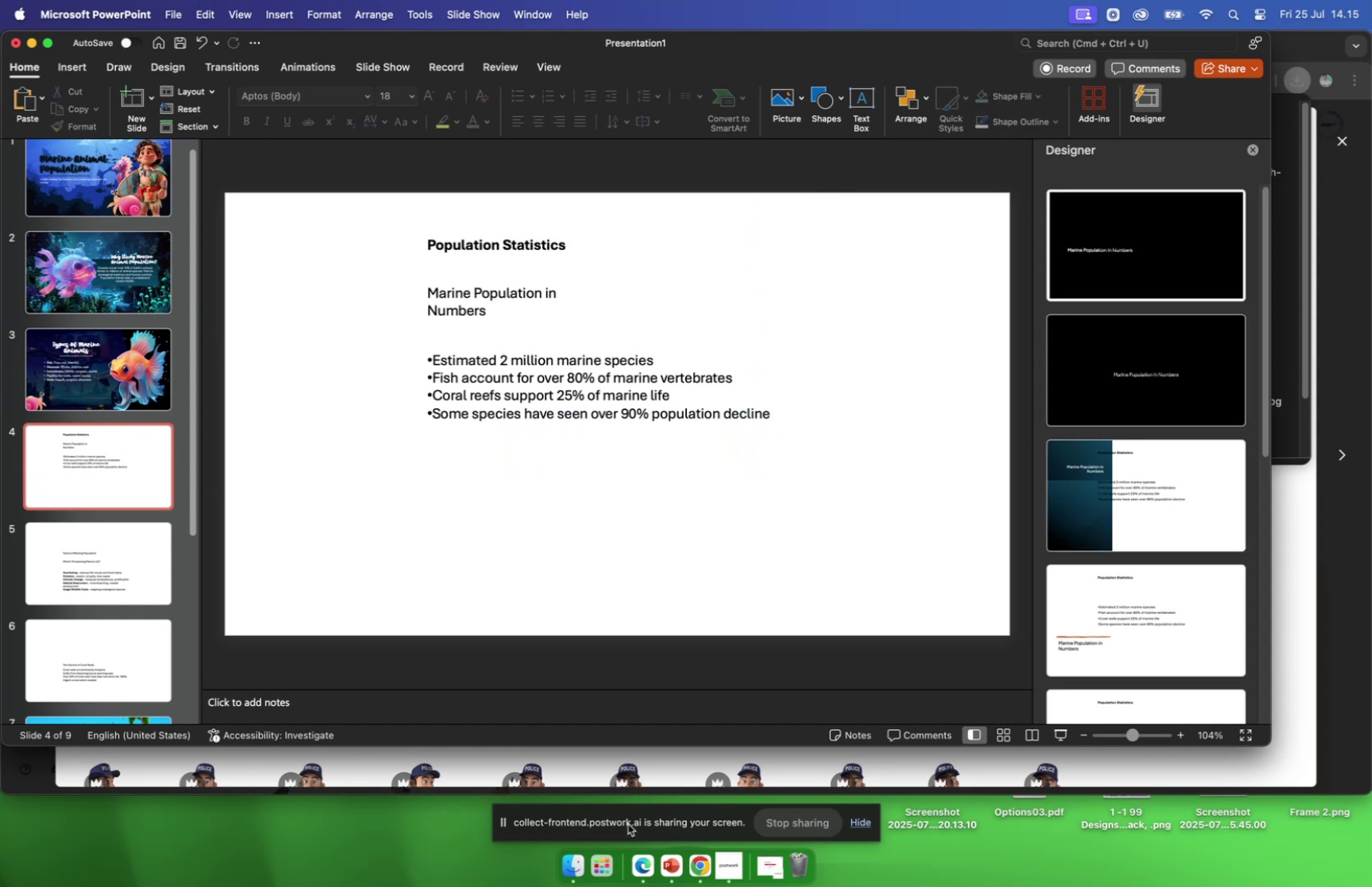 
left_click([718, 52])
 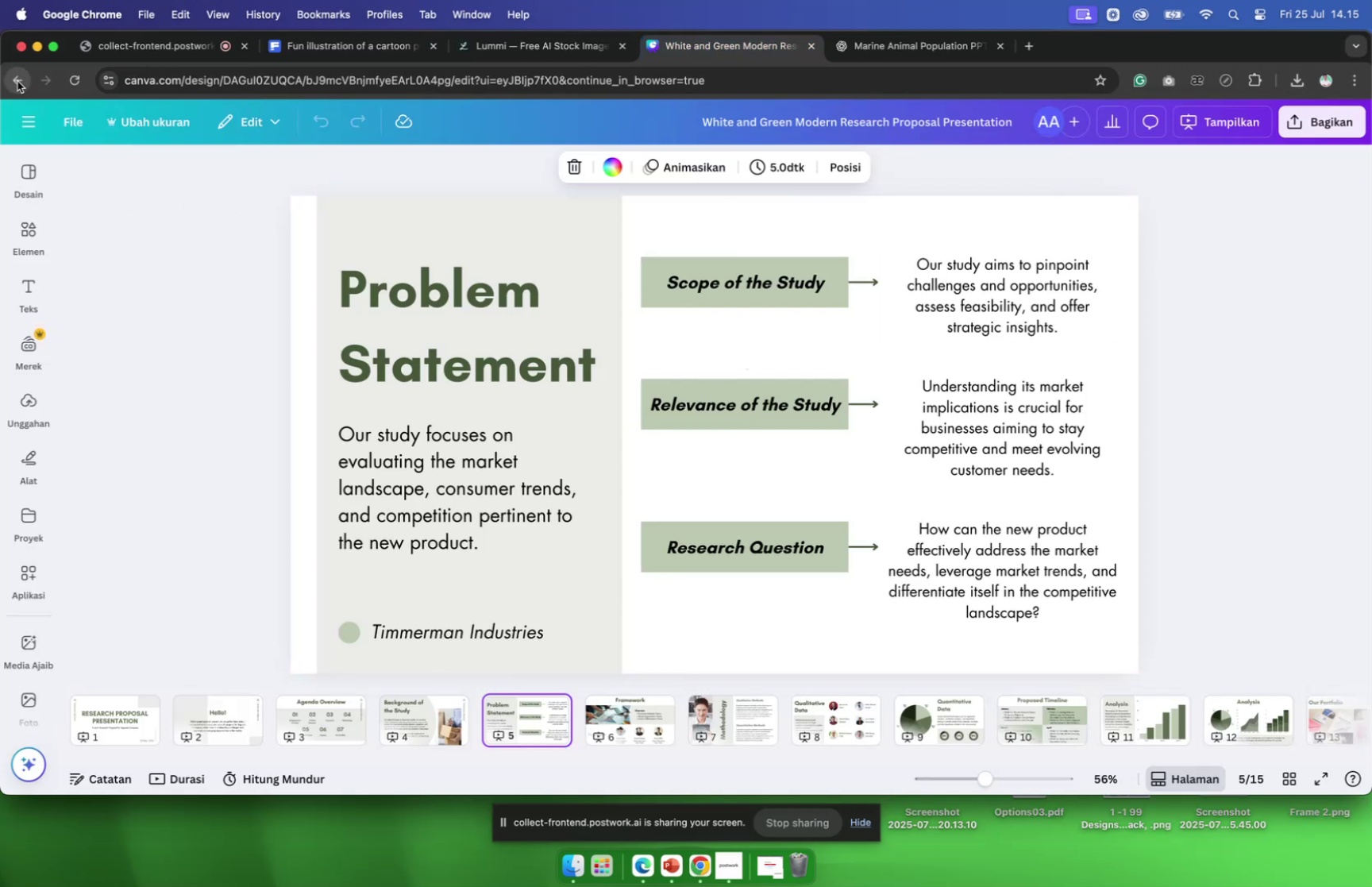 
left_click([17, 82])
 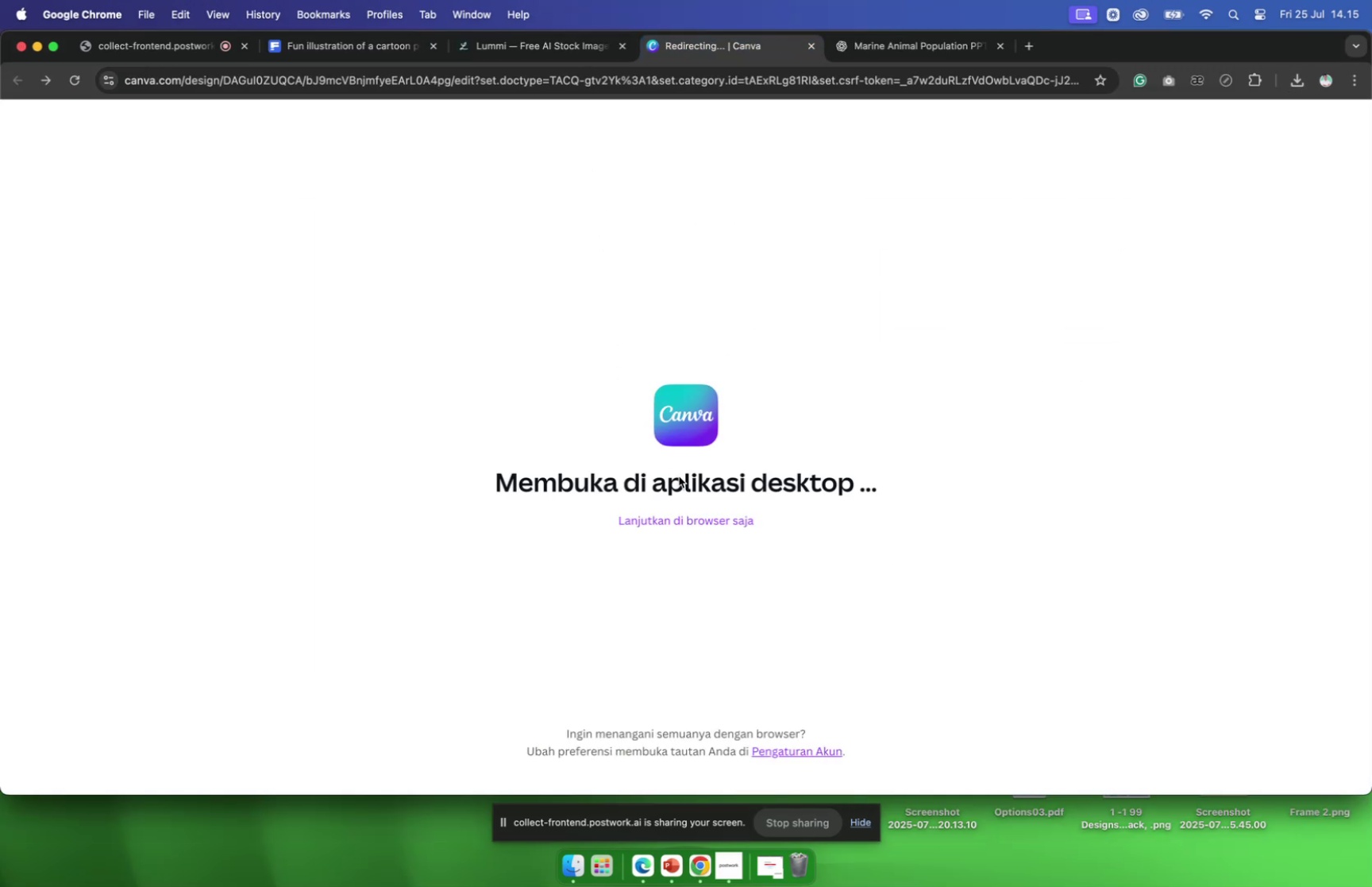 
left_click([700, 523])
 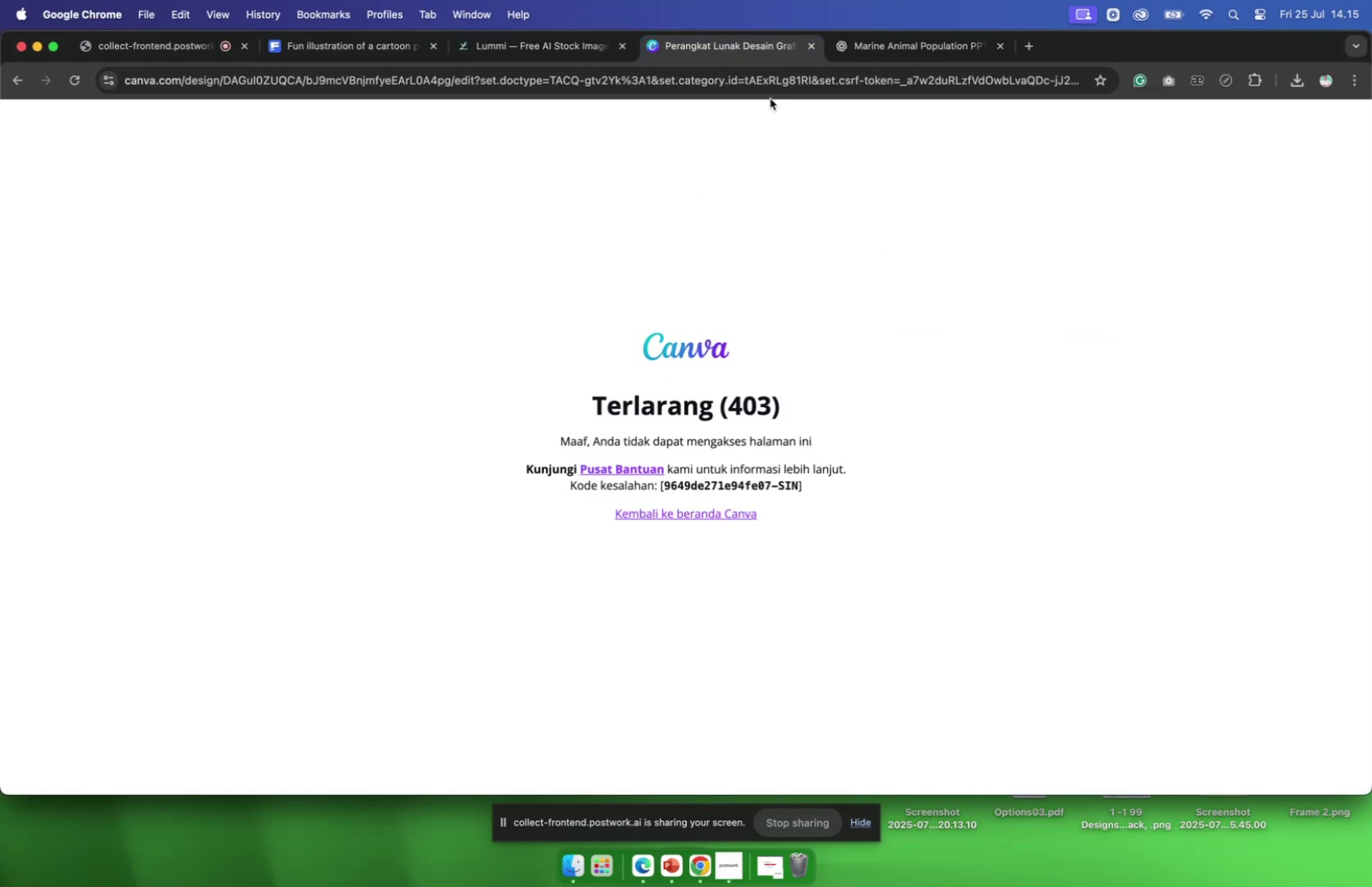 
left_click([814, 44])
 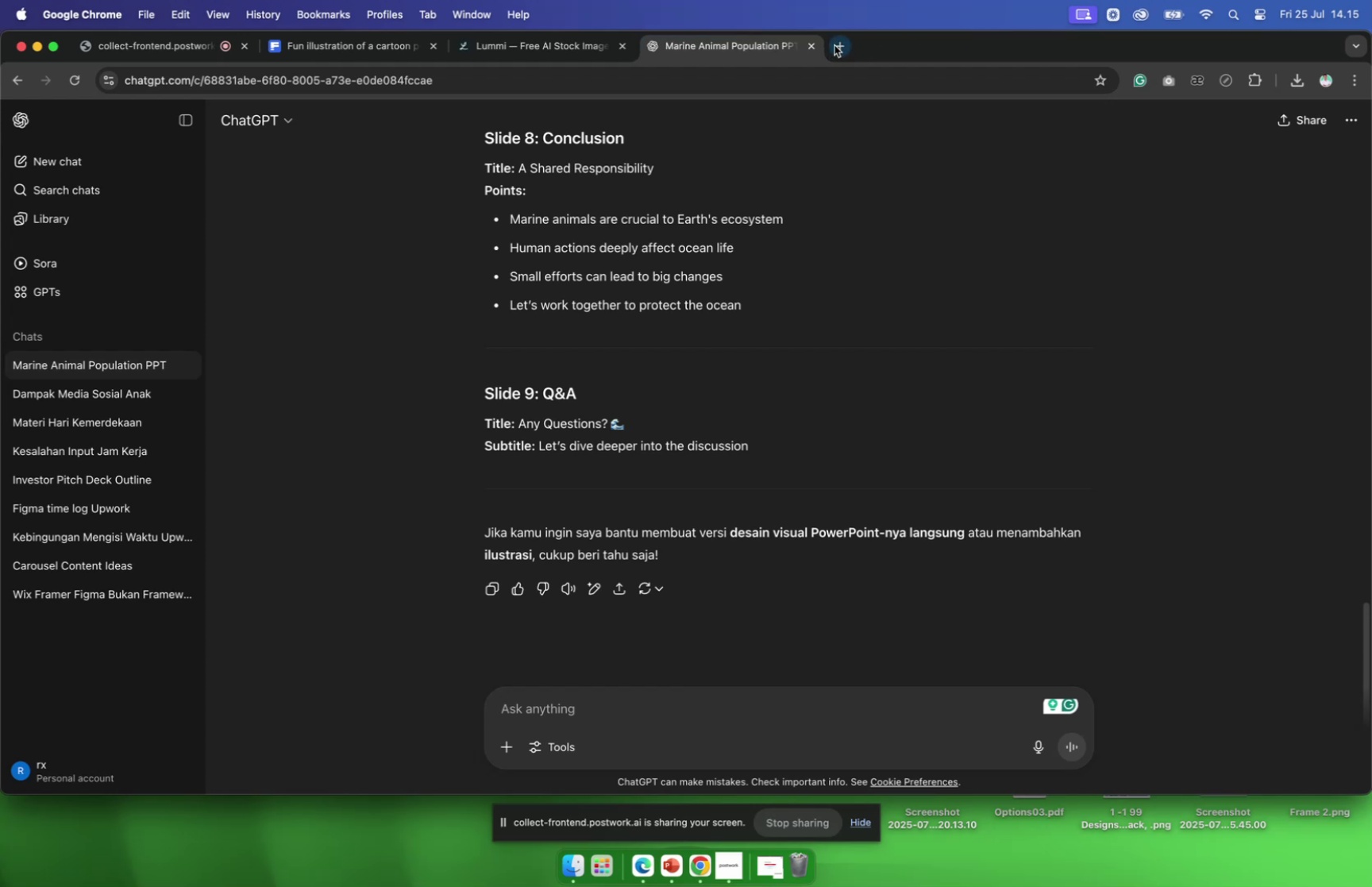 
left_click([834, 45])
 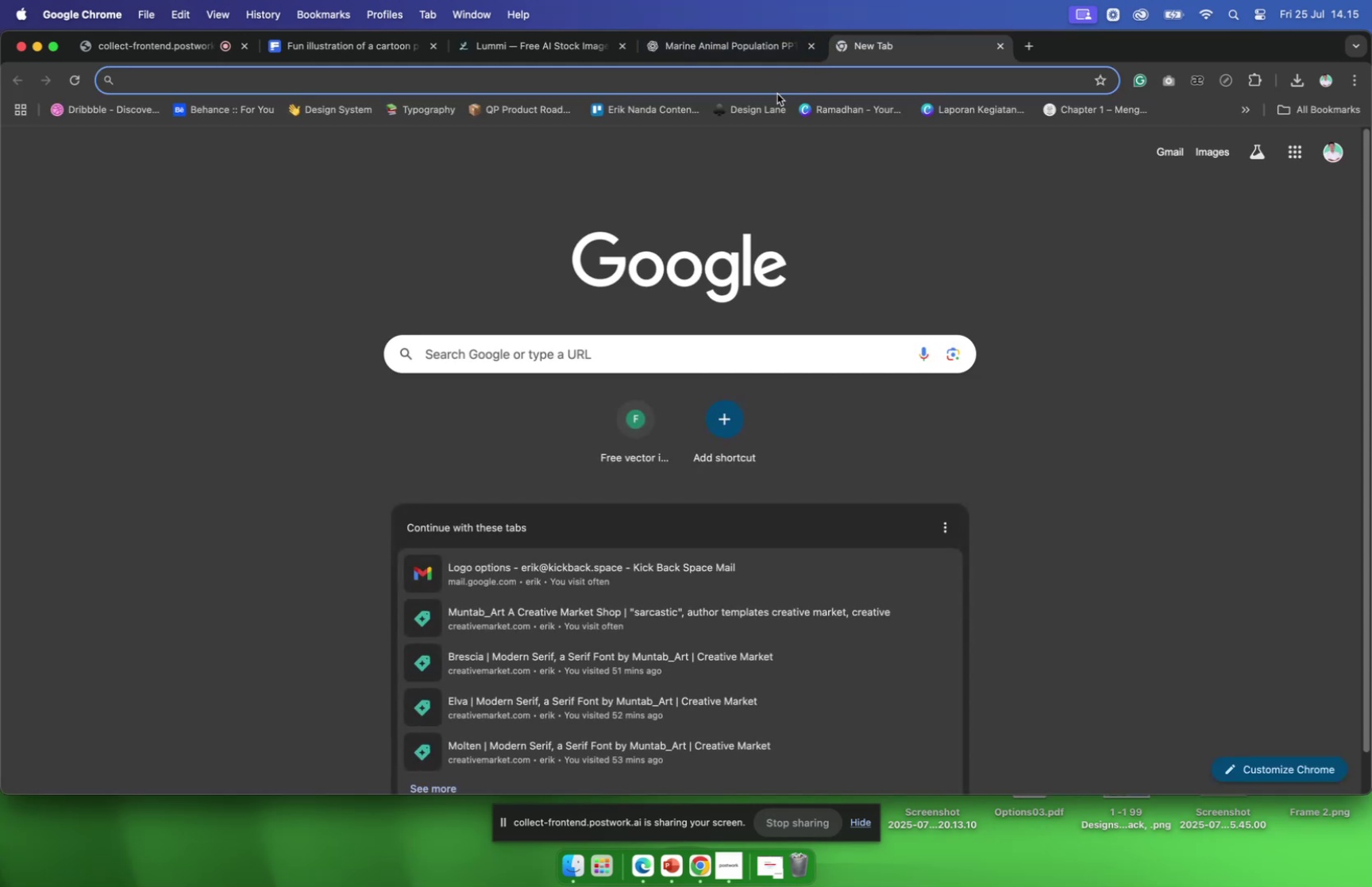 
type(canva)
 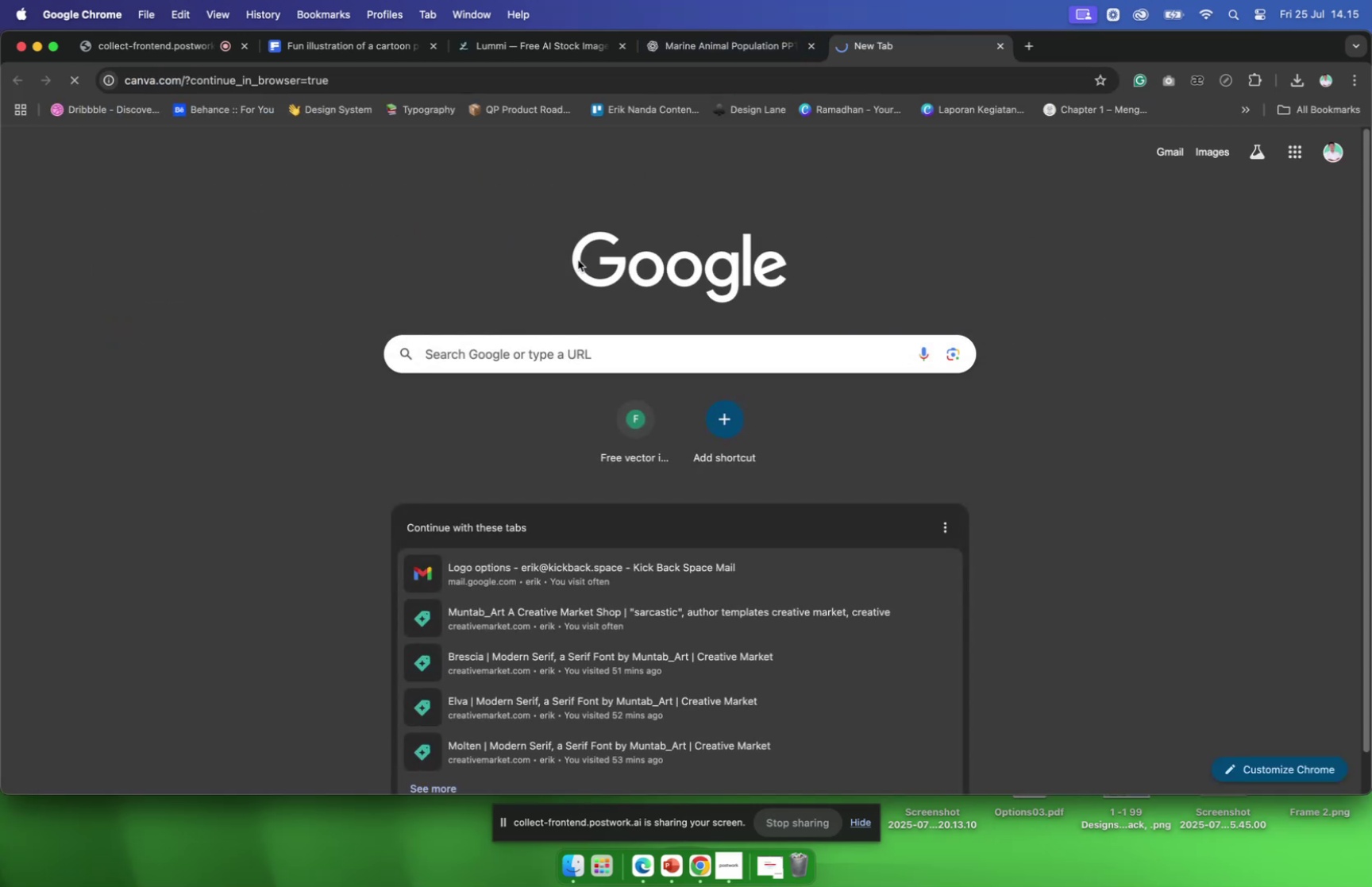 
wait(8.42)
 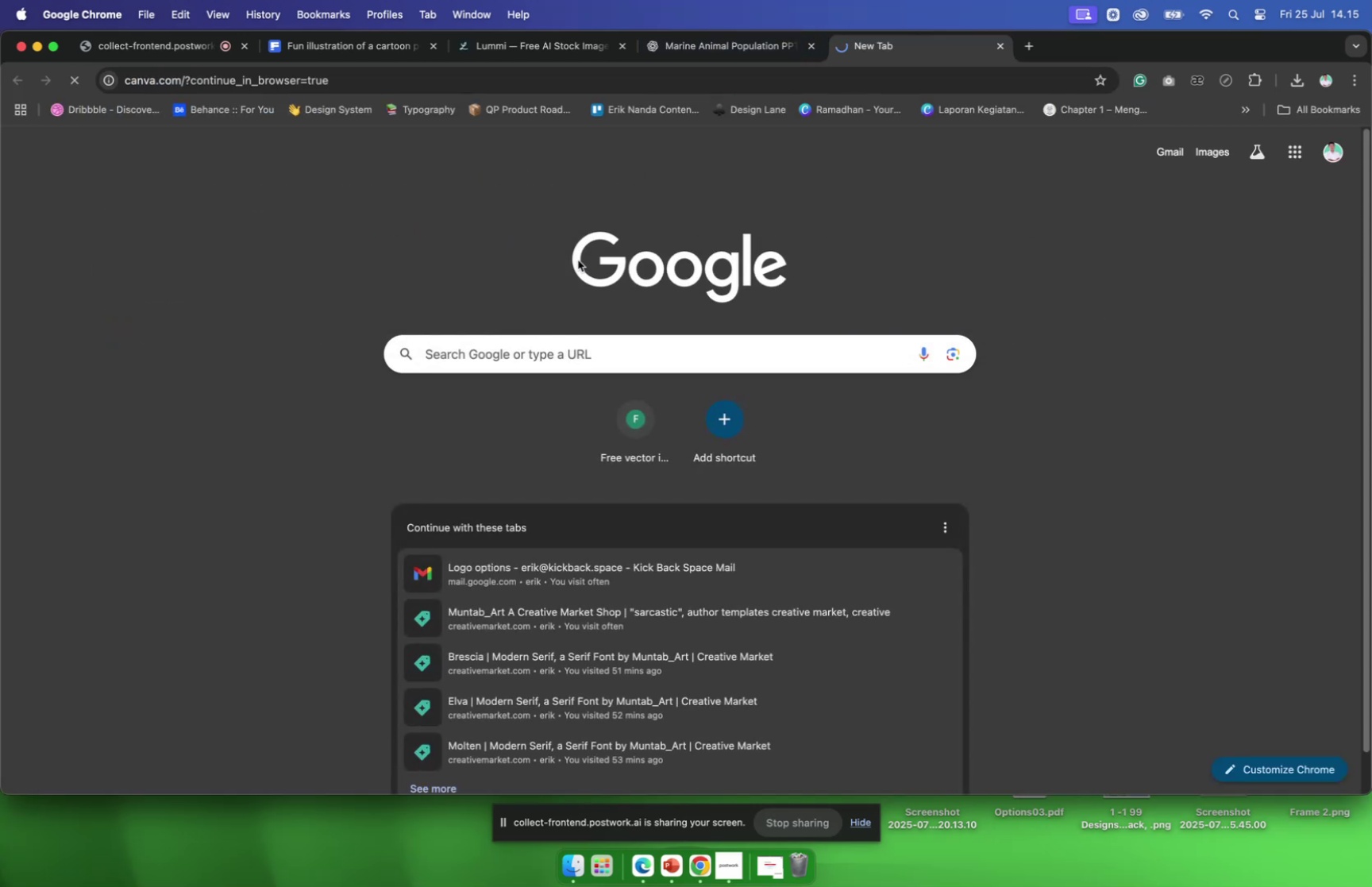 
type(presentasi lauta)
 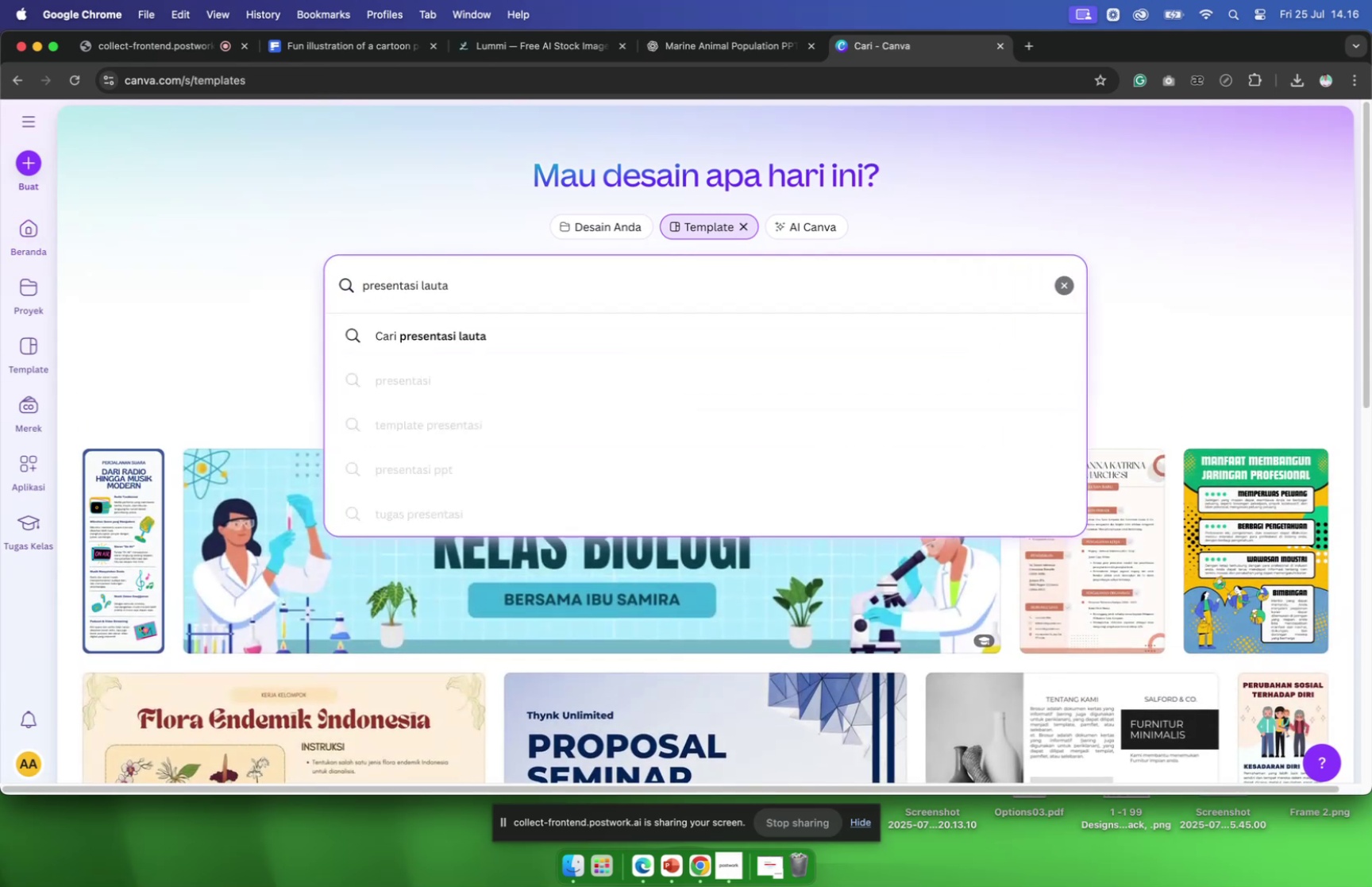 
key(Enter)
 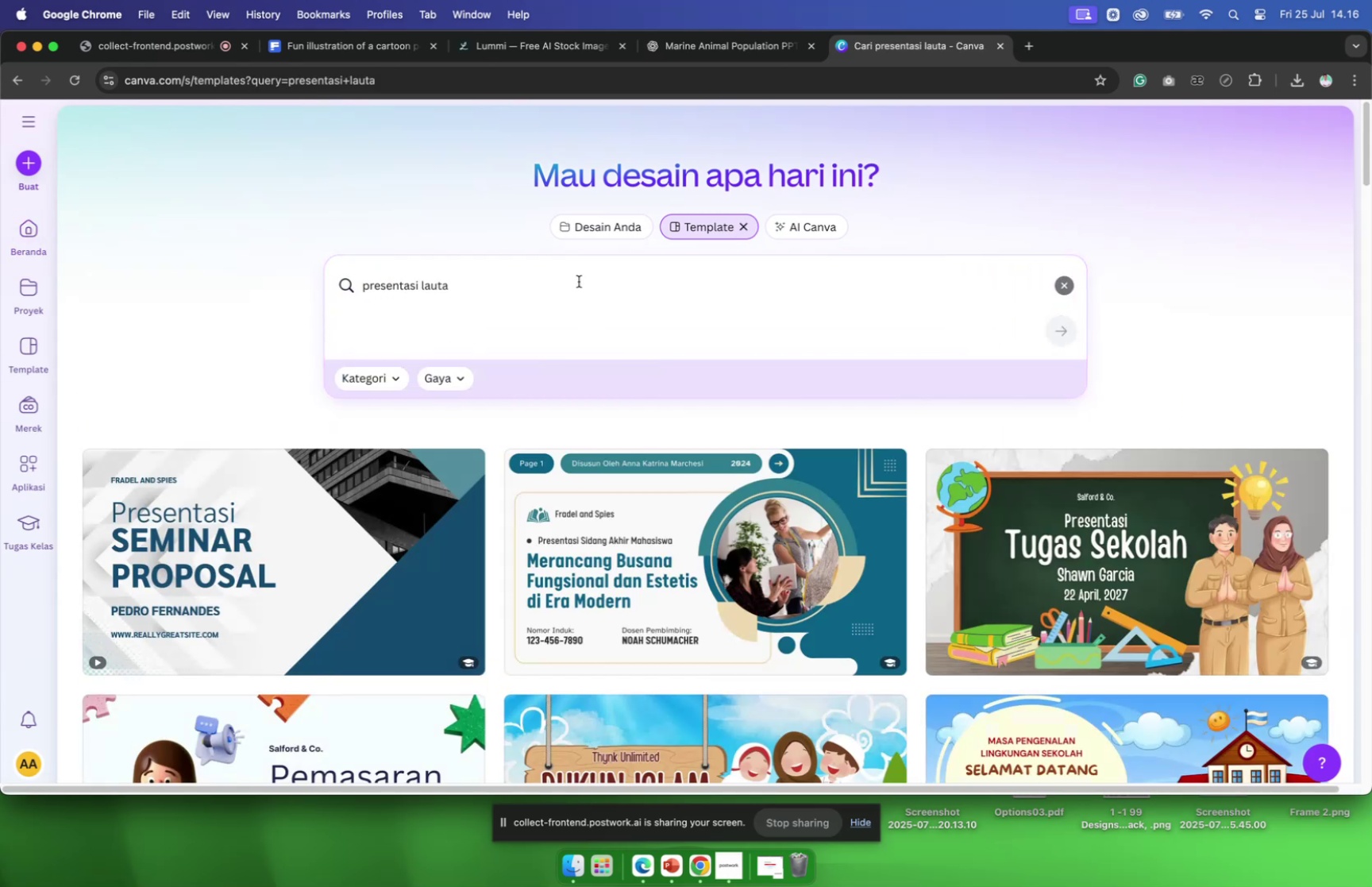 
left_click([572, 277])
 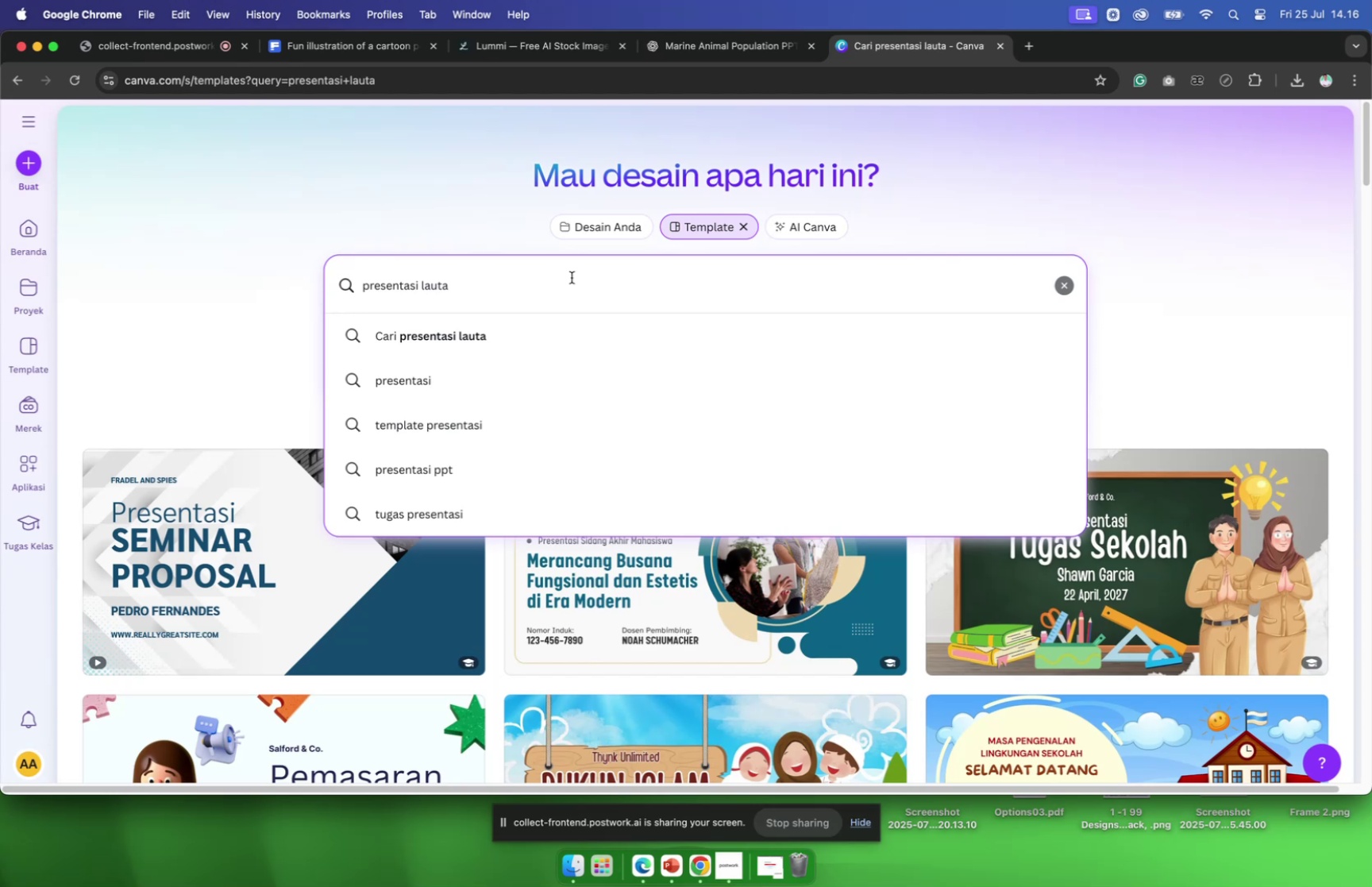 
key(N)
 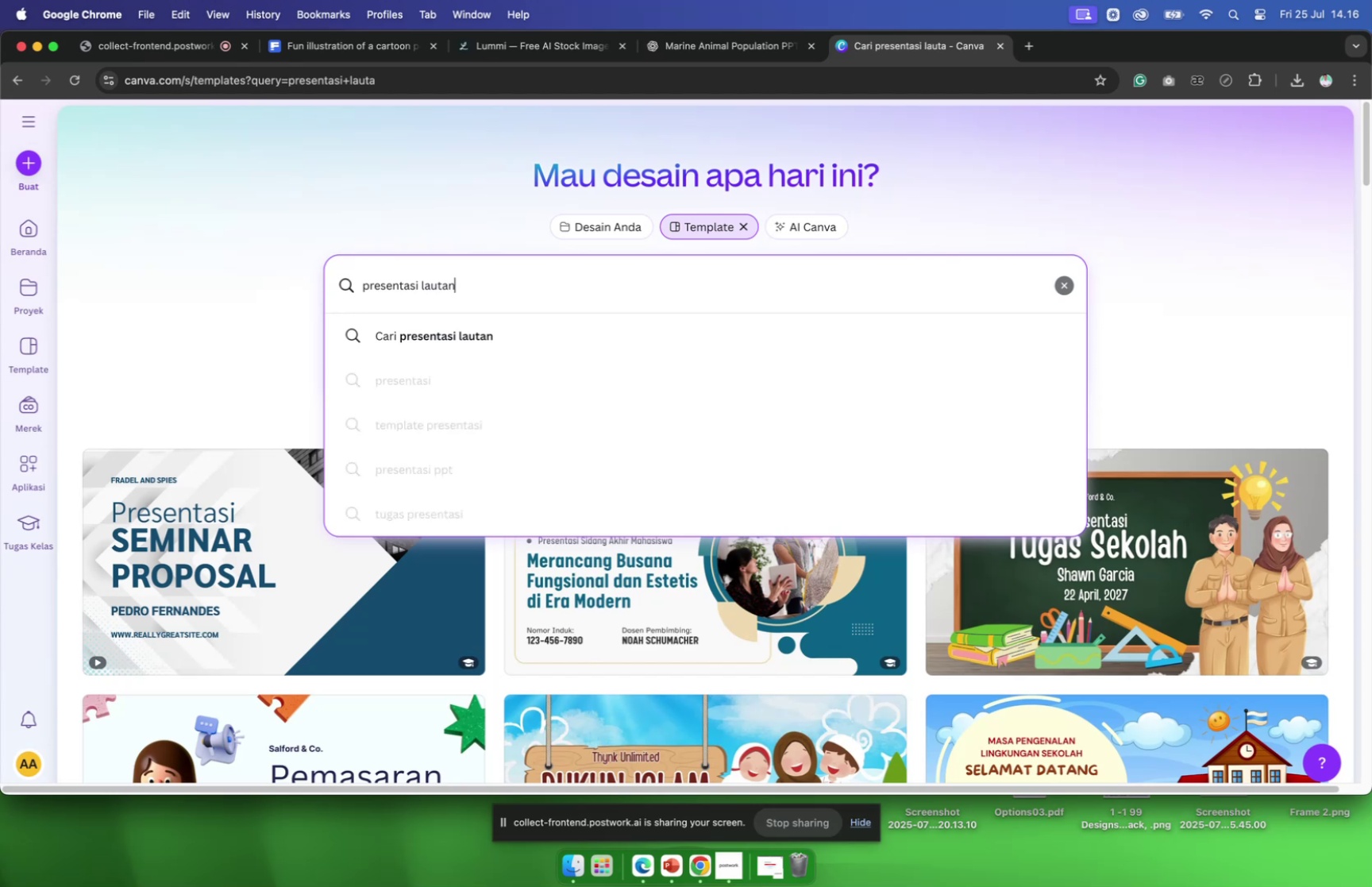 
key(Enter)
 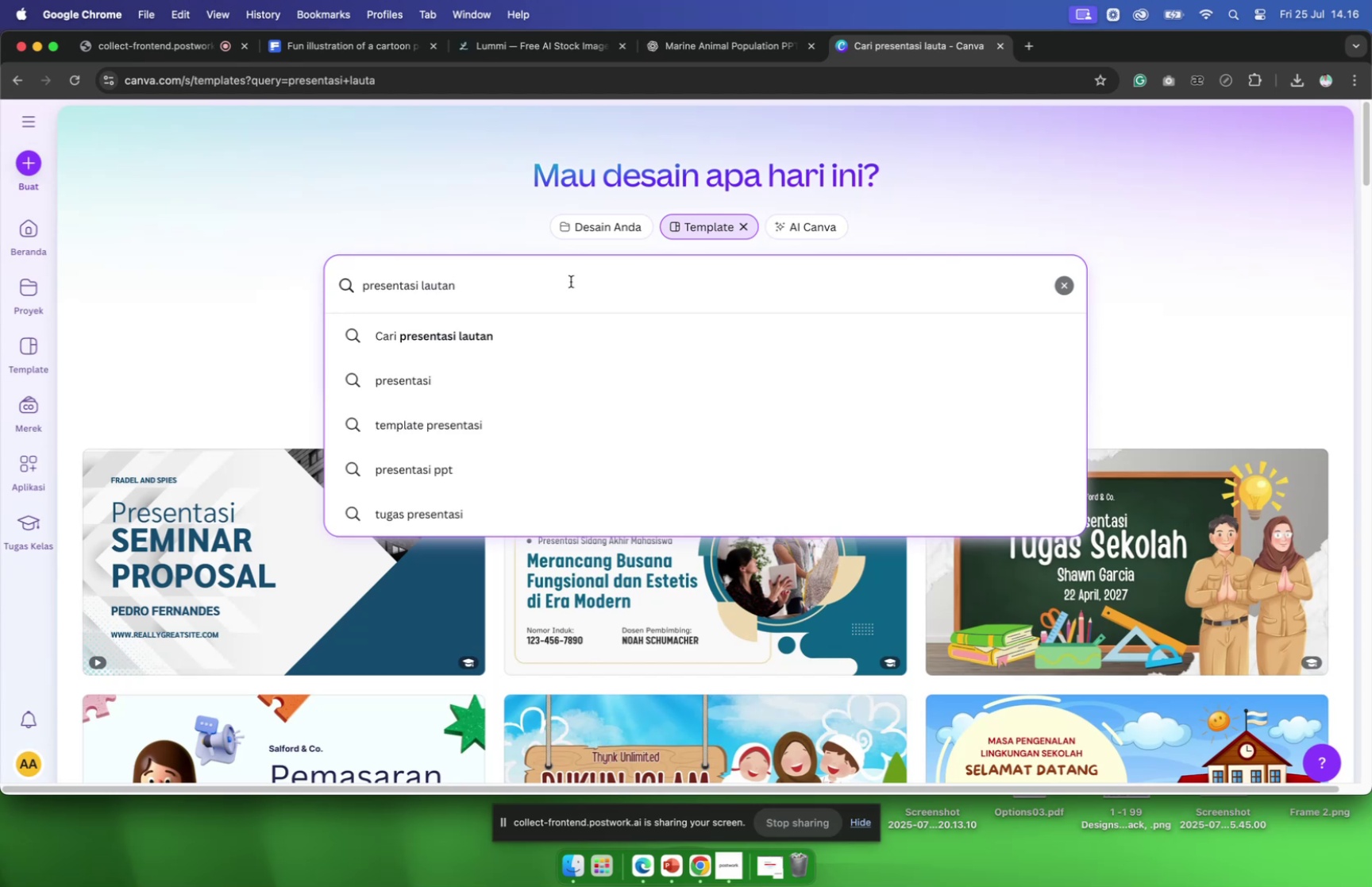 
key(Enter)
 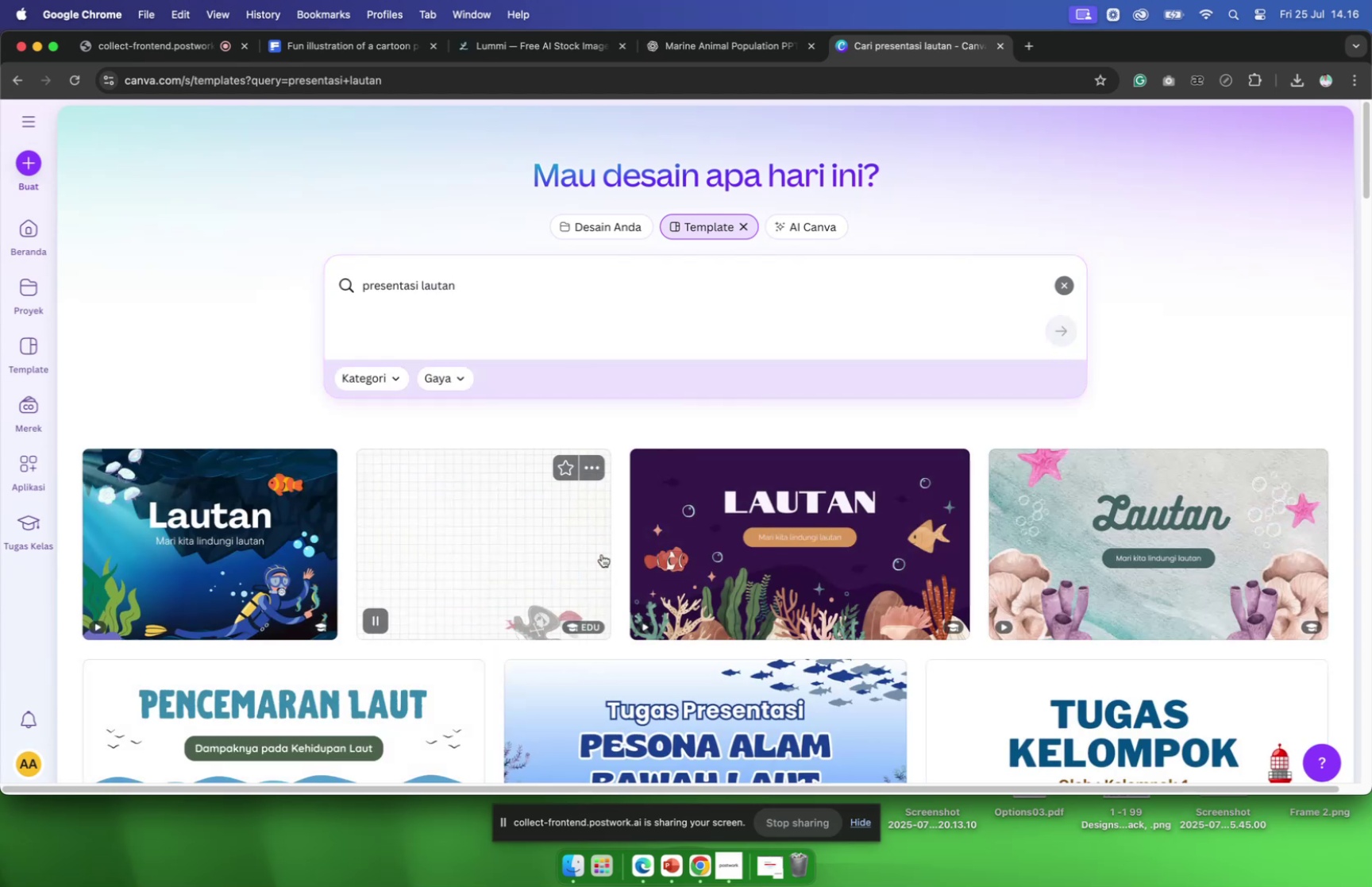 
scroll: coordinate [622, 556], scroll_direction: down, amount: 7.0
 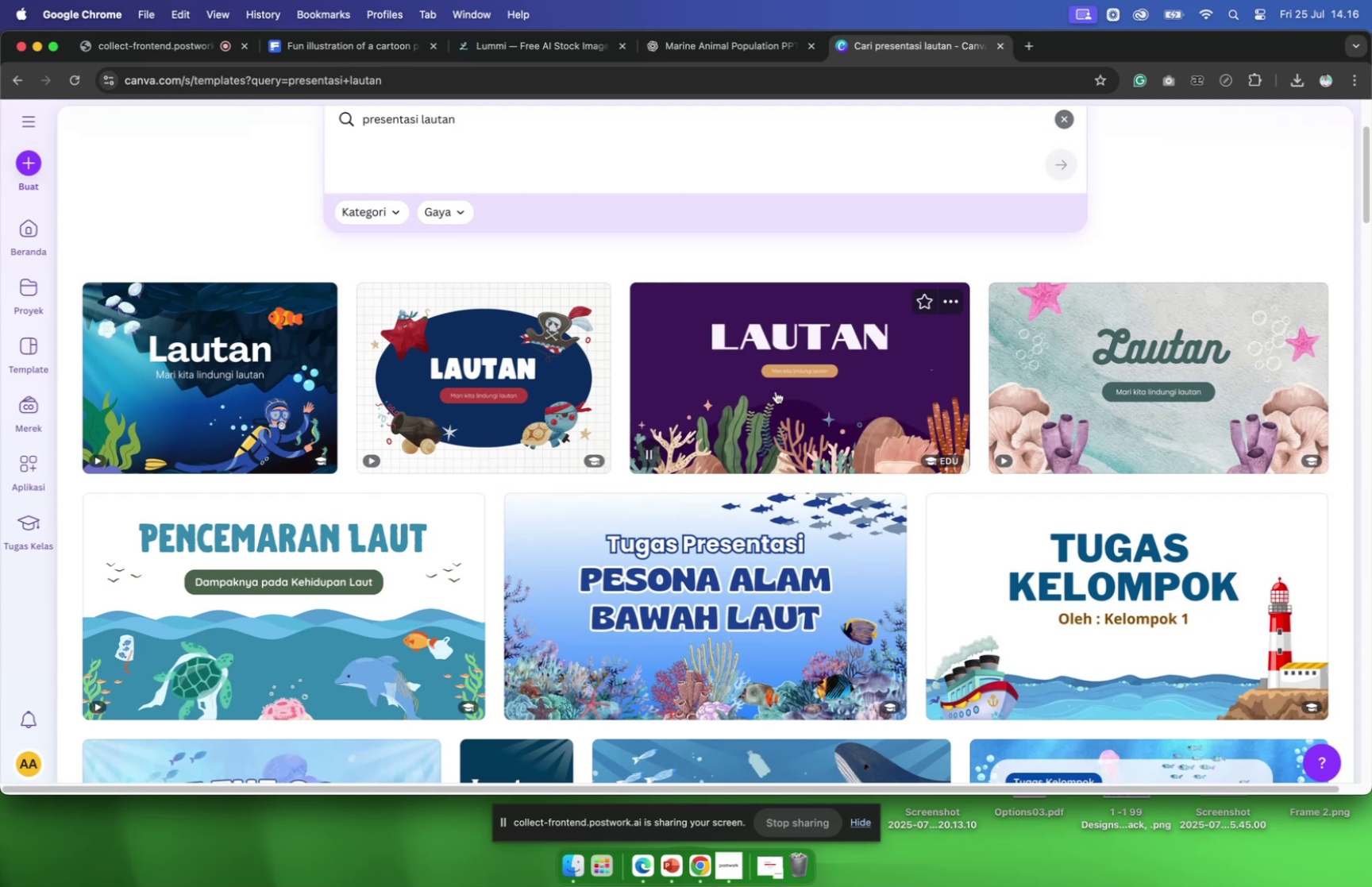 
wait(7.39)
 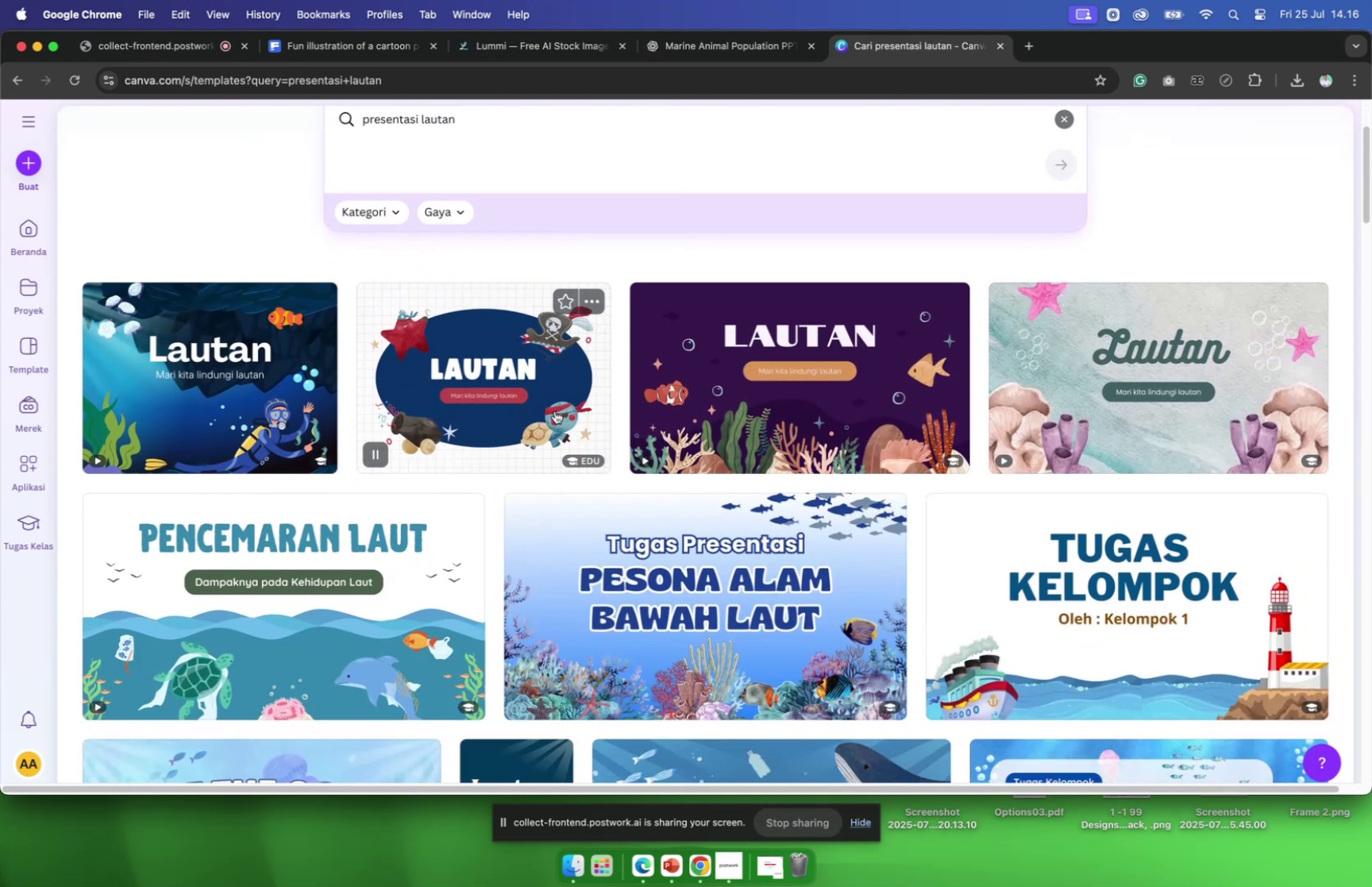 
scroll: coordinate [776, 391], scroll_direction: down, amount: 9.0
 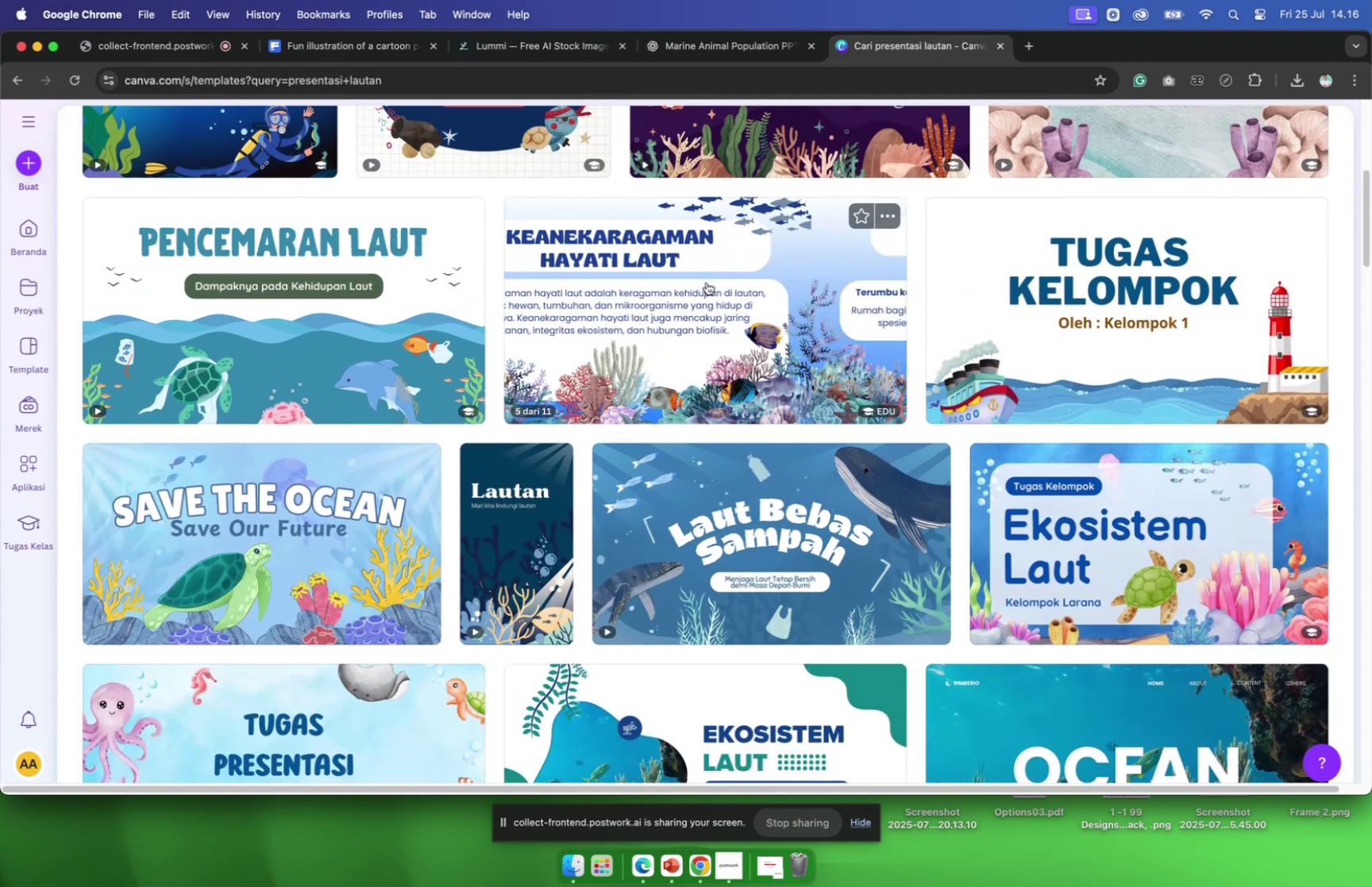 
wait(6.54)
 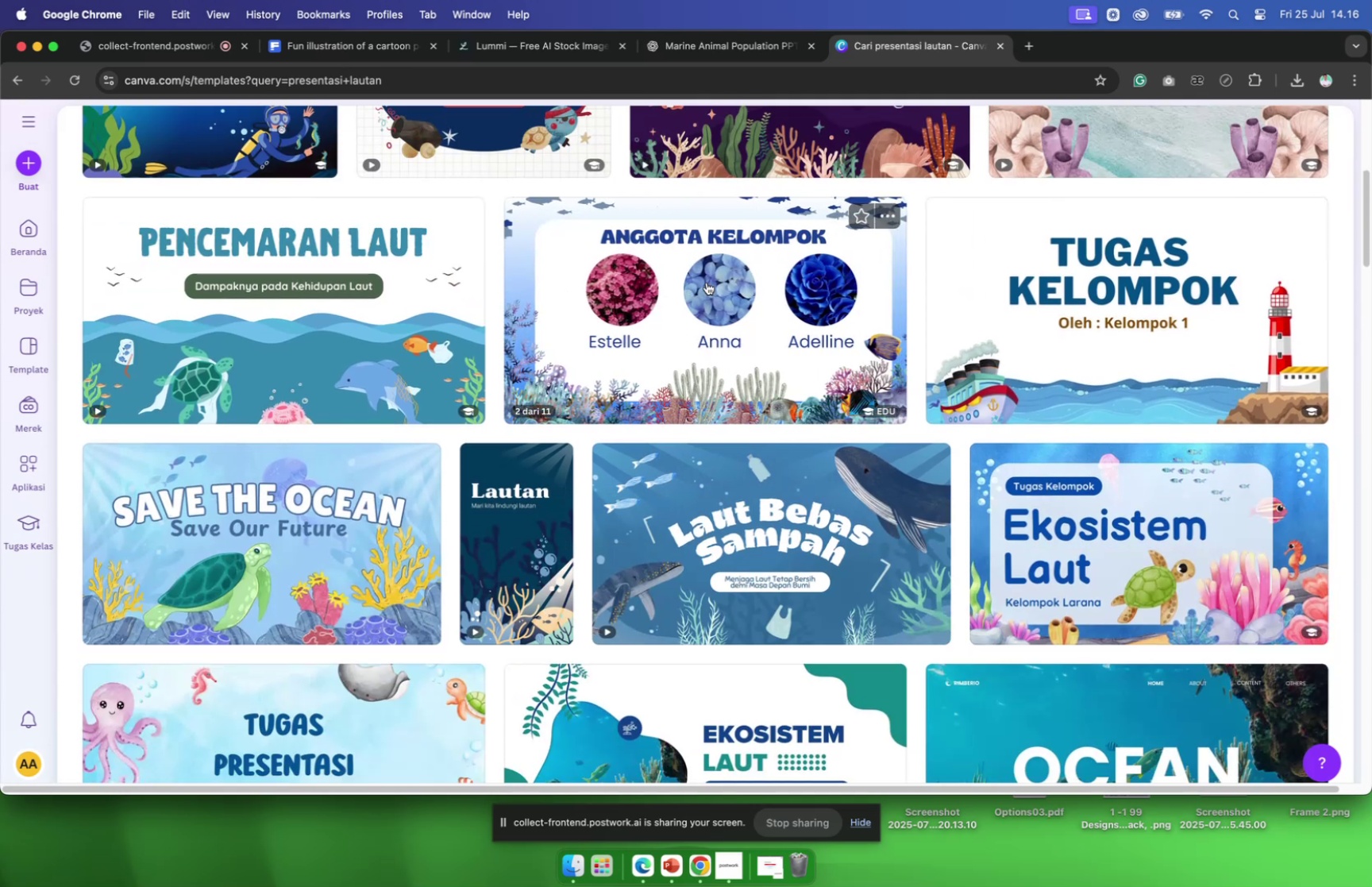 
scroll: coordinate [706, 282], scroll_direction: down, amount: 8.0
 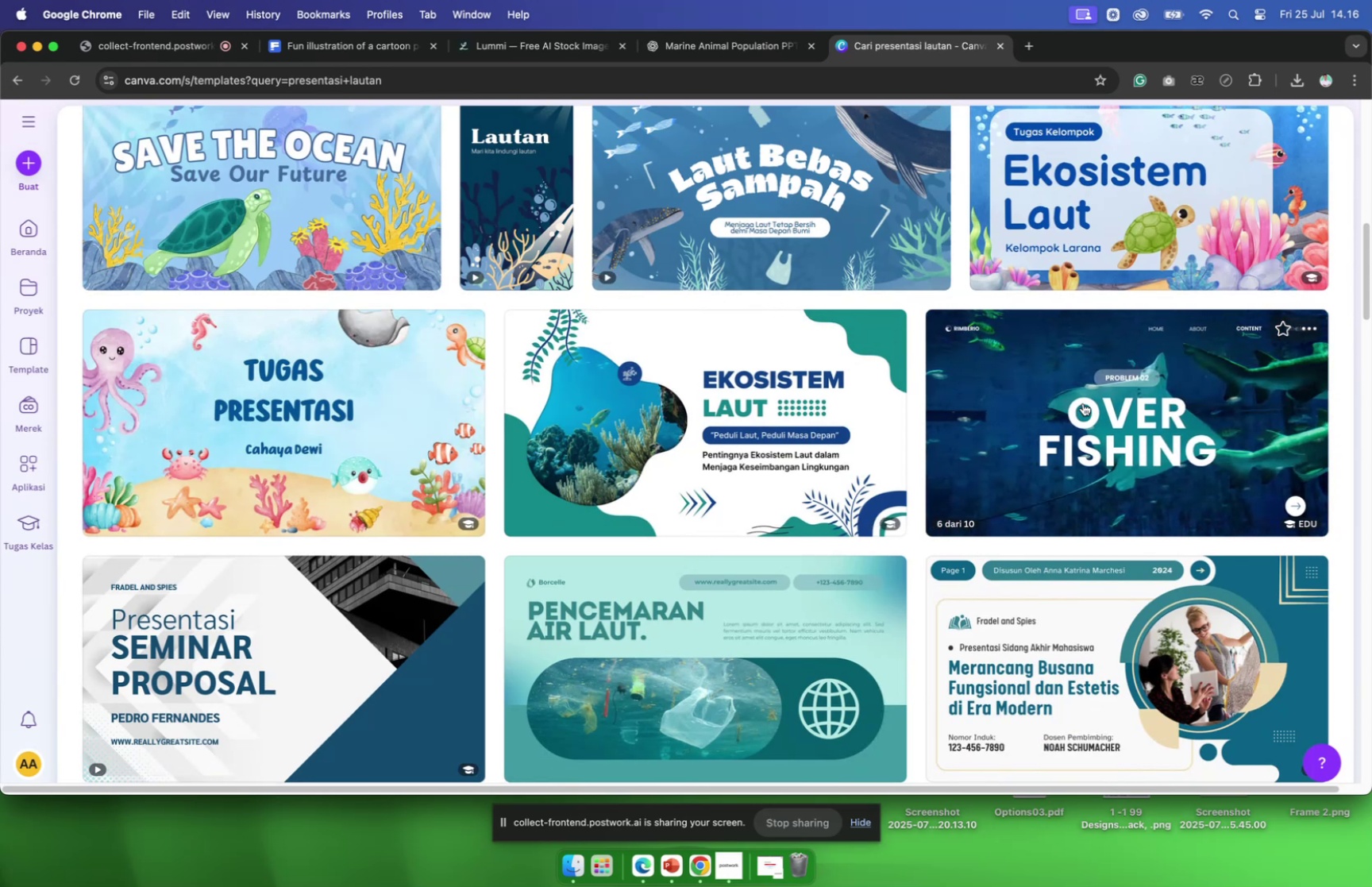 
wait(12.24)
 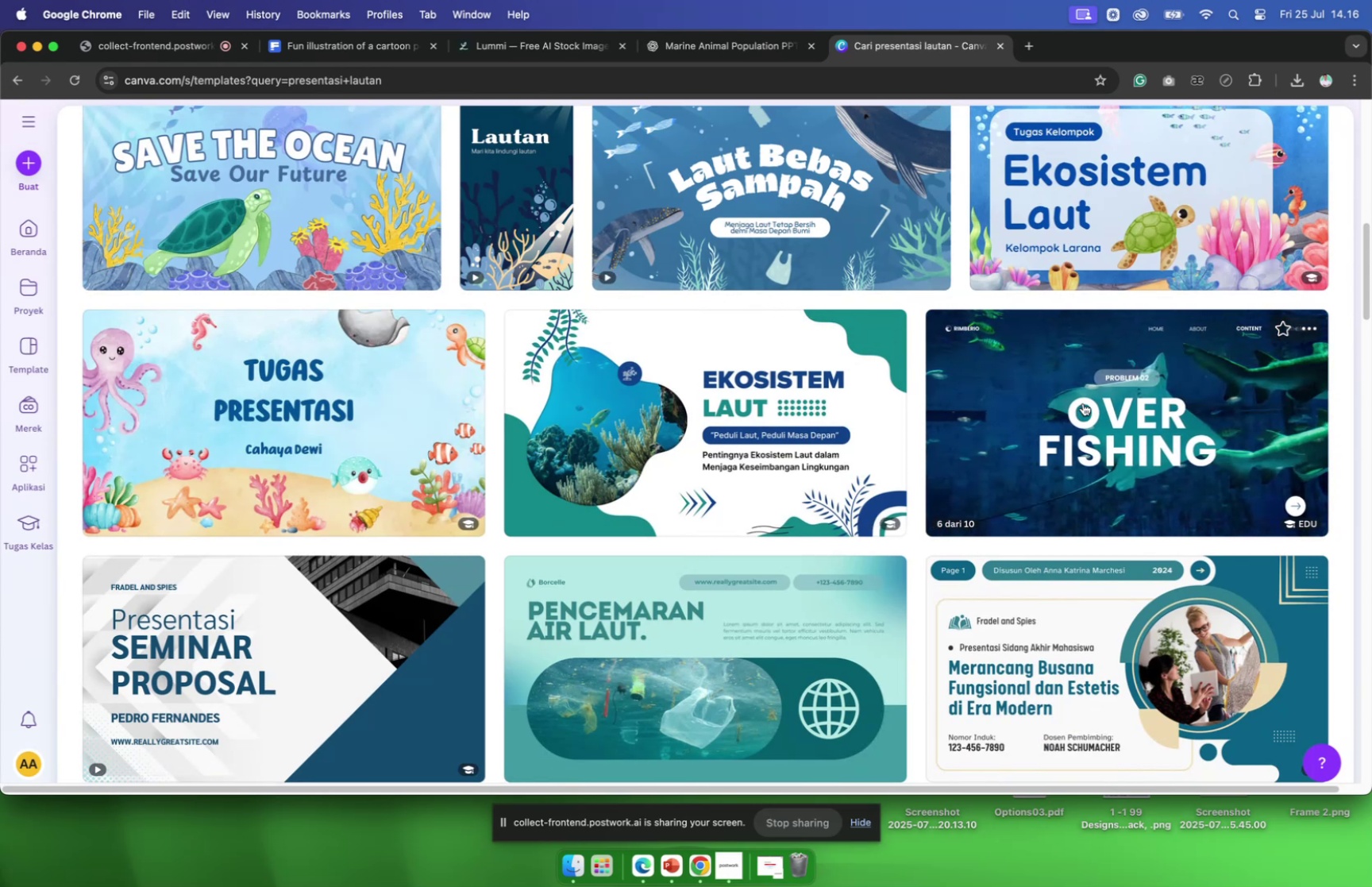 
scroll: coordinate [638, 504], scroll_direction: down, amount: 50.0
 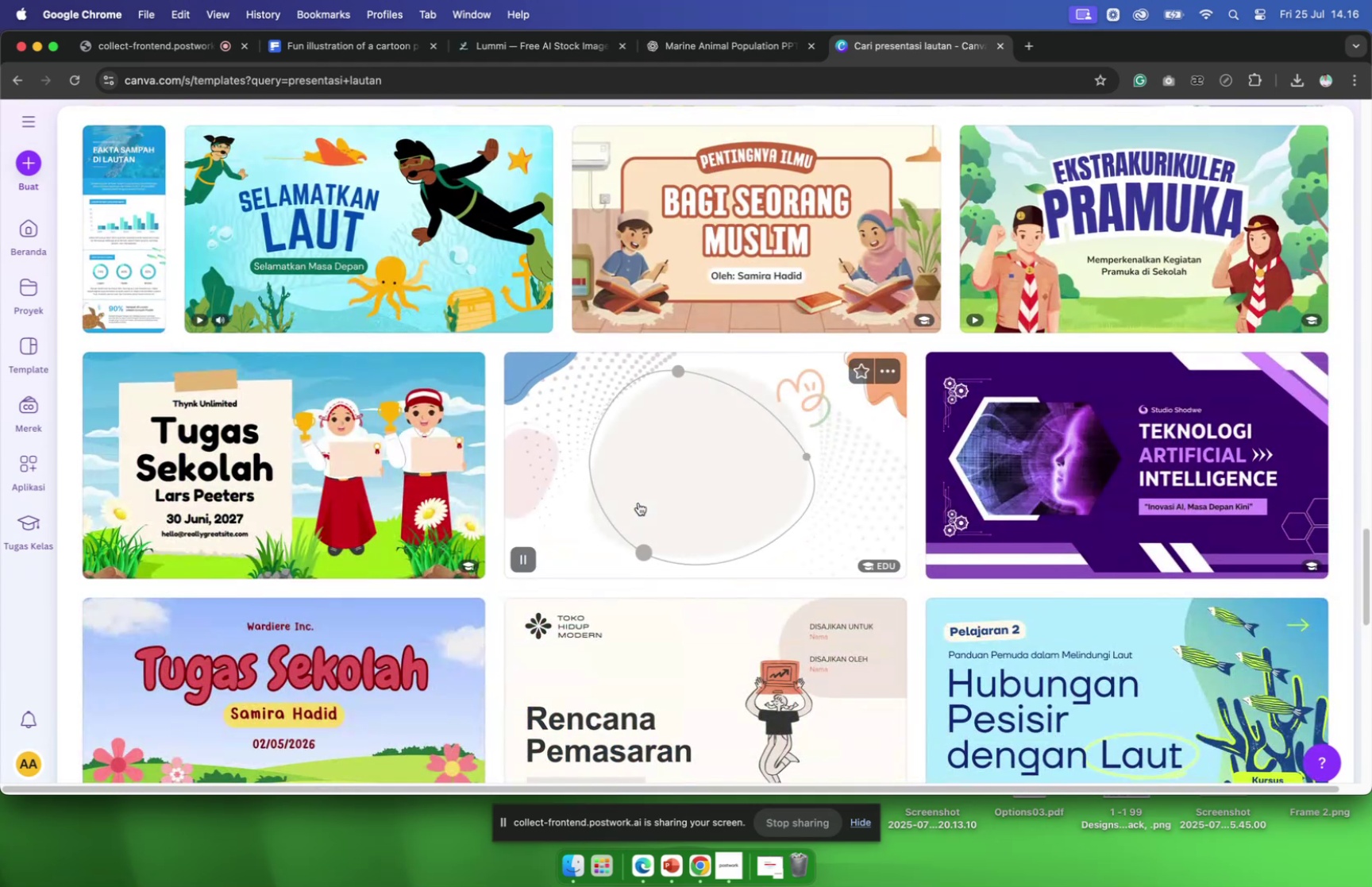 
scroll: coordinate [693, 409], scroll_direction: up, amount: 55.0
 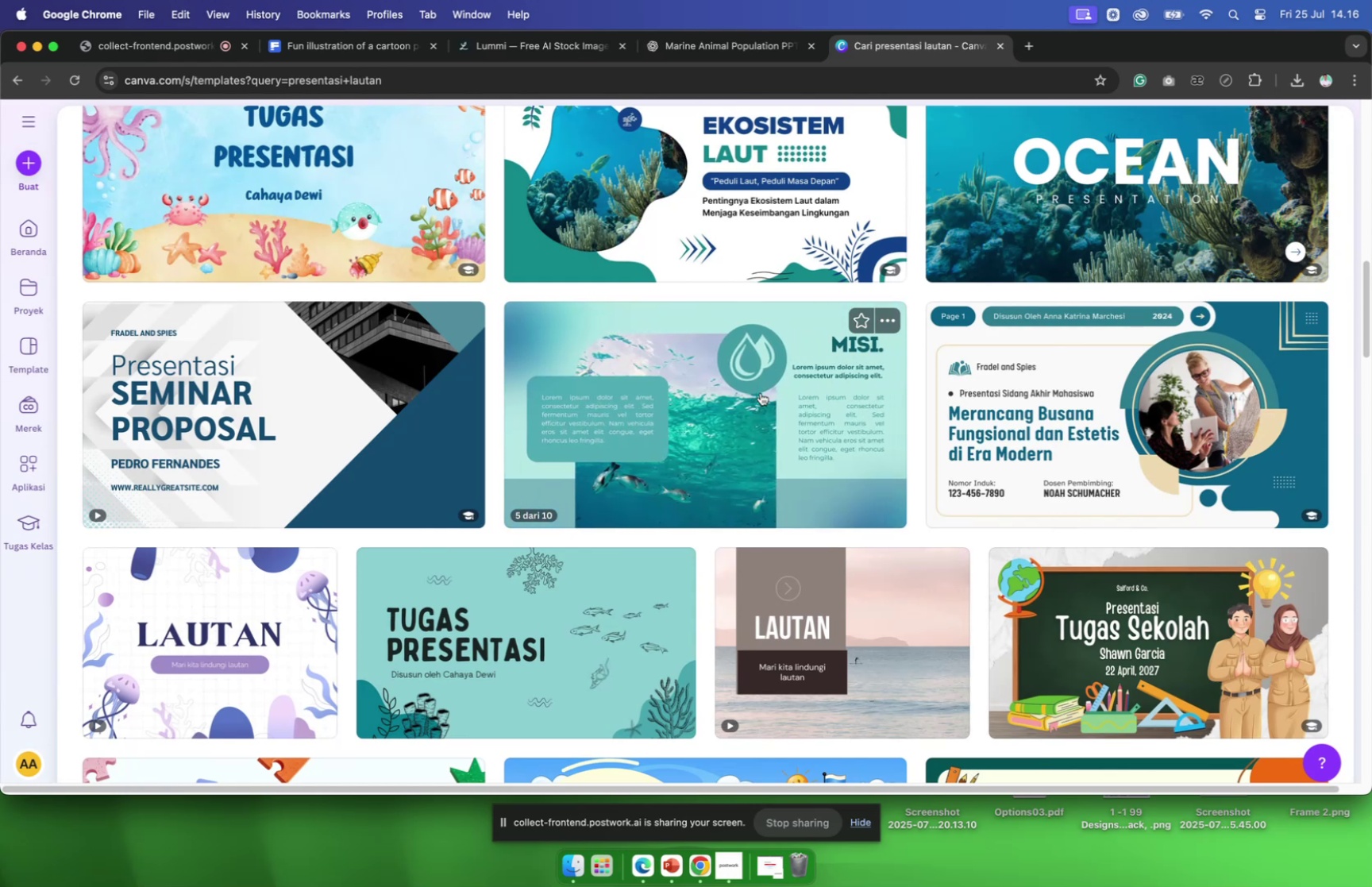 
wait(7.6)
 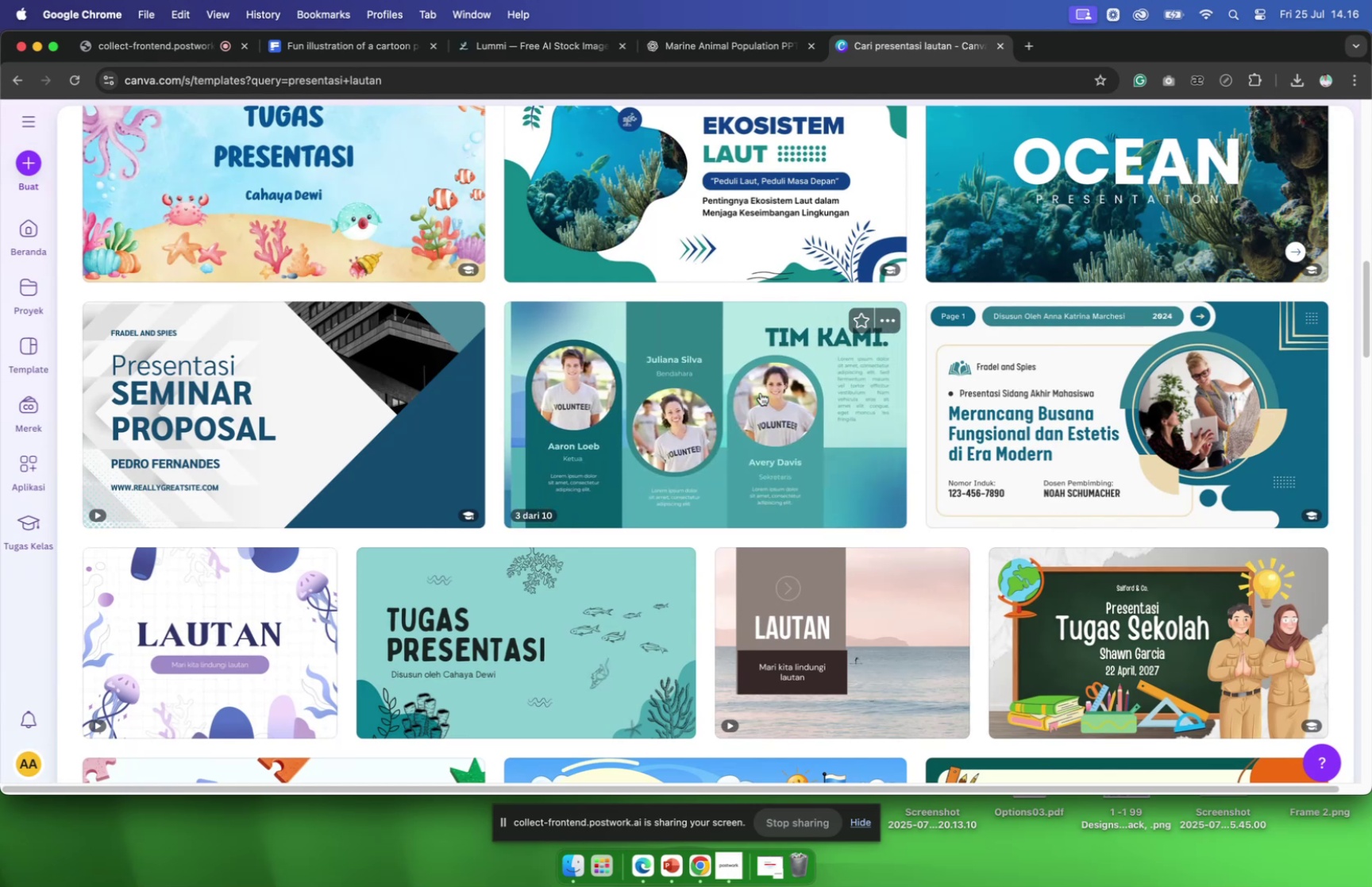 
scroll: coordinate [760, 391], scroll_direction: up, amount: 12.0
 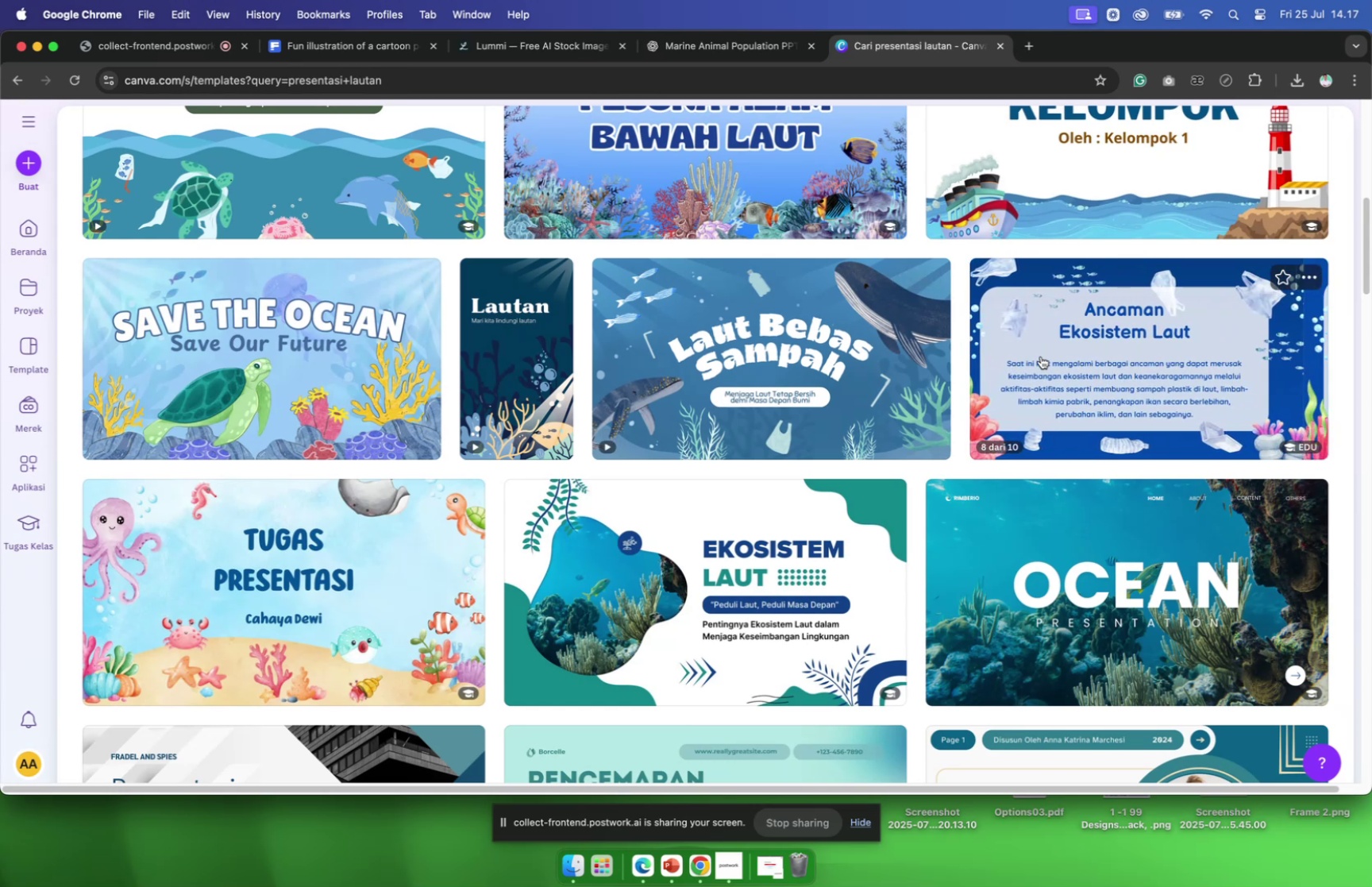 
wait(17.19)
 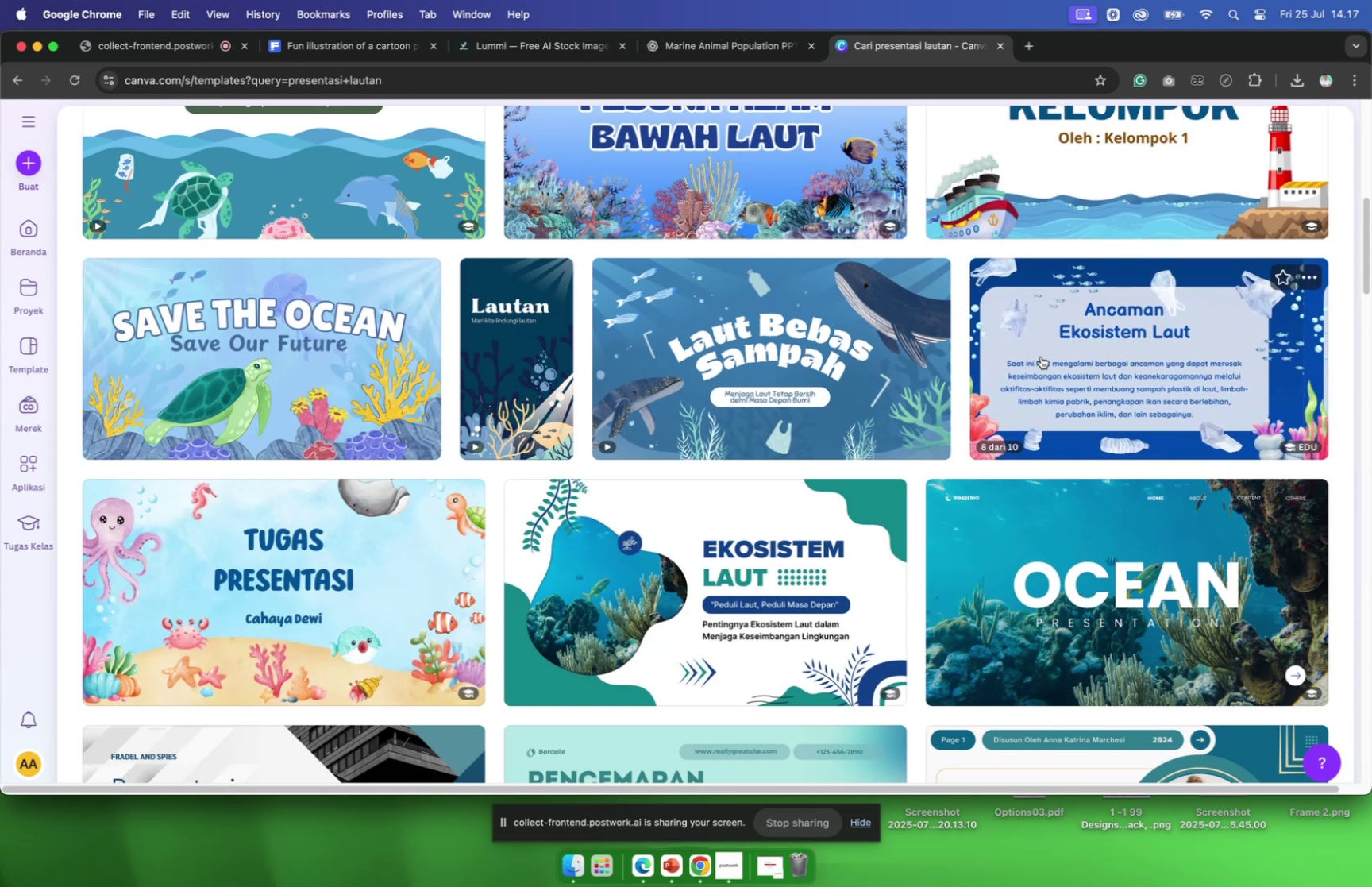 
scroll: coordinate [720, 401], scroll_direction: up, amount: 10.0
 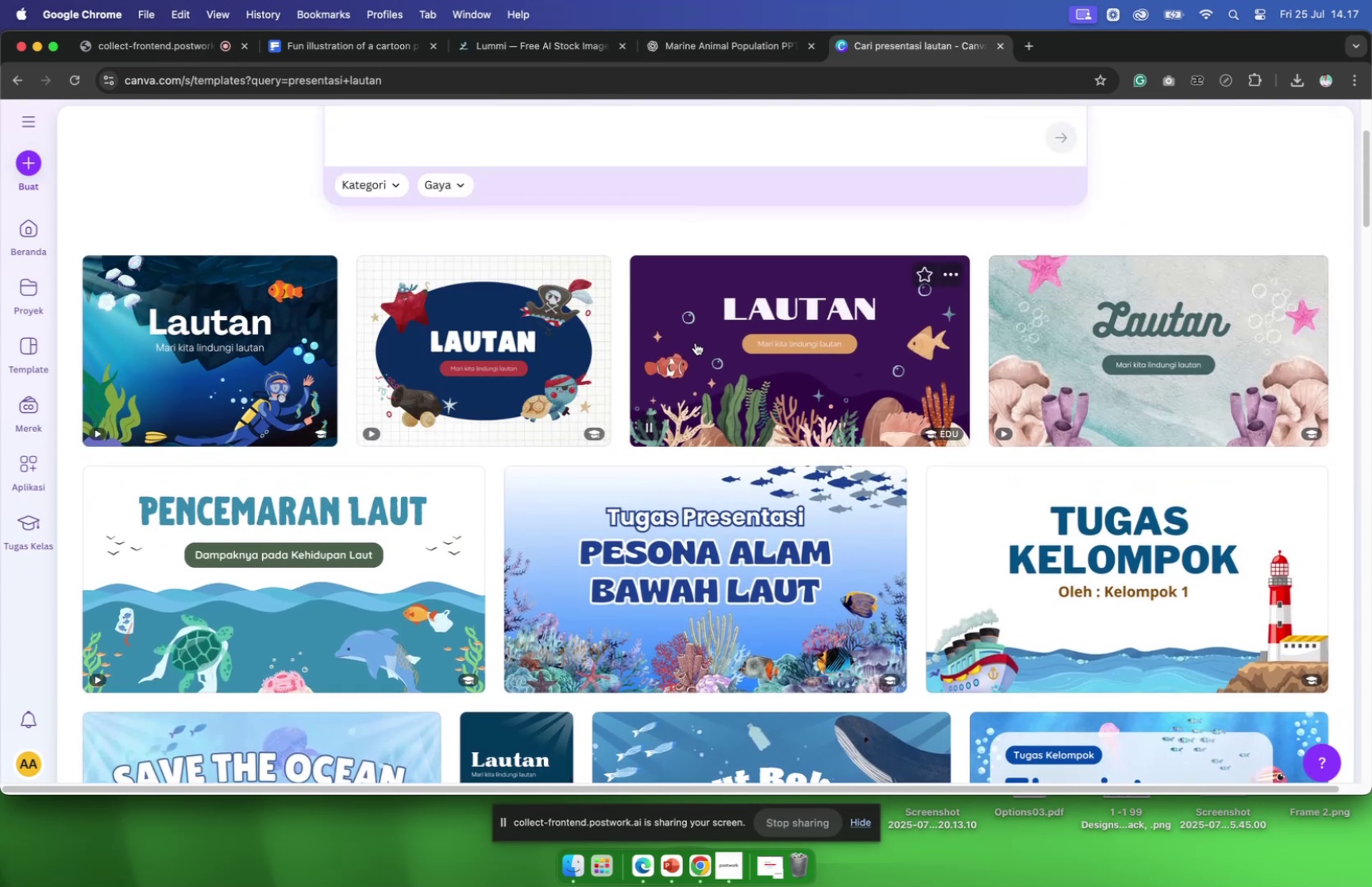 
wait(7.0)
 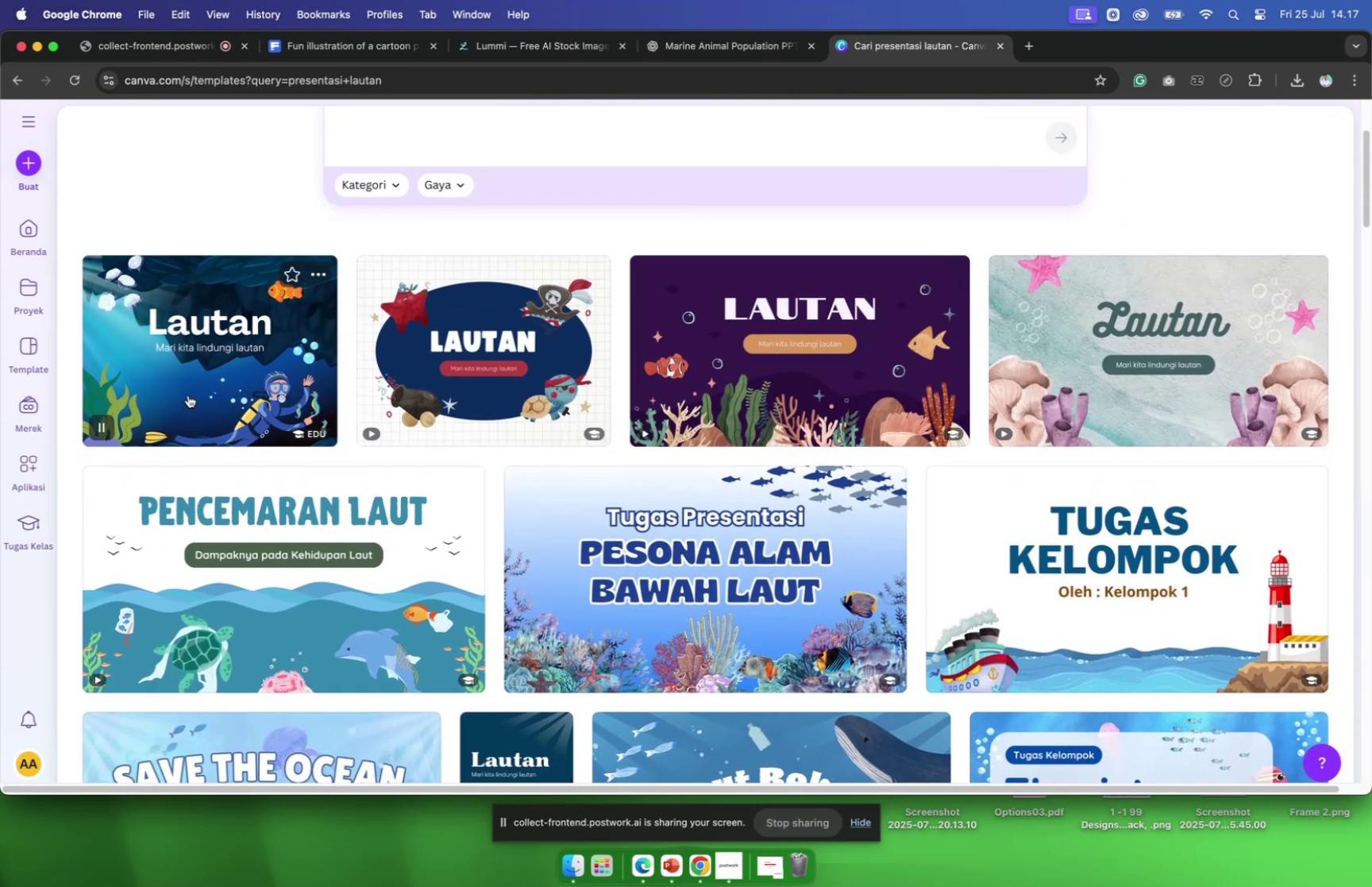 
scroll: coordinate [578, 600], scroll_direction: down, amount: 6.0
 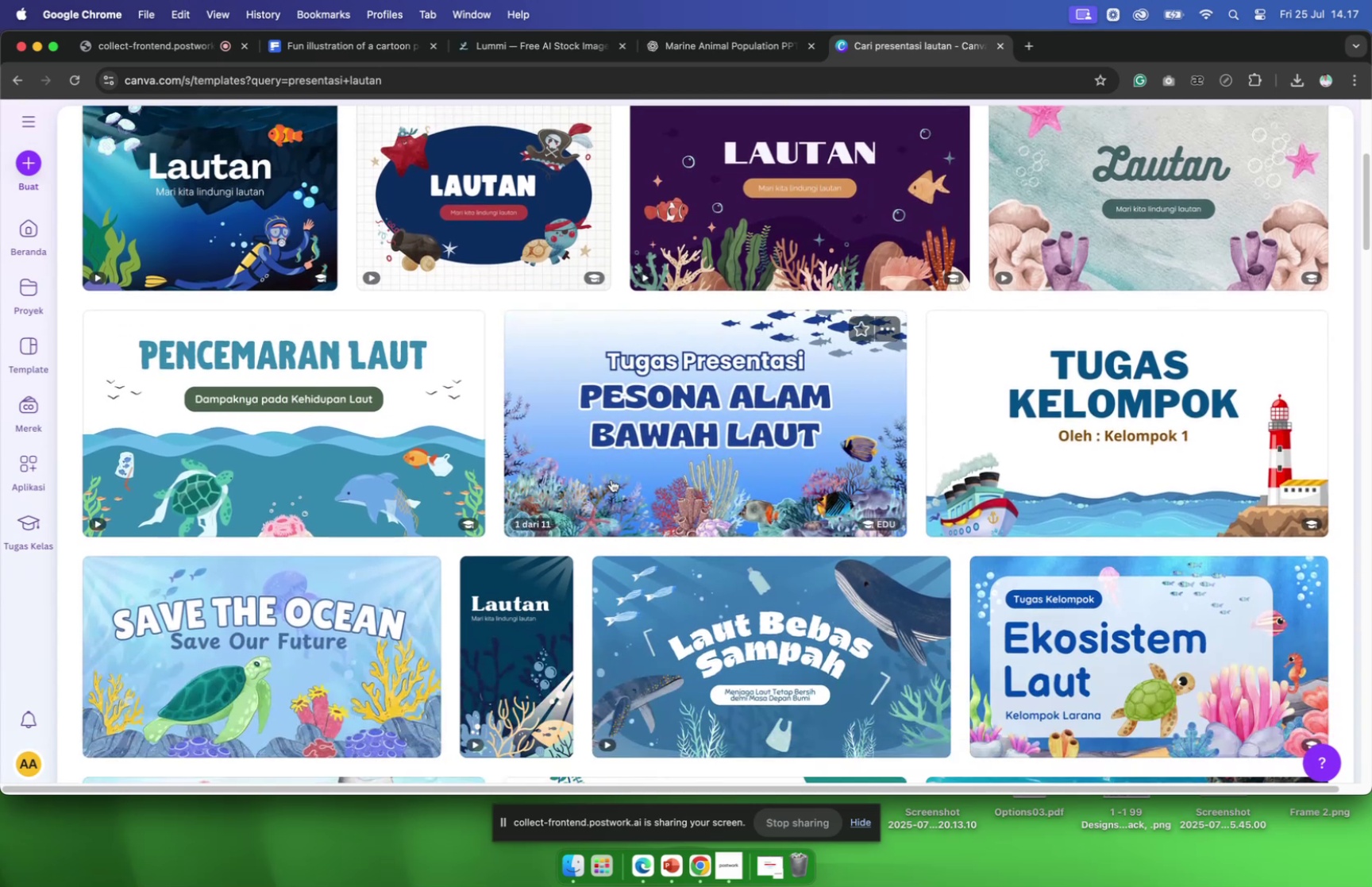 
left_click_drag(start_coordinate=[611, 479], to_coordinate=[612, 484])
 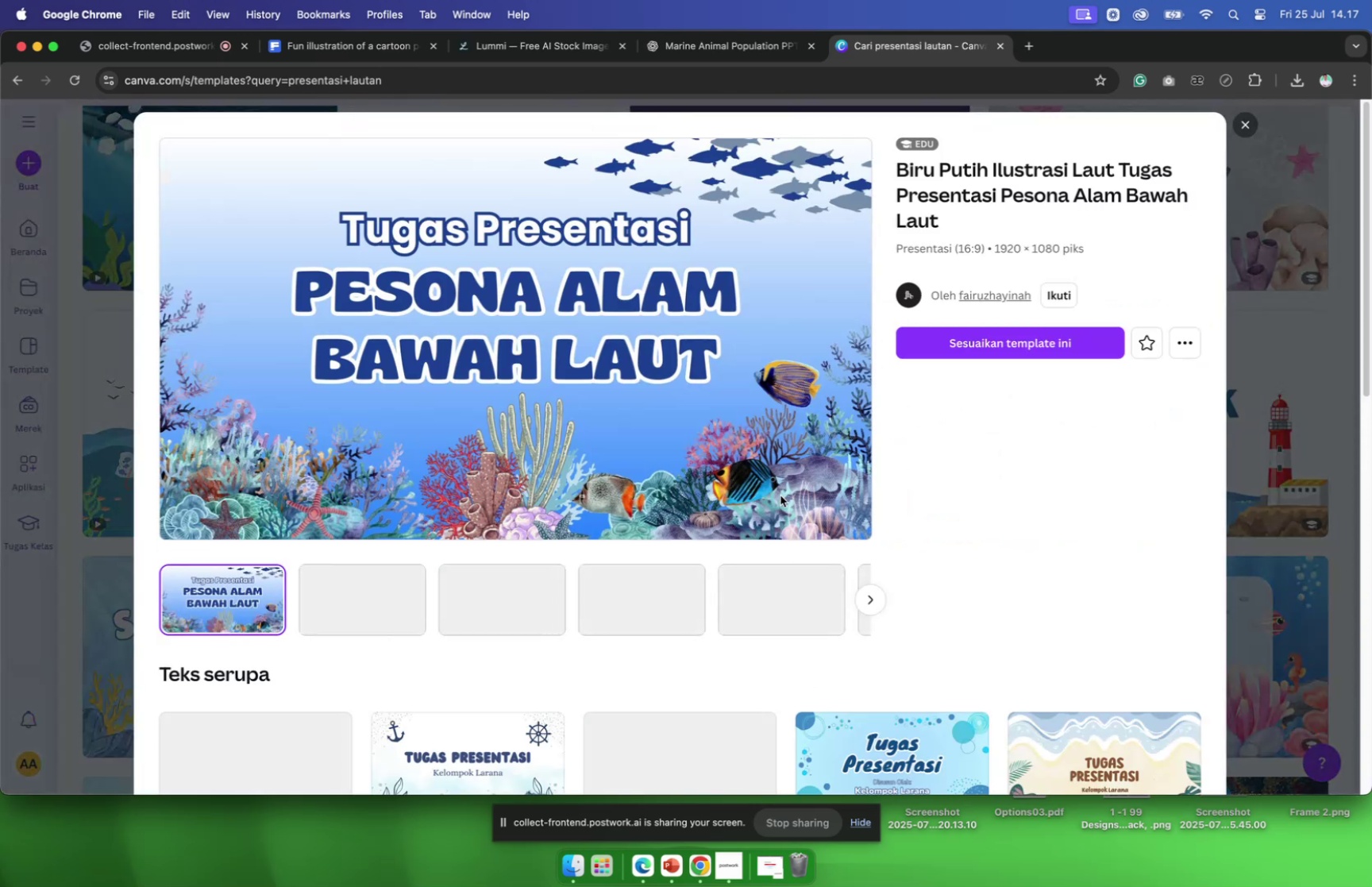 
scroll: coordinate [776, 530], scroll_direction: down, amount: 27.0
 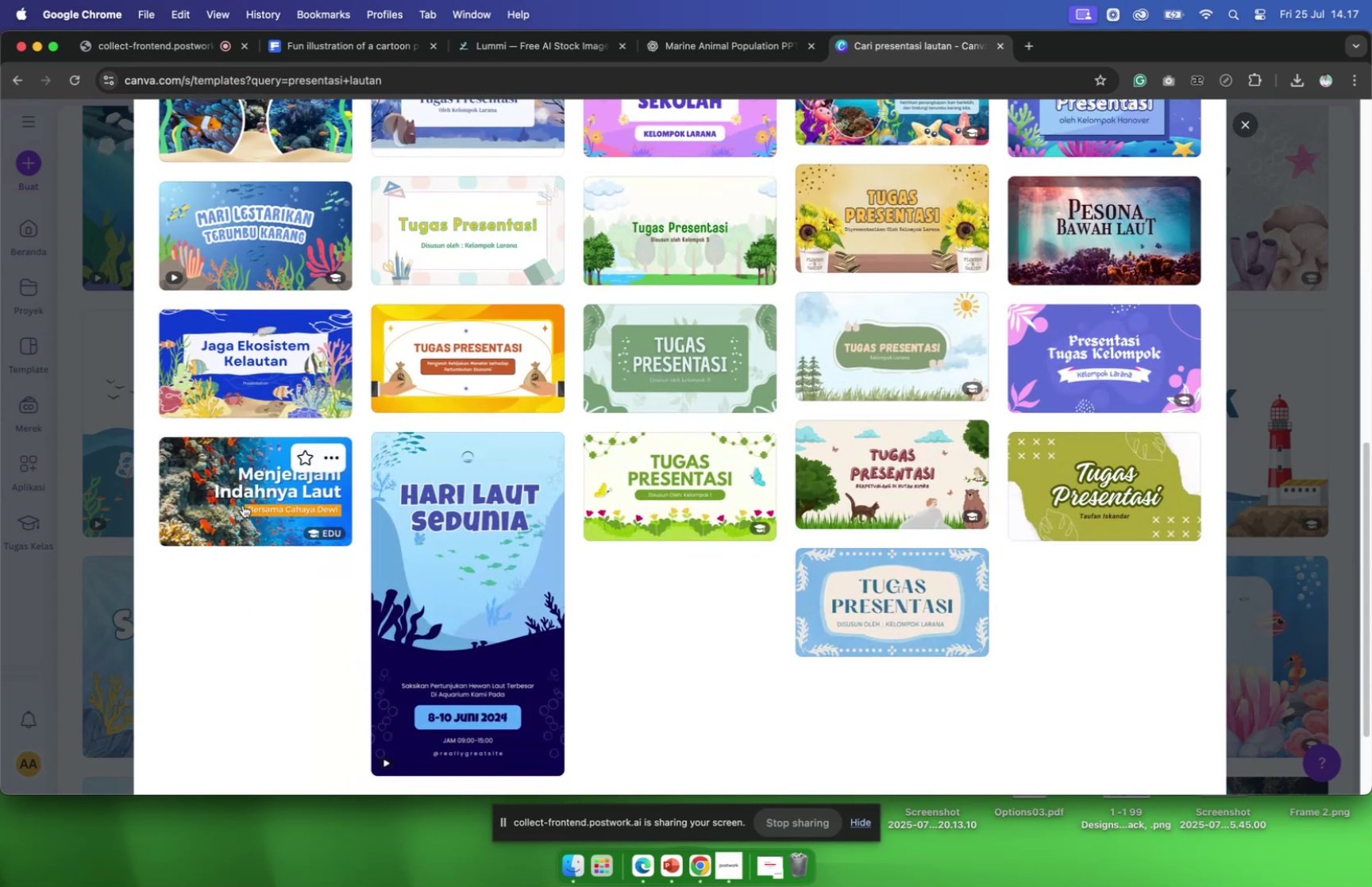 
left_click([245, 502])
 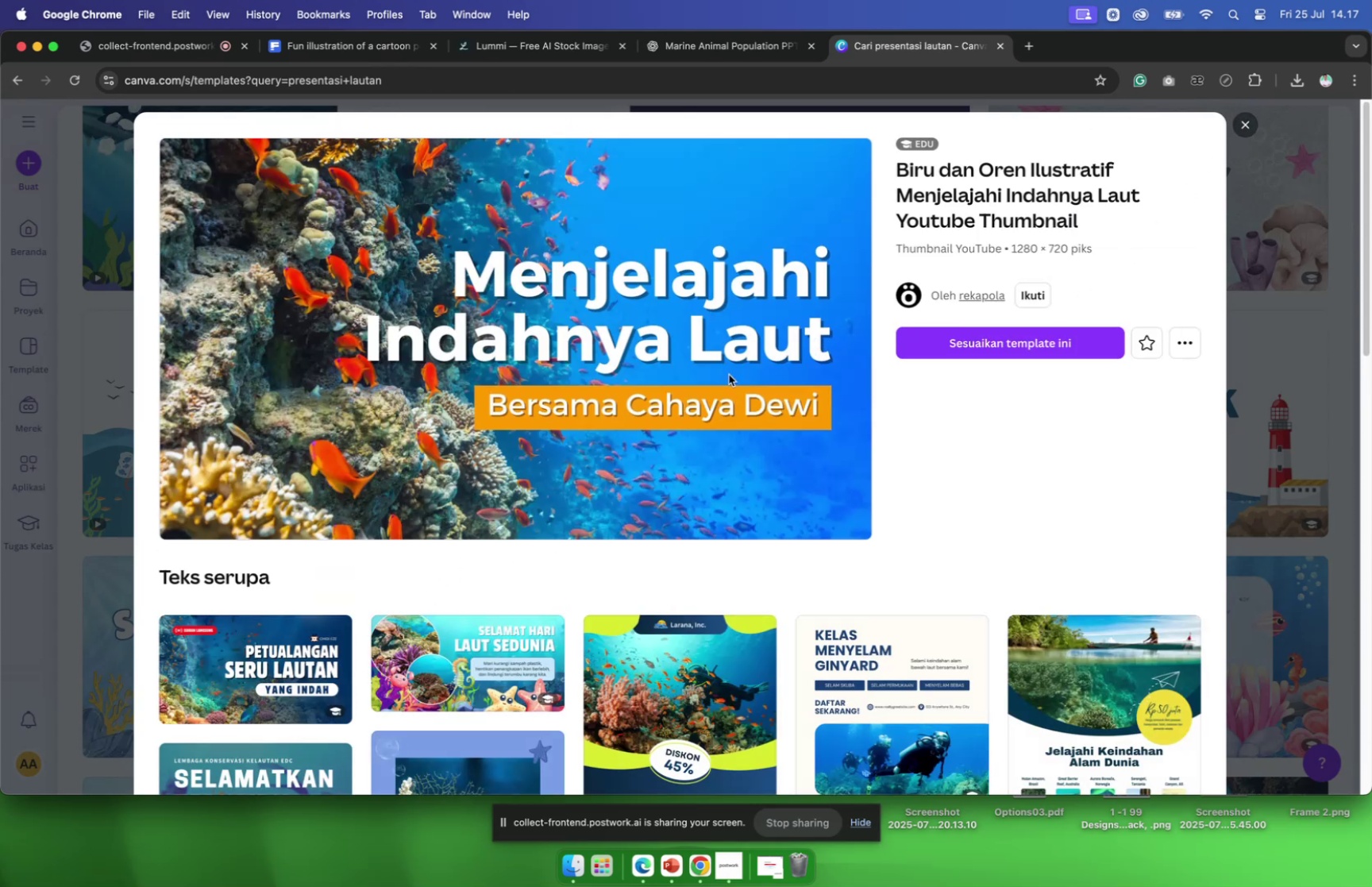 
wait(6.21)
 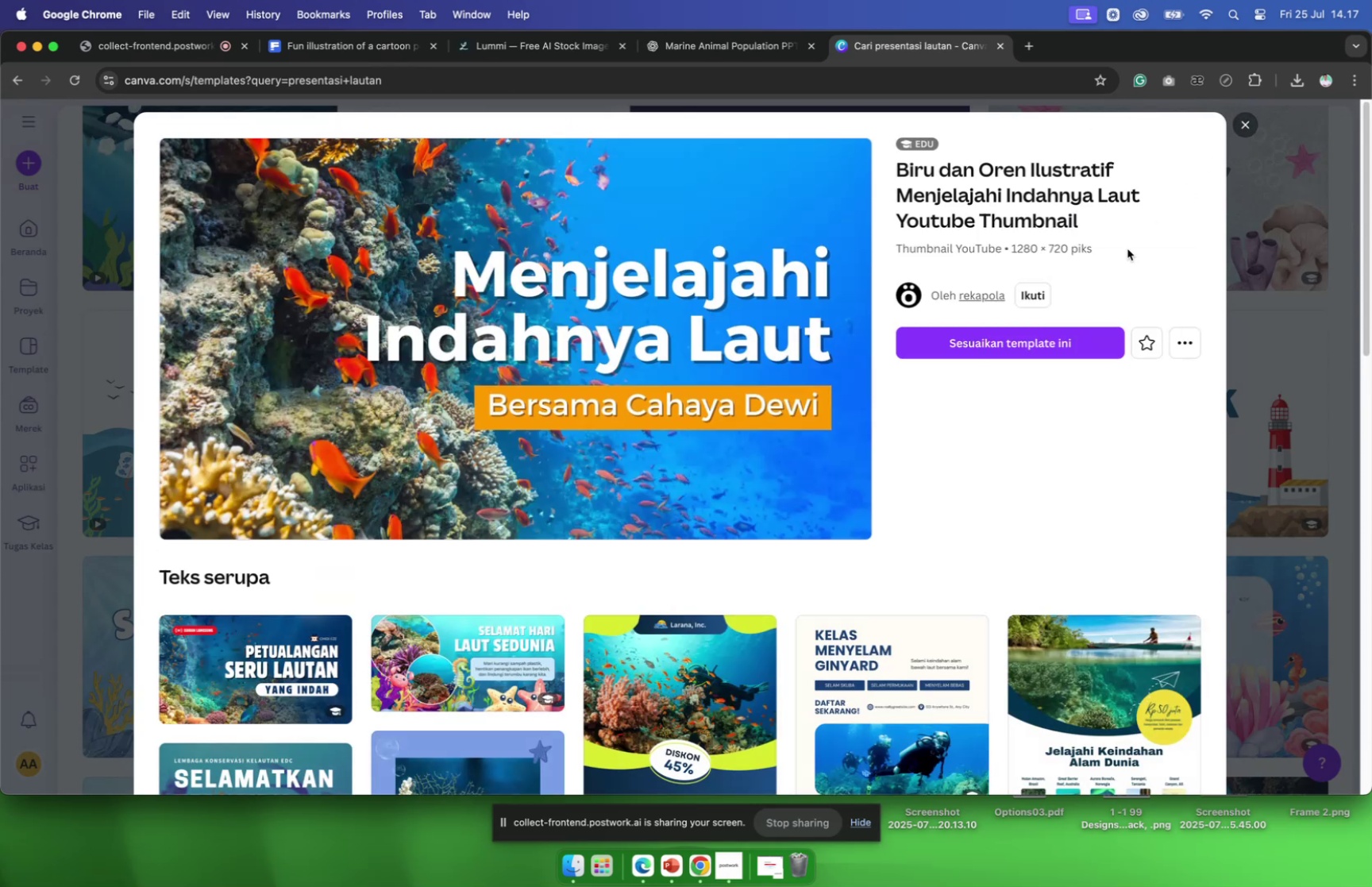 
left_click([950, 351])
 